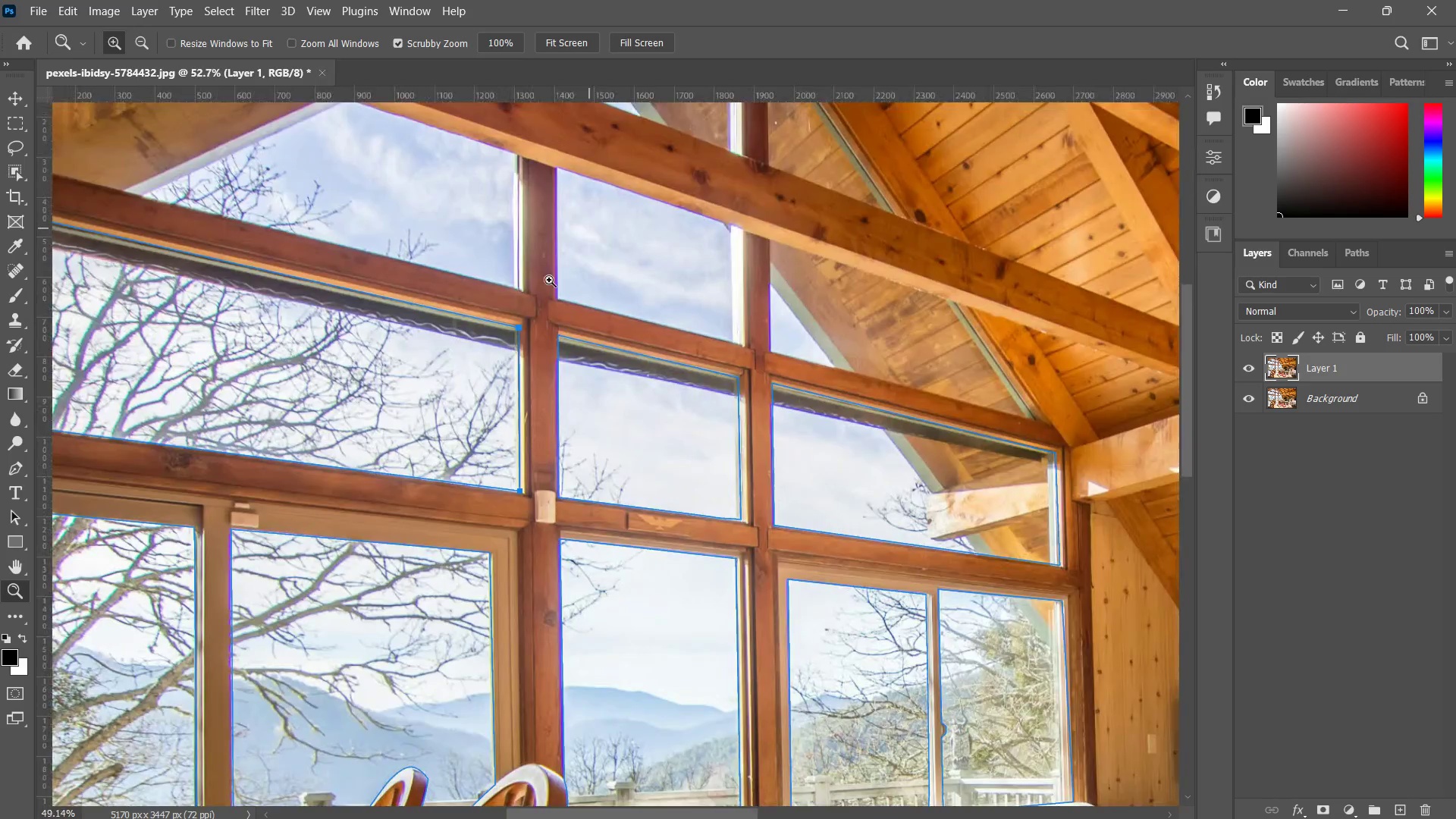 
left_click_drag(start_coordinate=[561, 394], to_coordinate=[507, 447])
 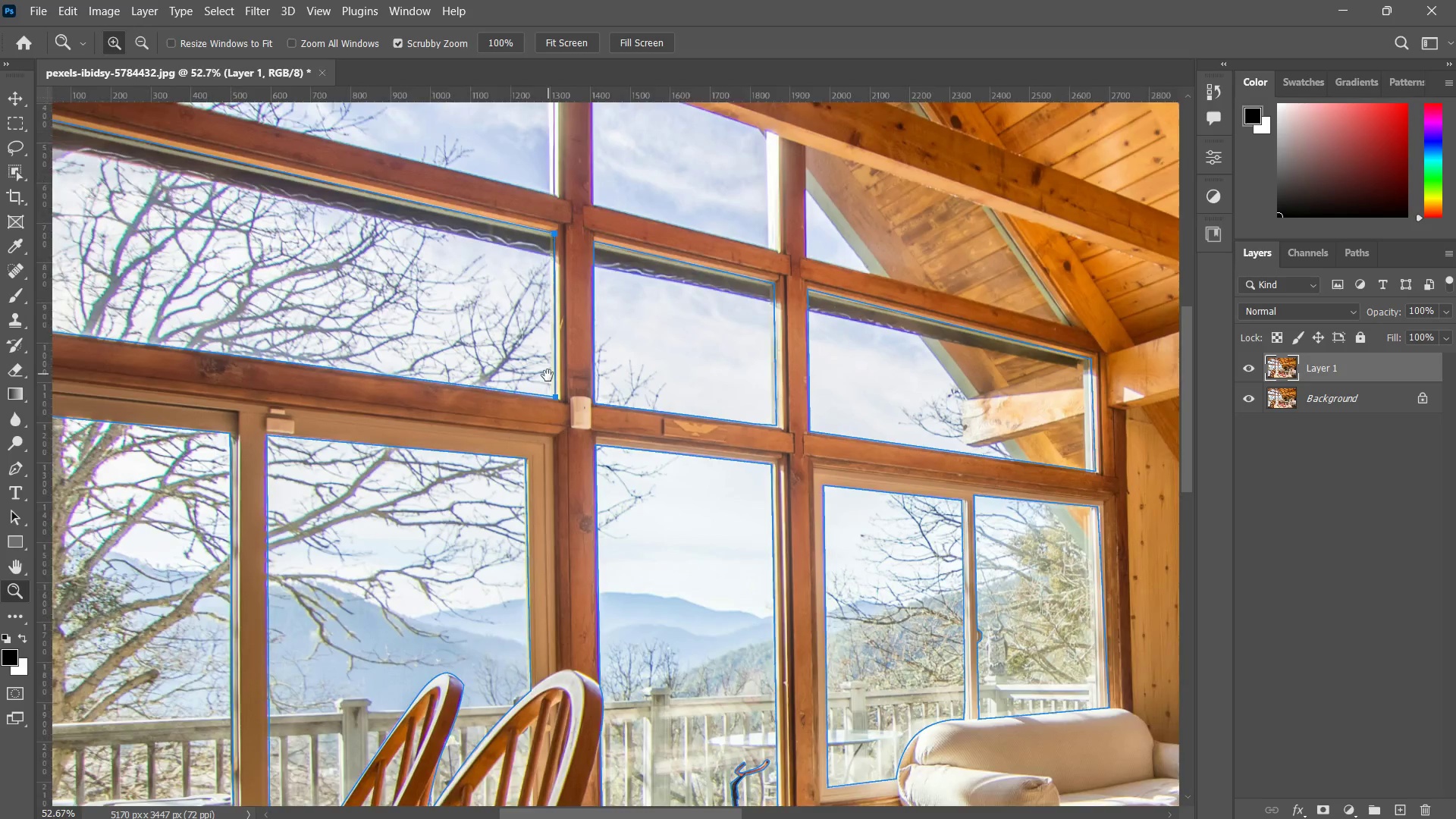 
hold_key(key=Space, duration=0.31)
 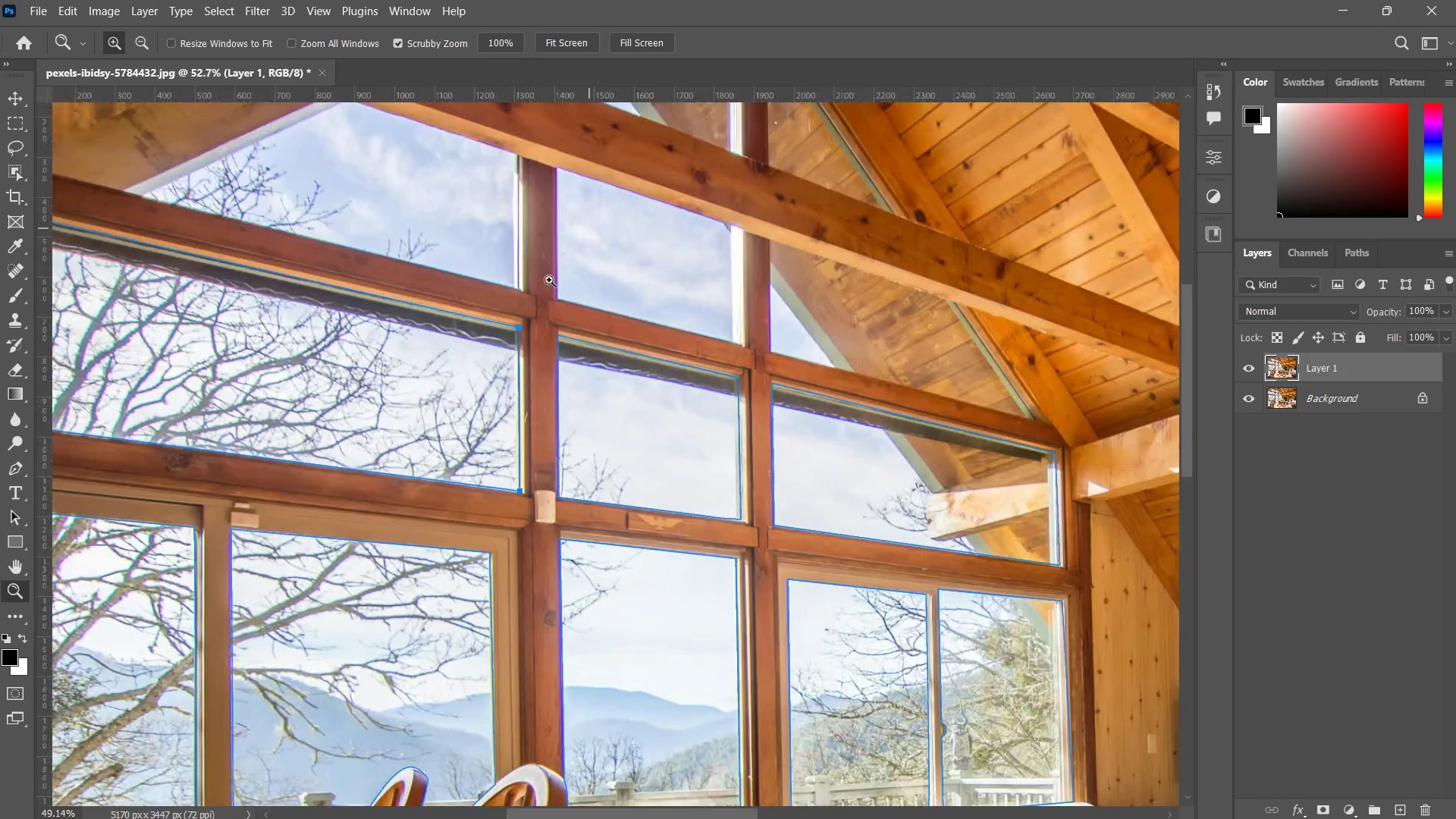 
left_click_drag(start_coordinate=[548, 377], to_coordinate=[514, 464])
 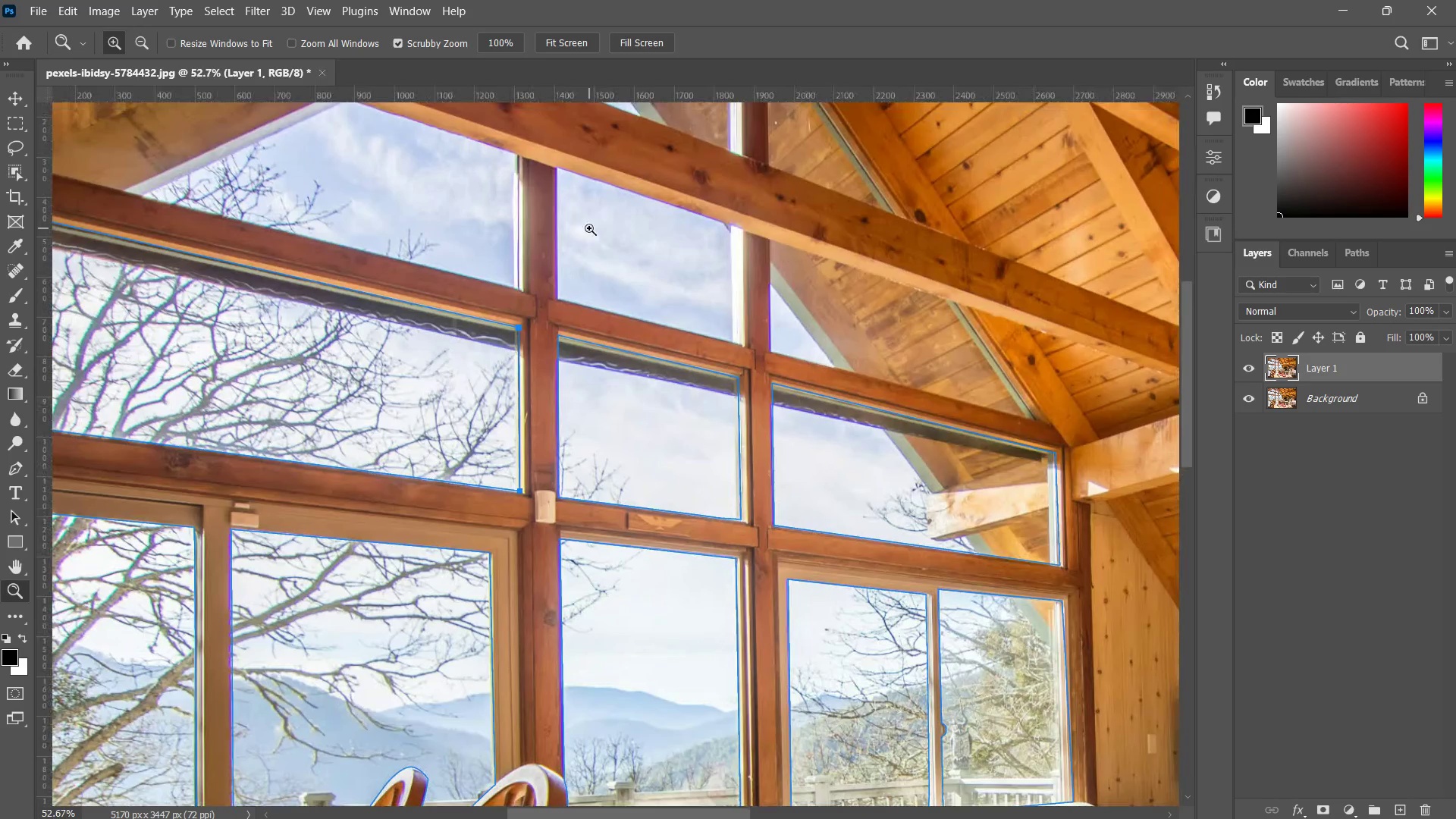 
left_click_drag(start_coordinate=[589, 228], to_coordinate=[580, 266])
 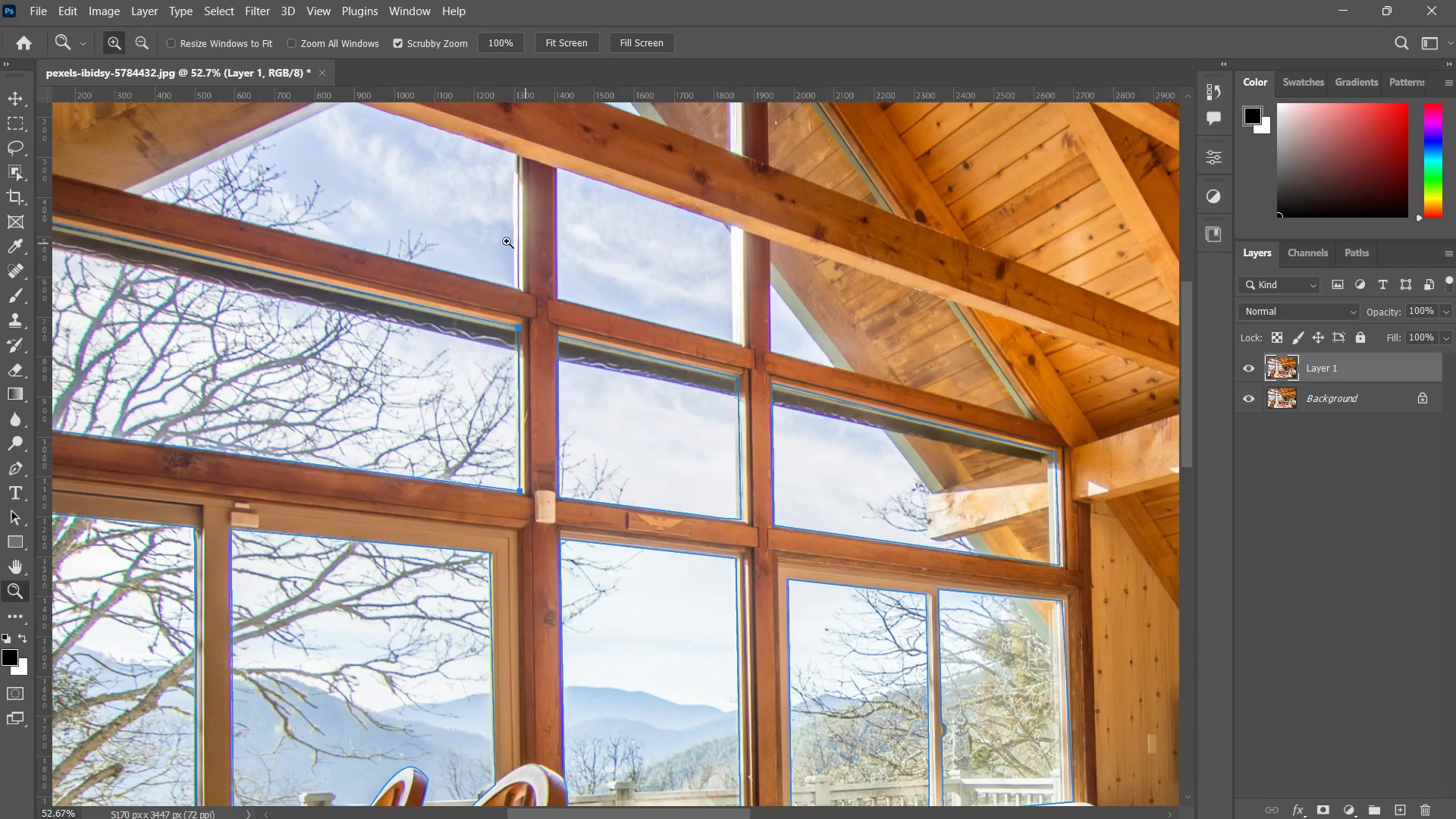 
hold_key(key=Space, duration=0.95)
 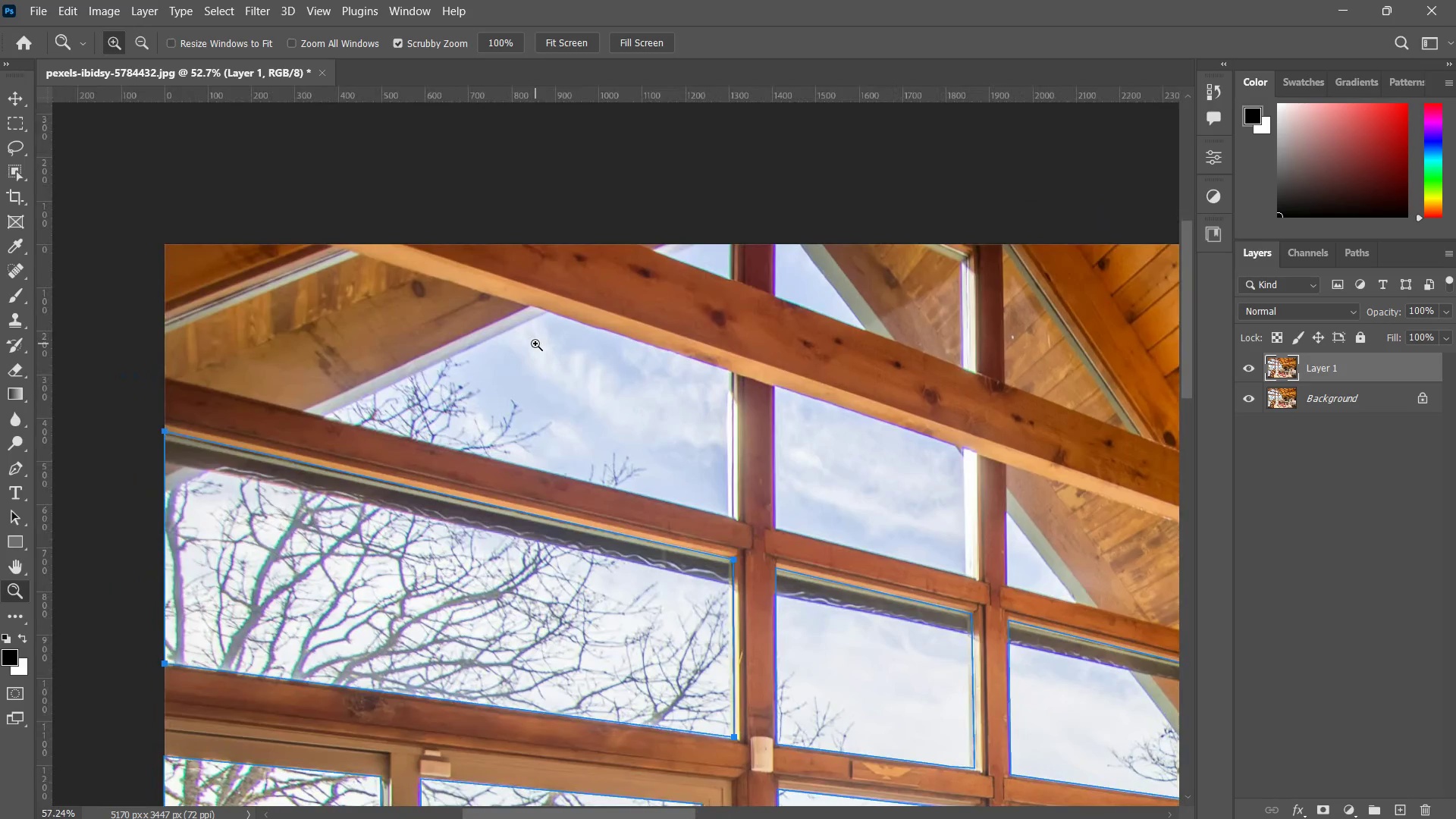 
left_click_drag(start_coordinate=[456, 224], to_coordinate=[654, 439])
 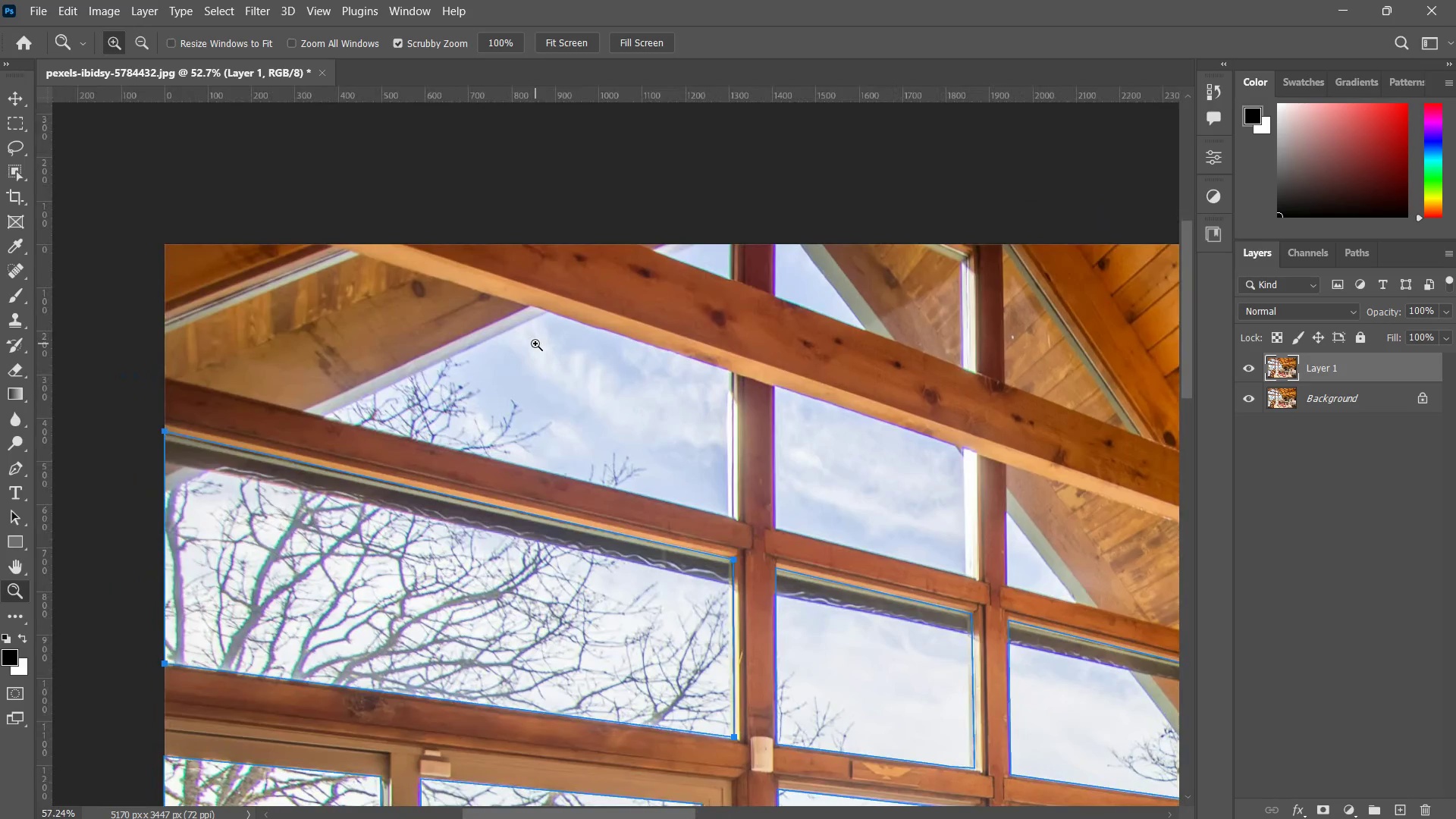 
key(Z)
 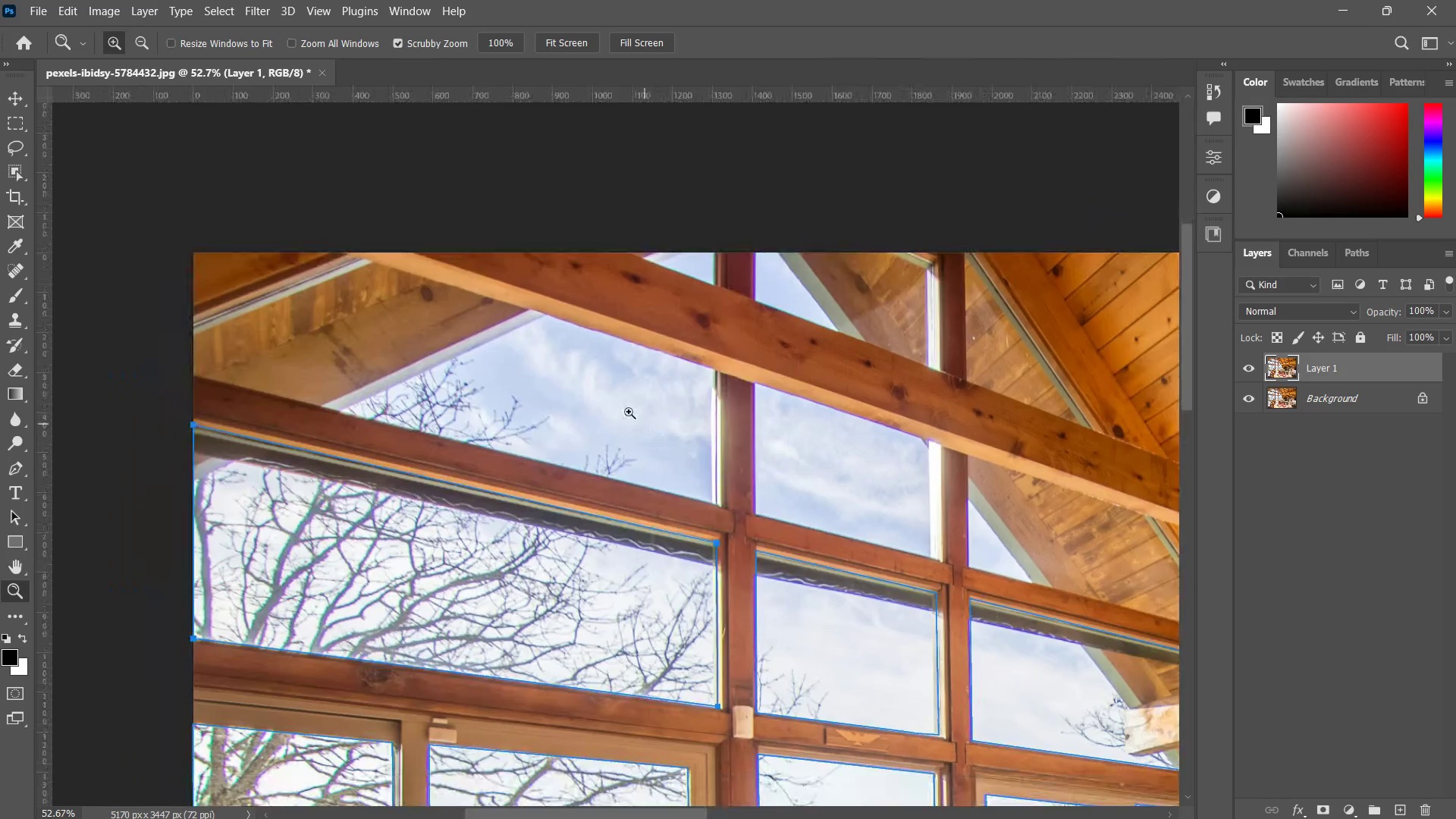 
hold_key(key=Space, duration=12.91)
 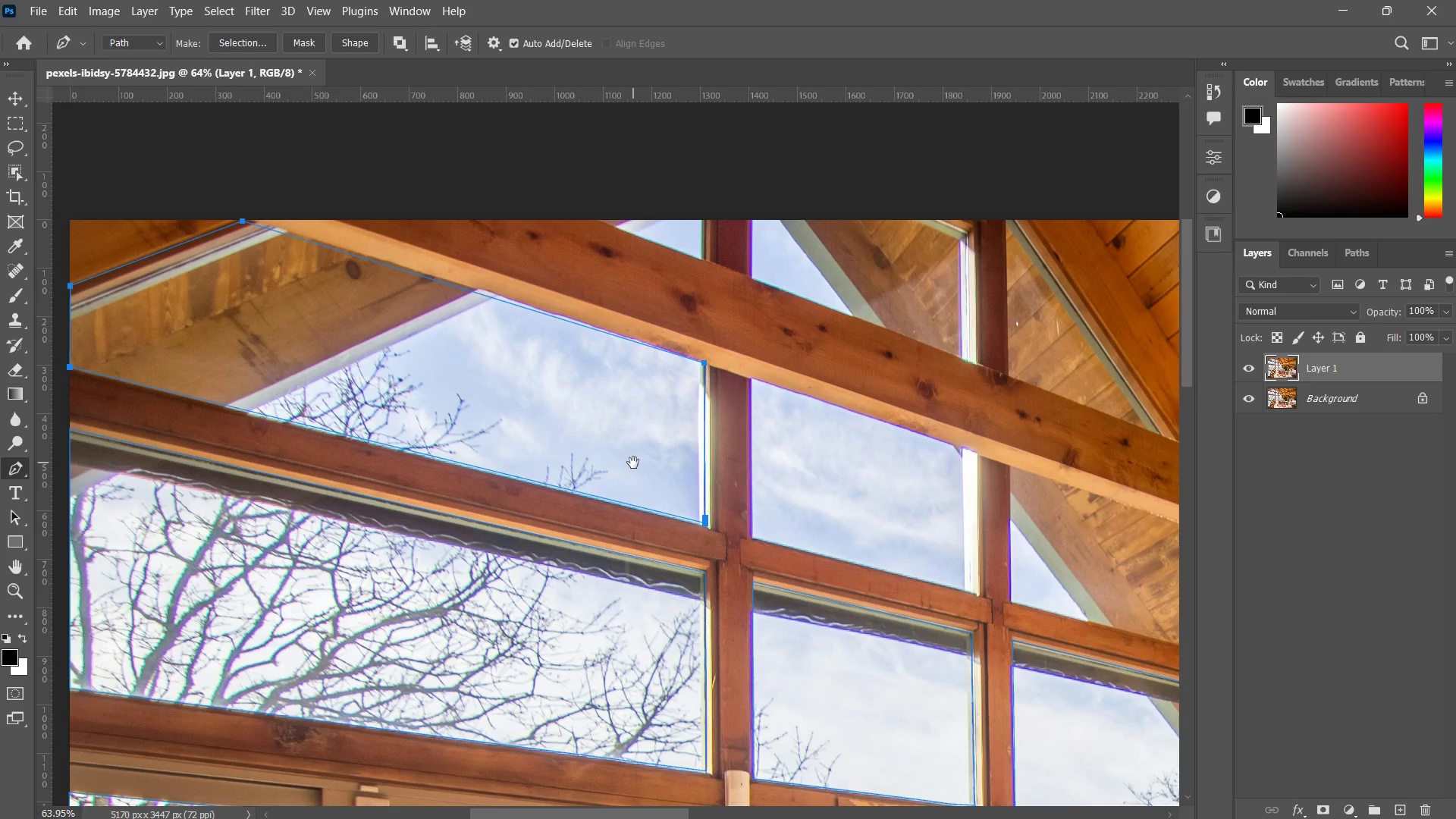 
left_click_drag(start_coordinate=[521, 350], to_coordinate=[541, 341])
 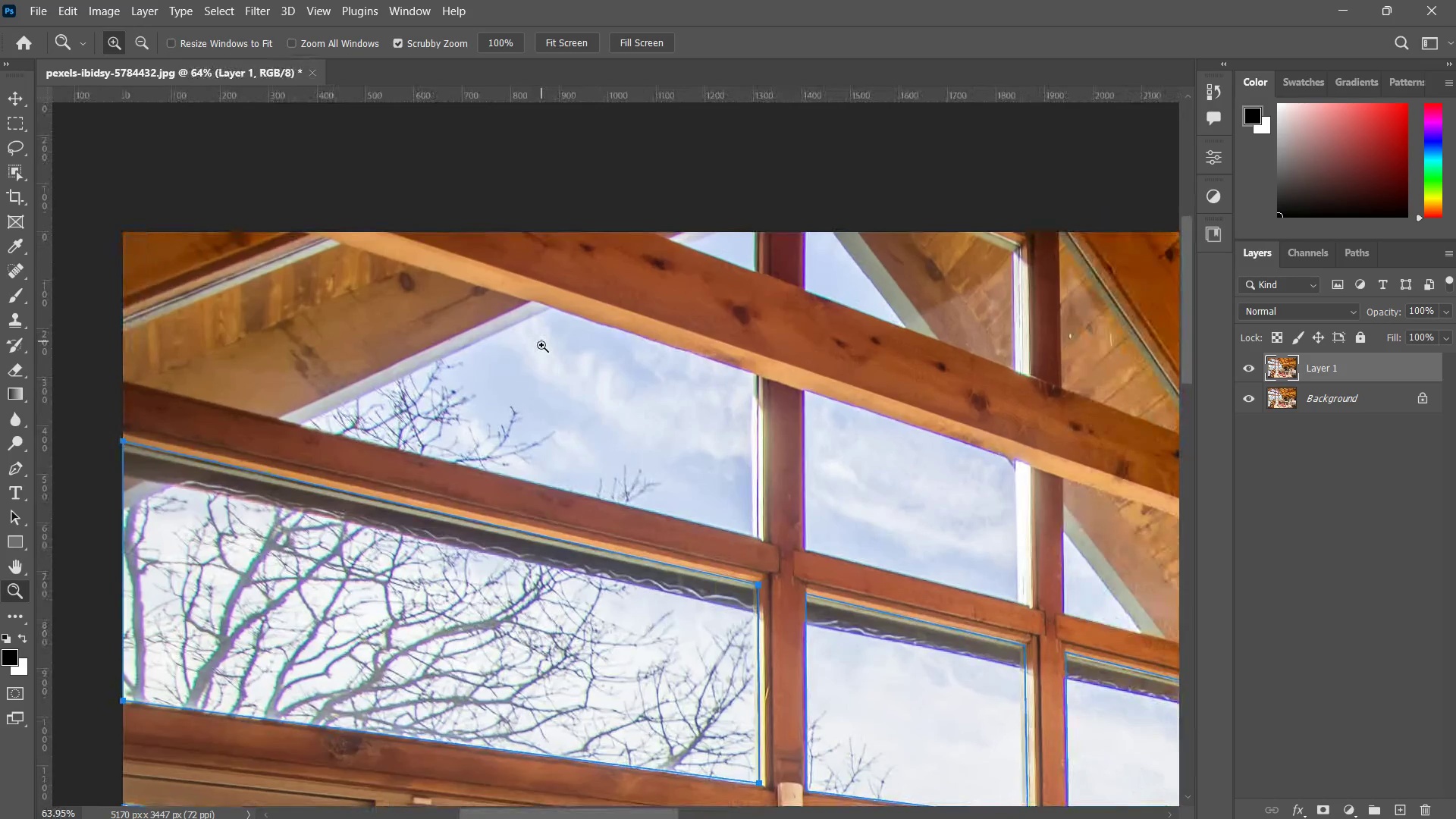 
key(P)
 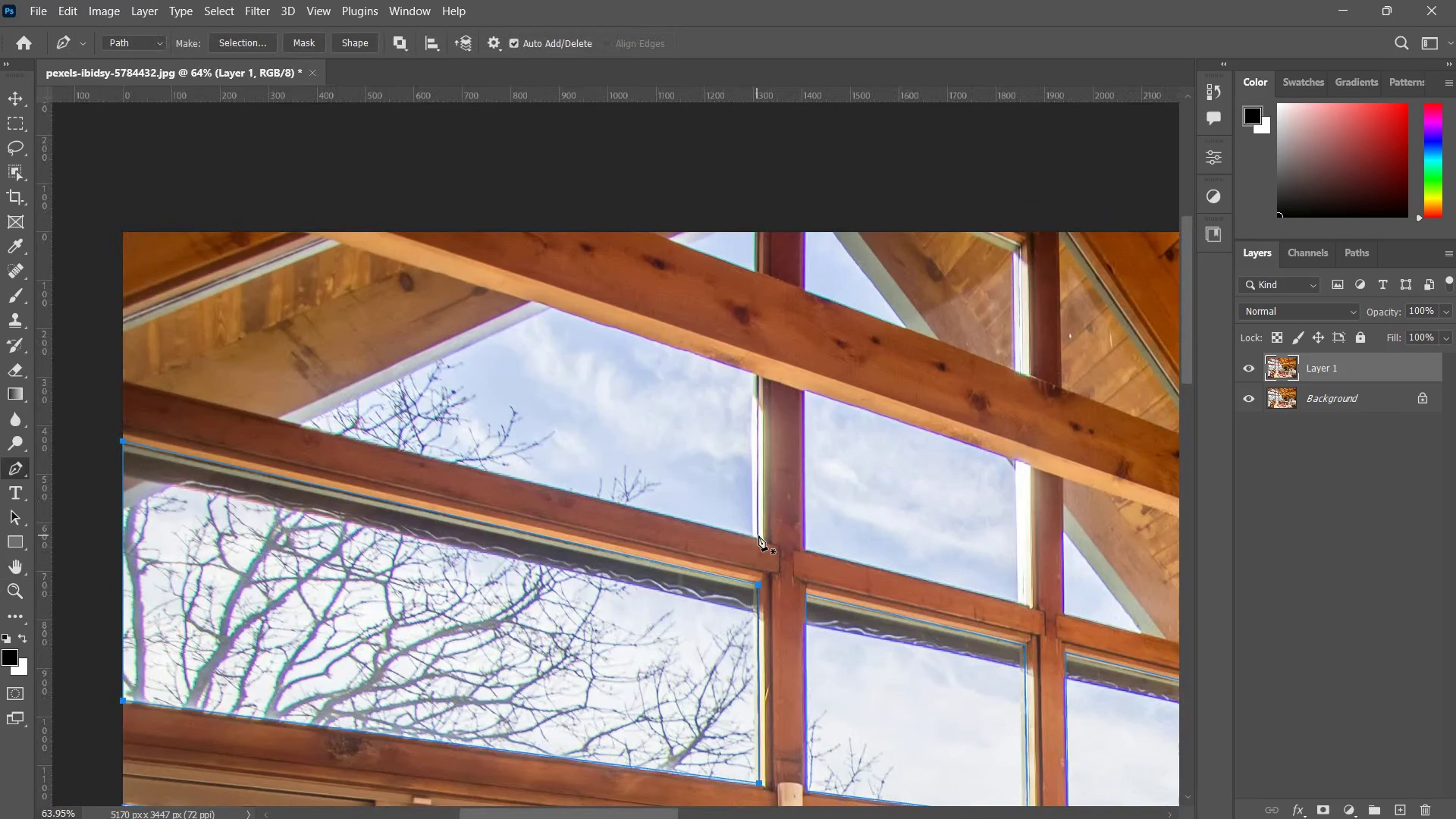 
left_click([758, 535])
 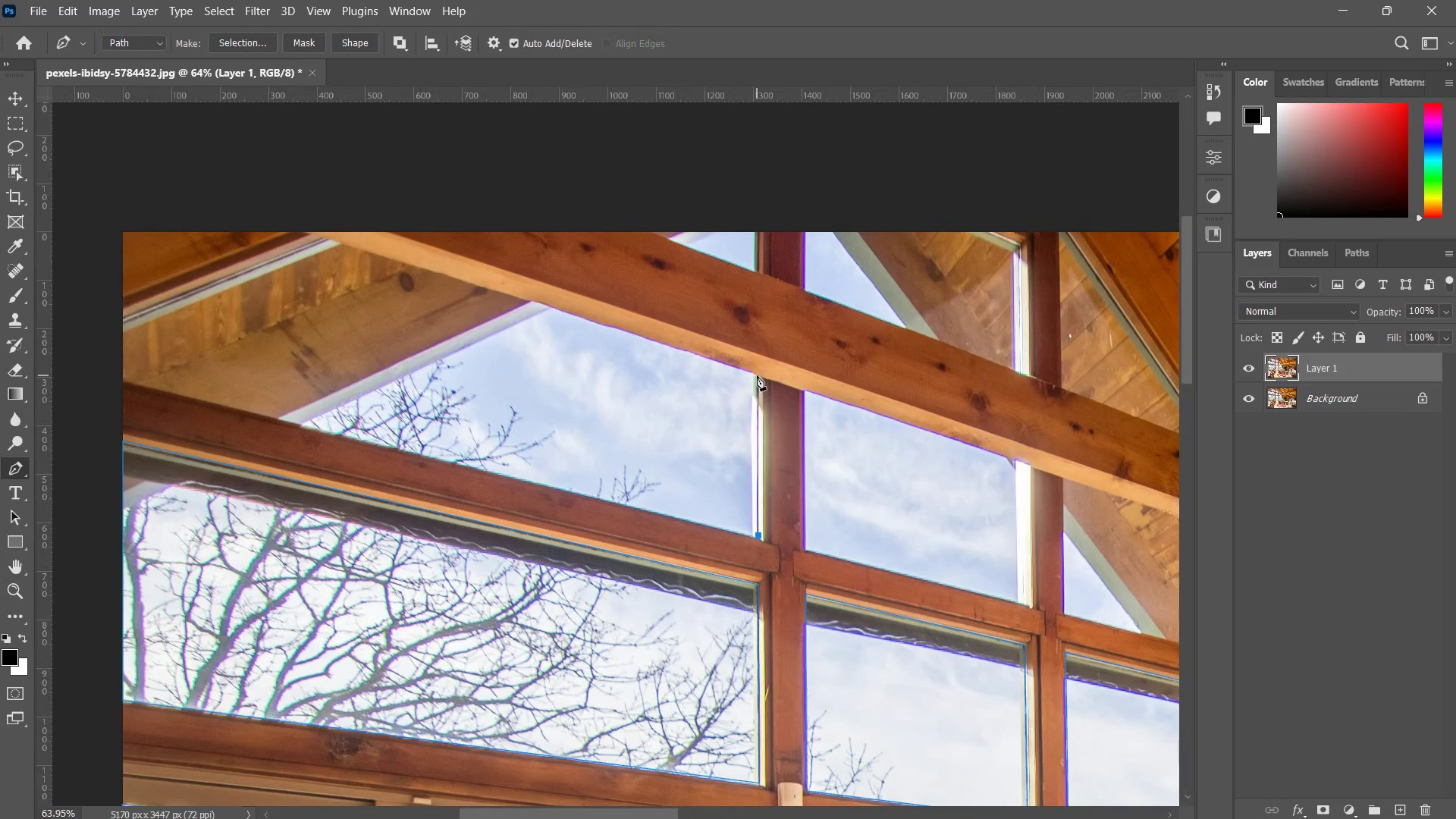 
left_click([758, 375])
 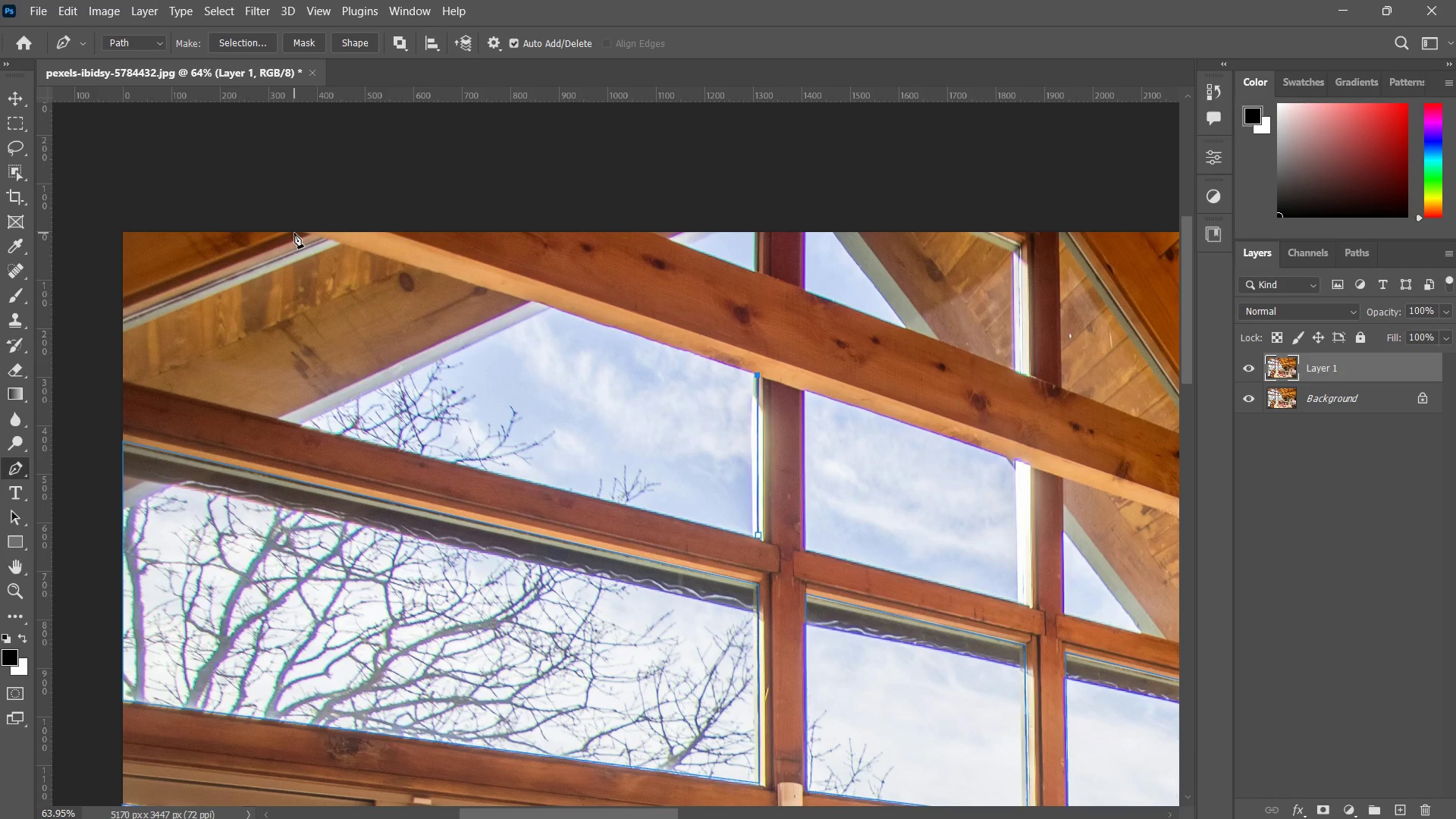 
left_click([296, 233])
 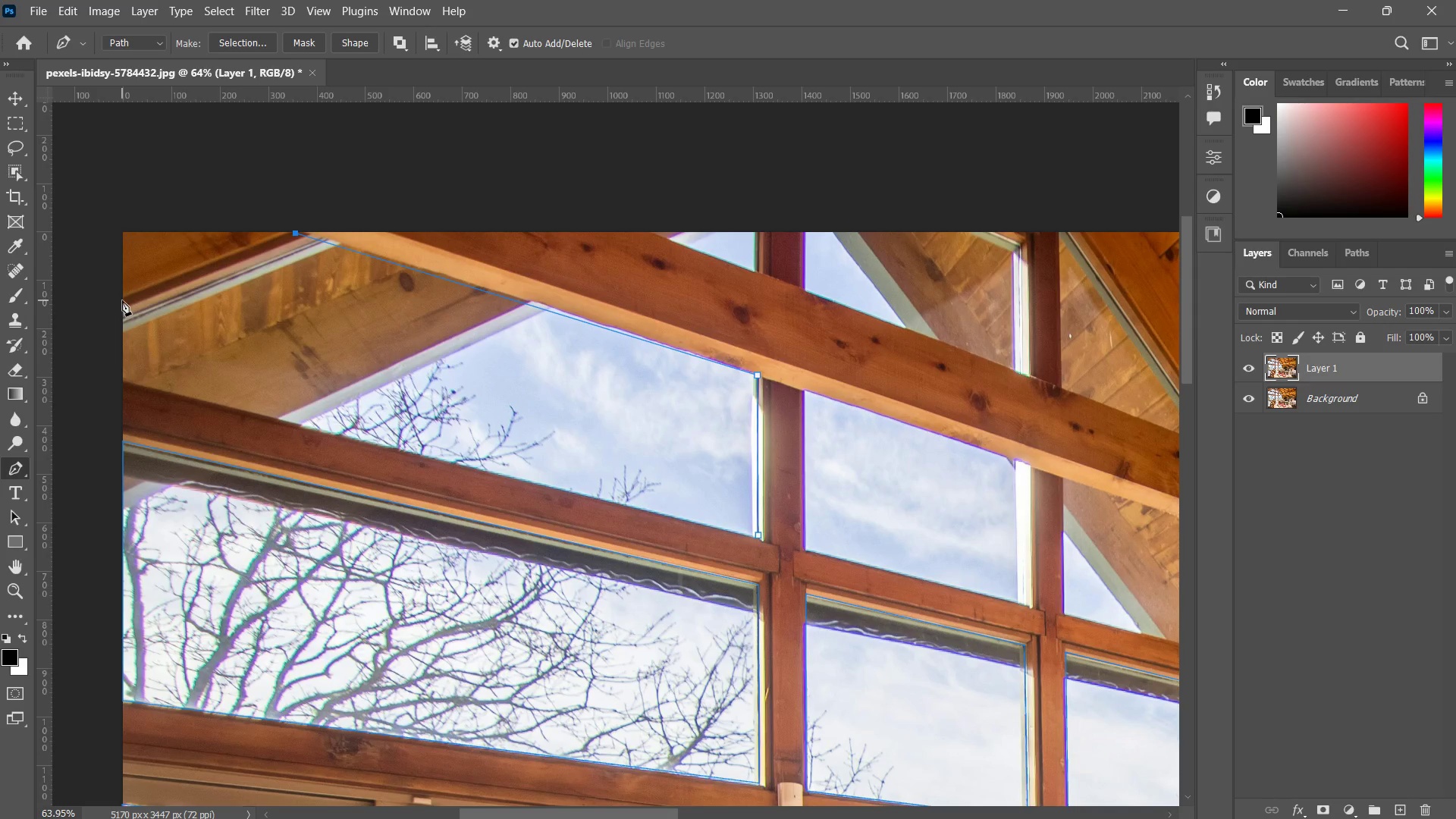 
left_click([124, 298])
 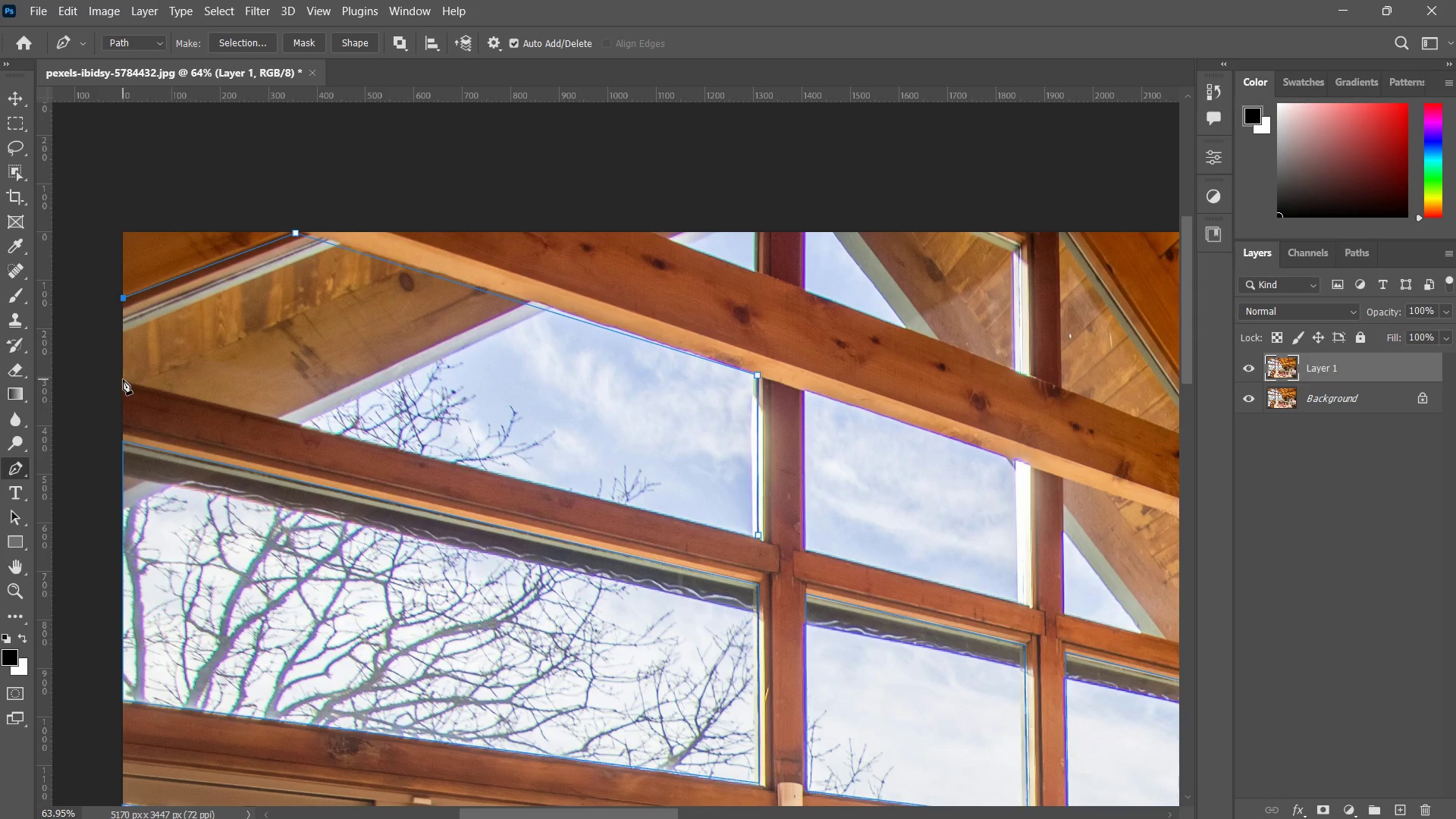 
left_click([123, 379])
 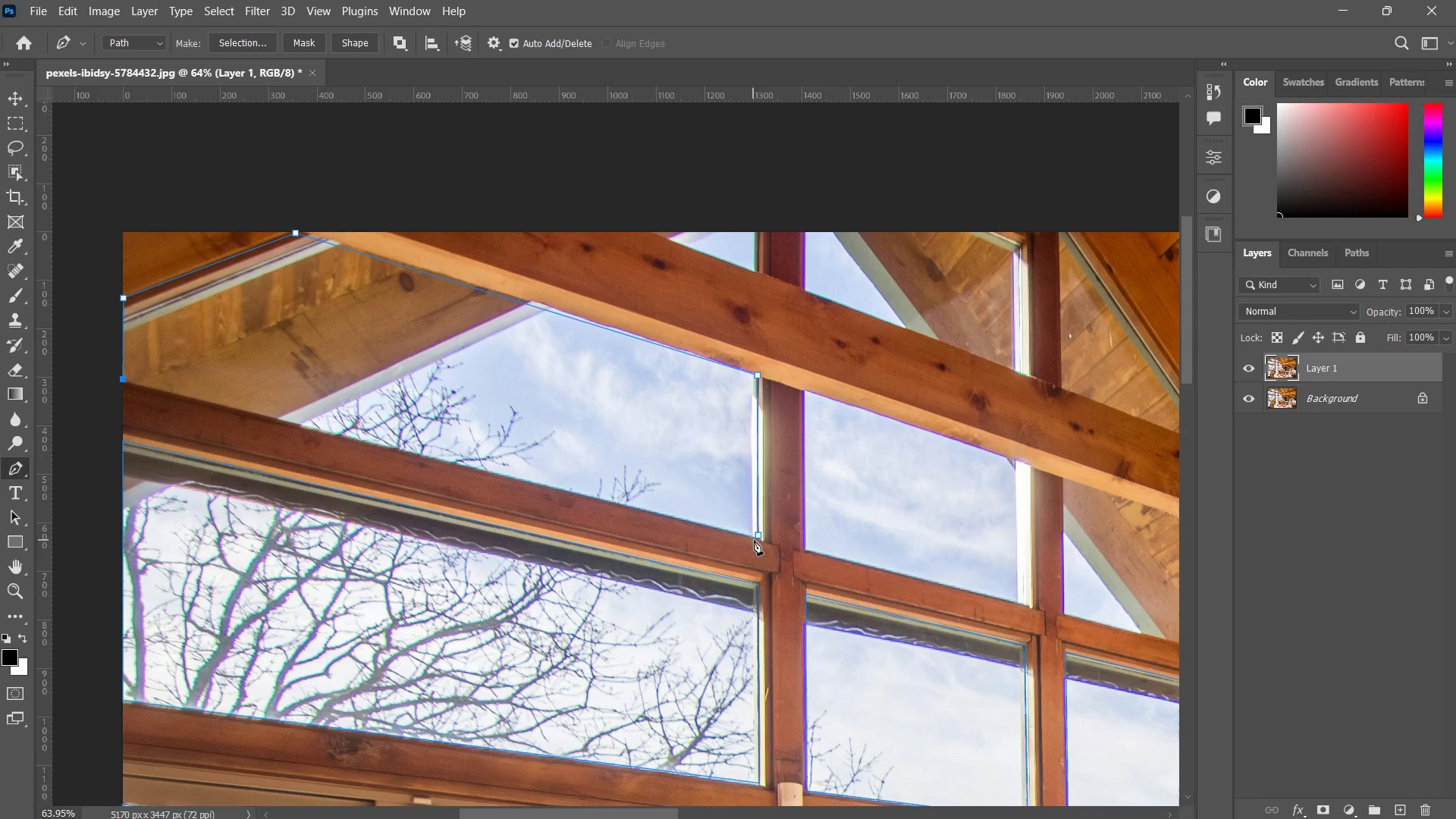 
left_click([759, 538])
 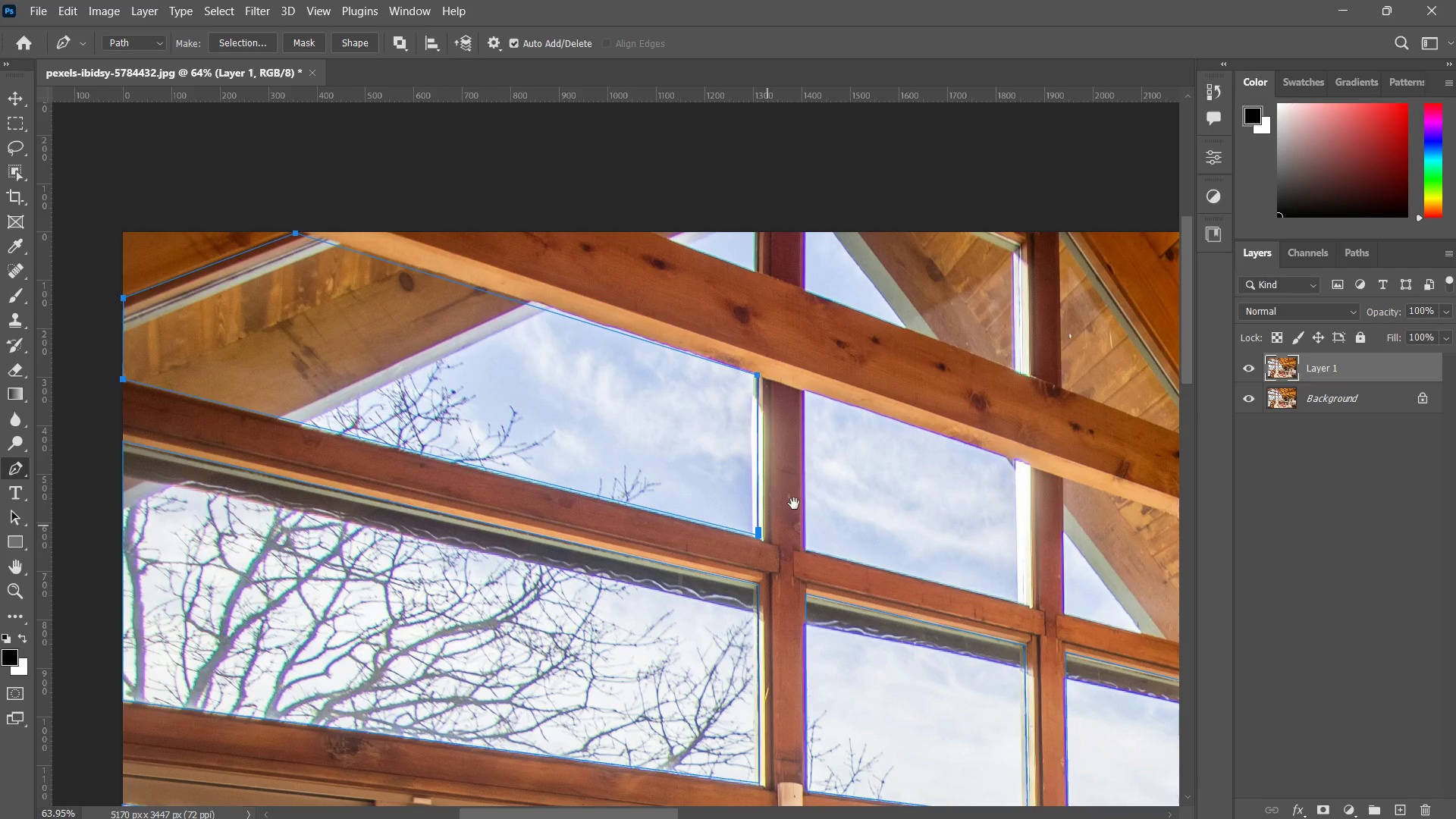 
hold_key(key=Space, duration=1.06)
 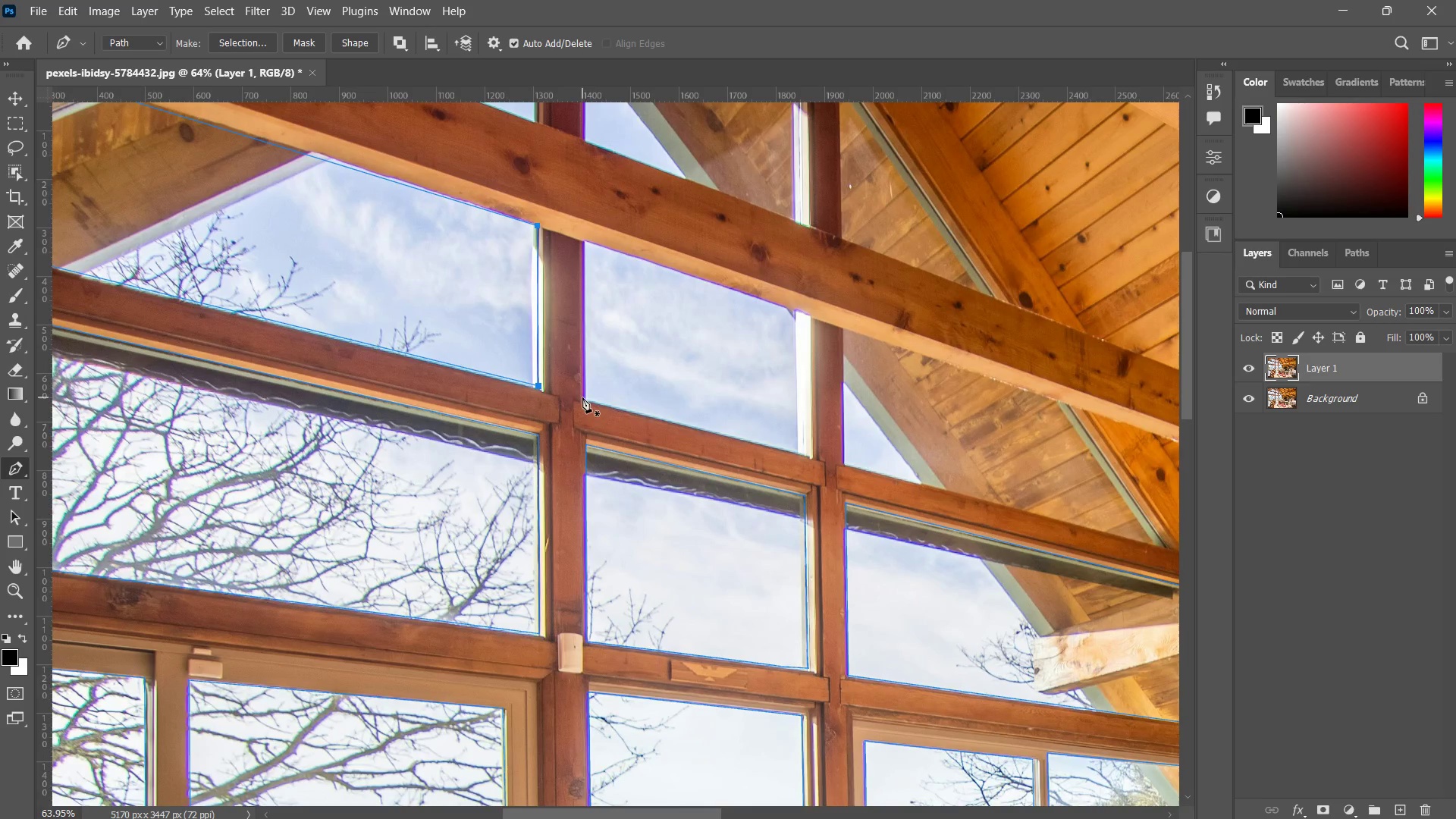 
left_click_drag(start_coordinate=[686, 475], to_coordinate=[466, 325])
 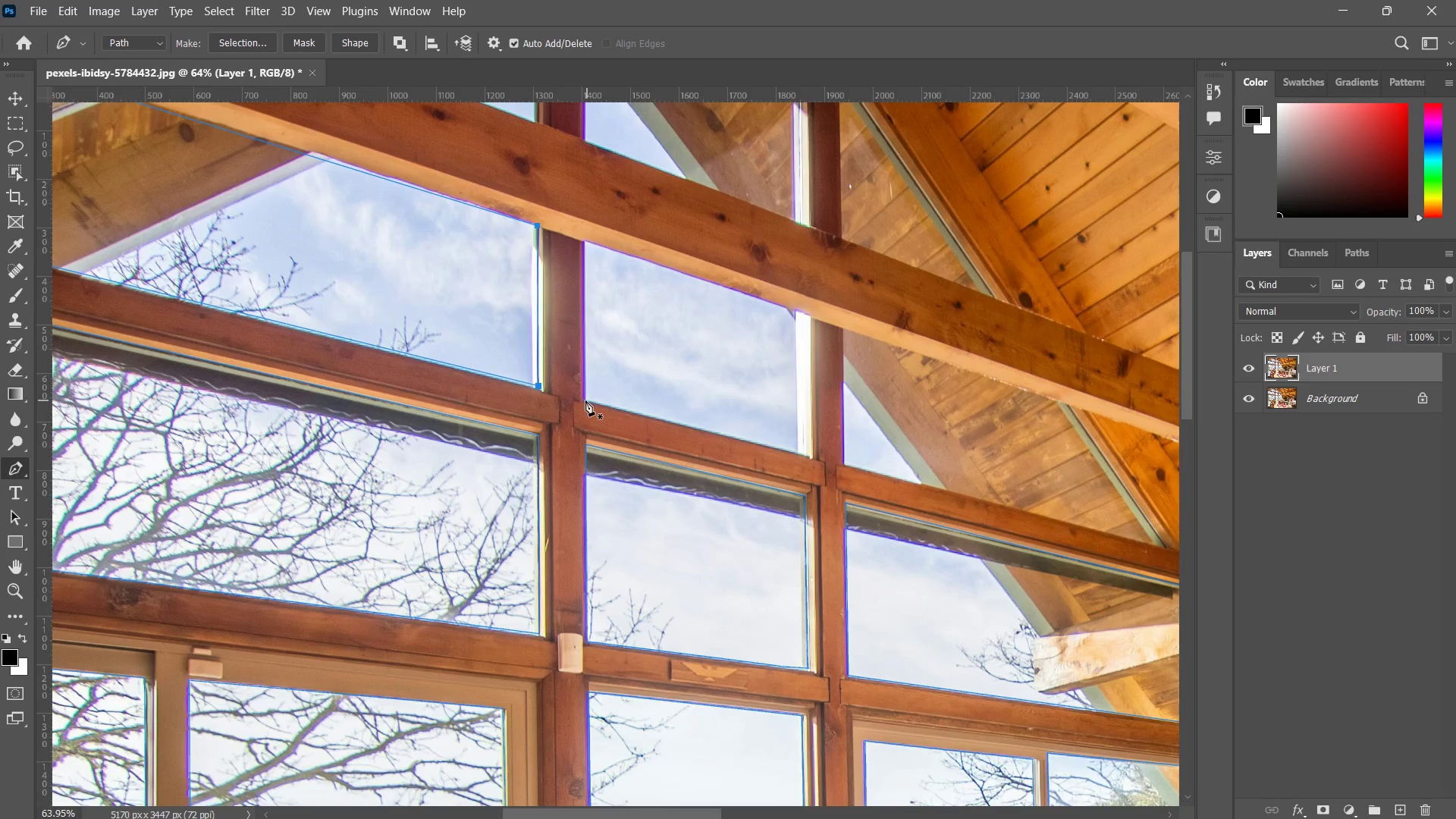 
left_click([584, 399])
 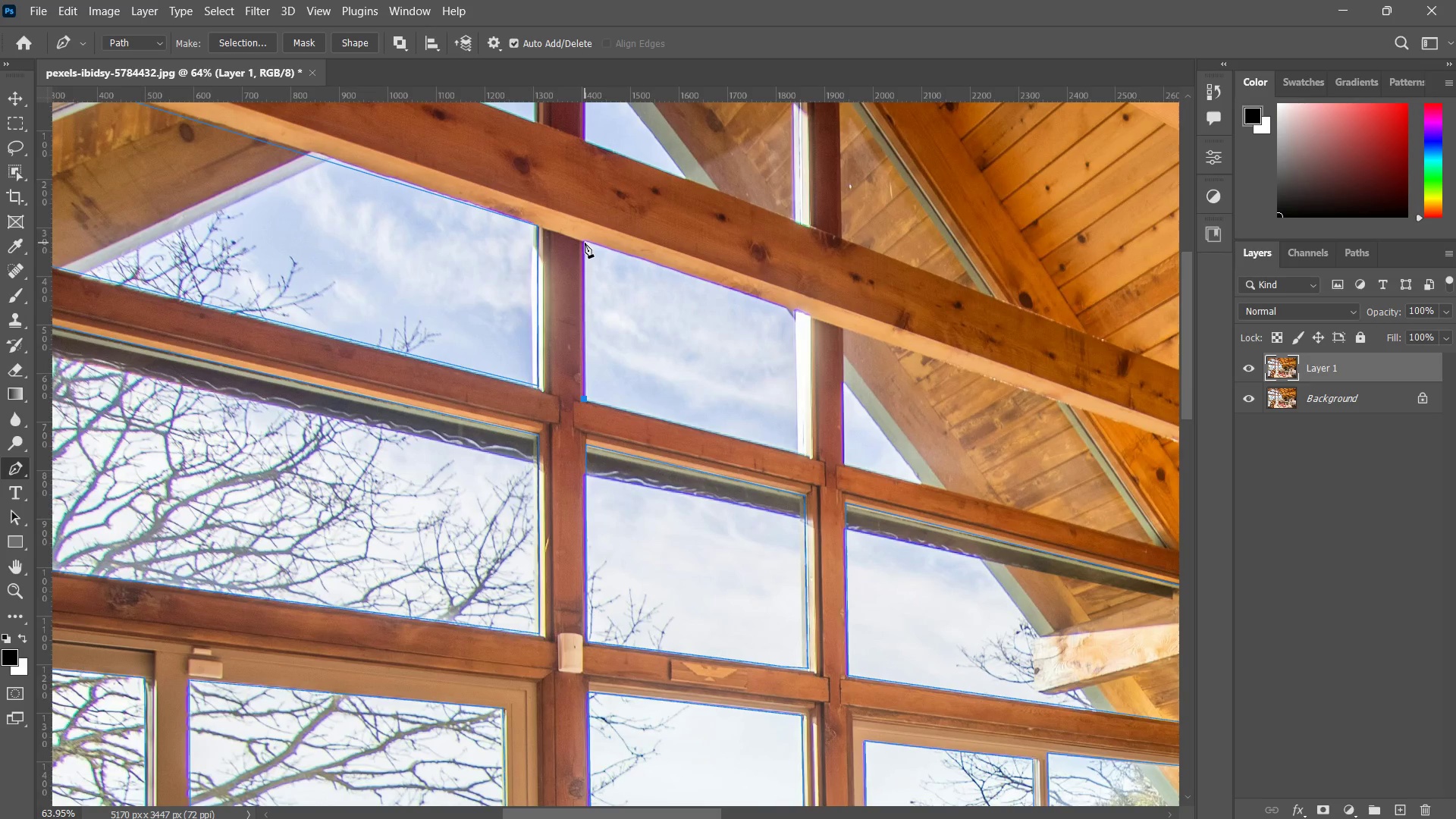 
left_click([585, 243])
 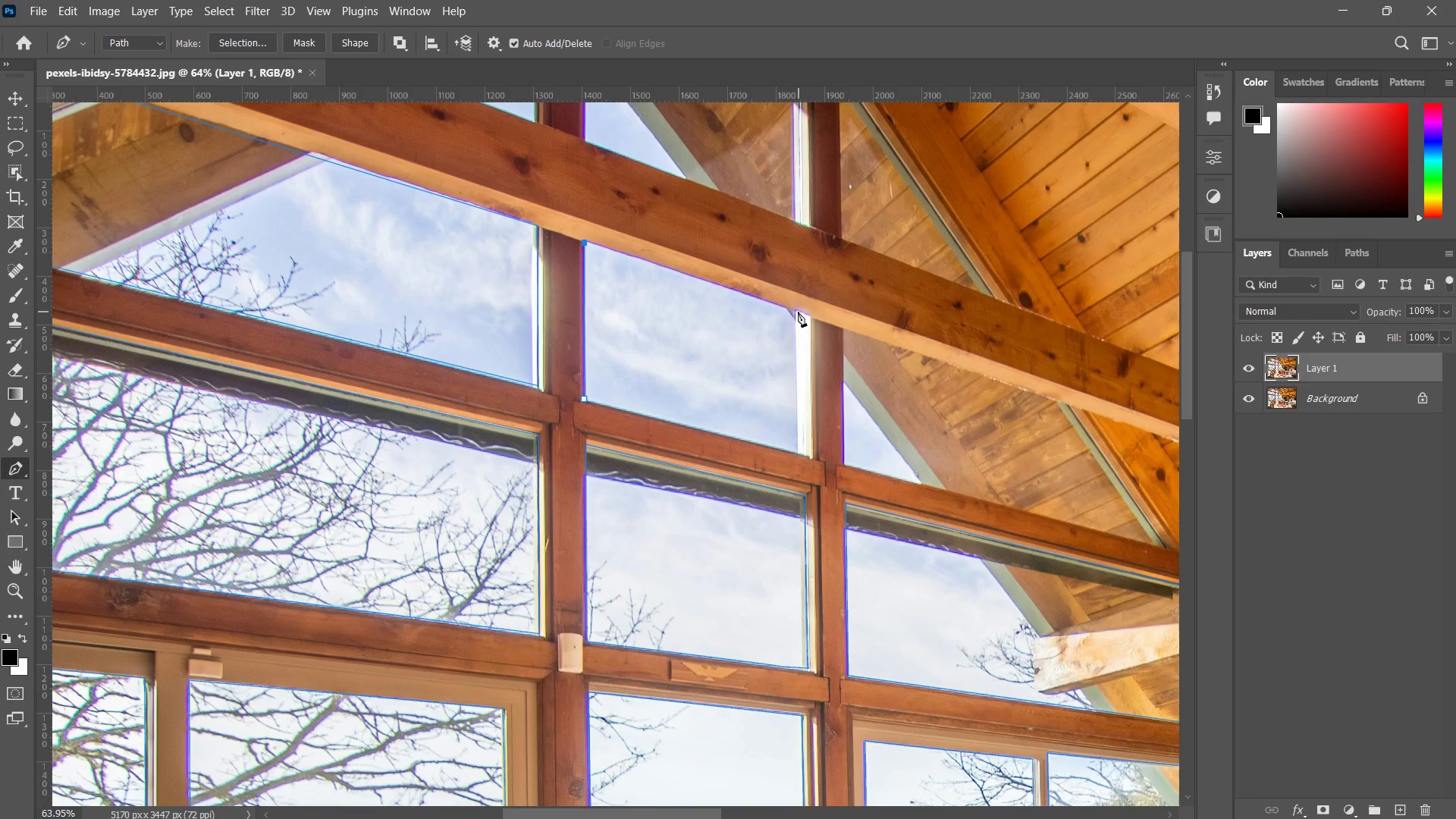 
left_click([795, 311])
 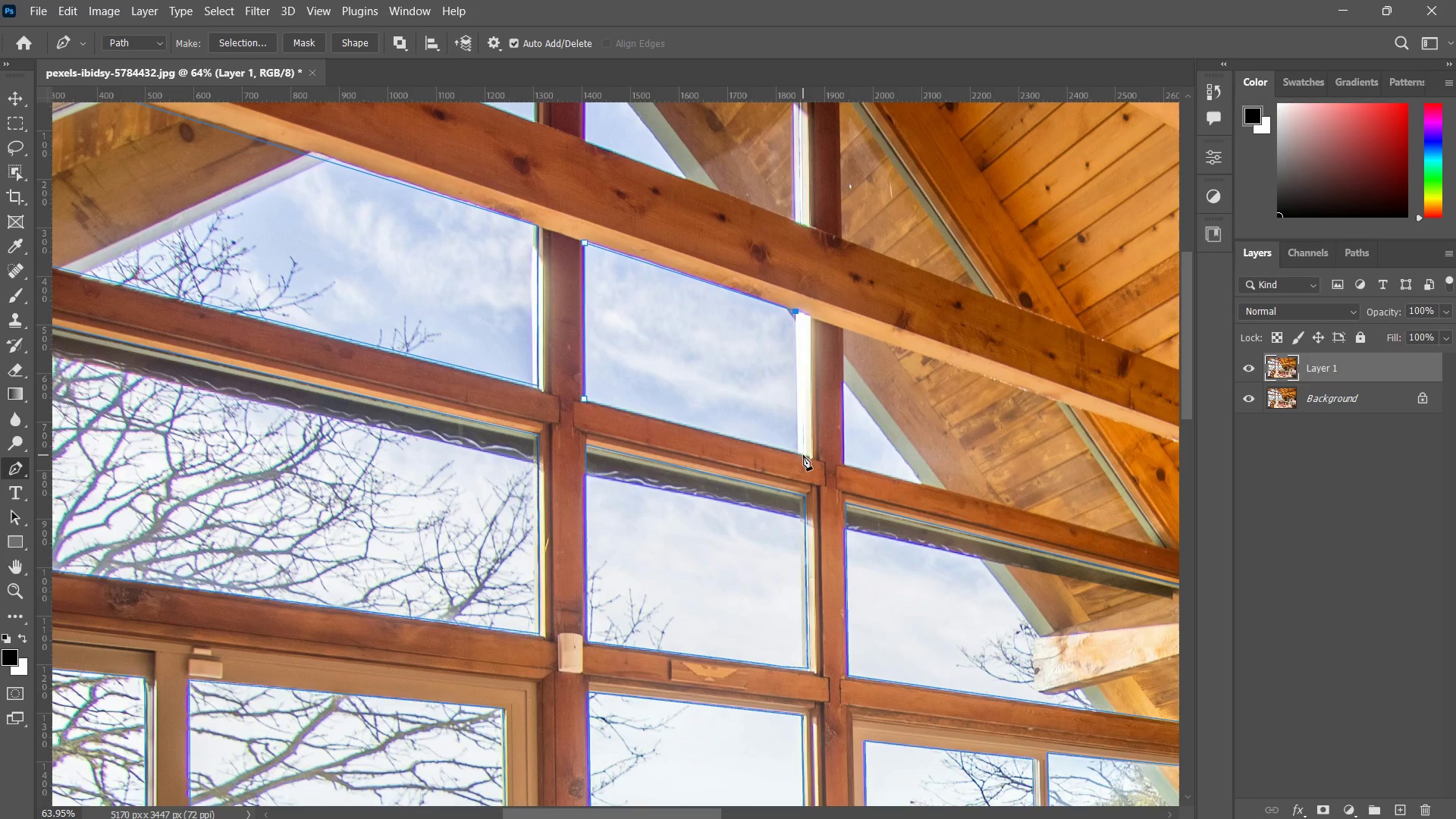 
left_click([802, 455])
 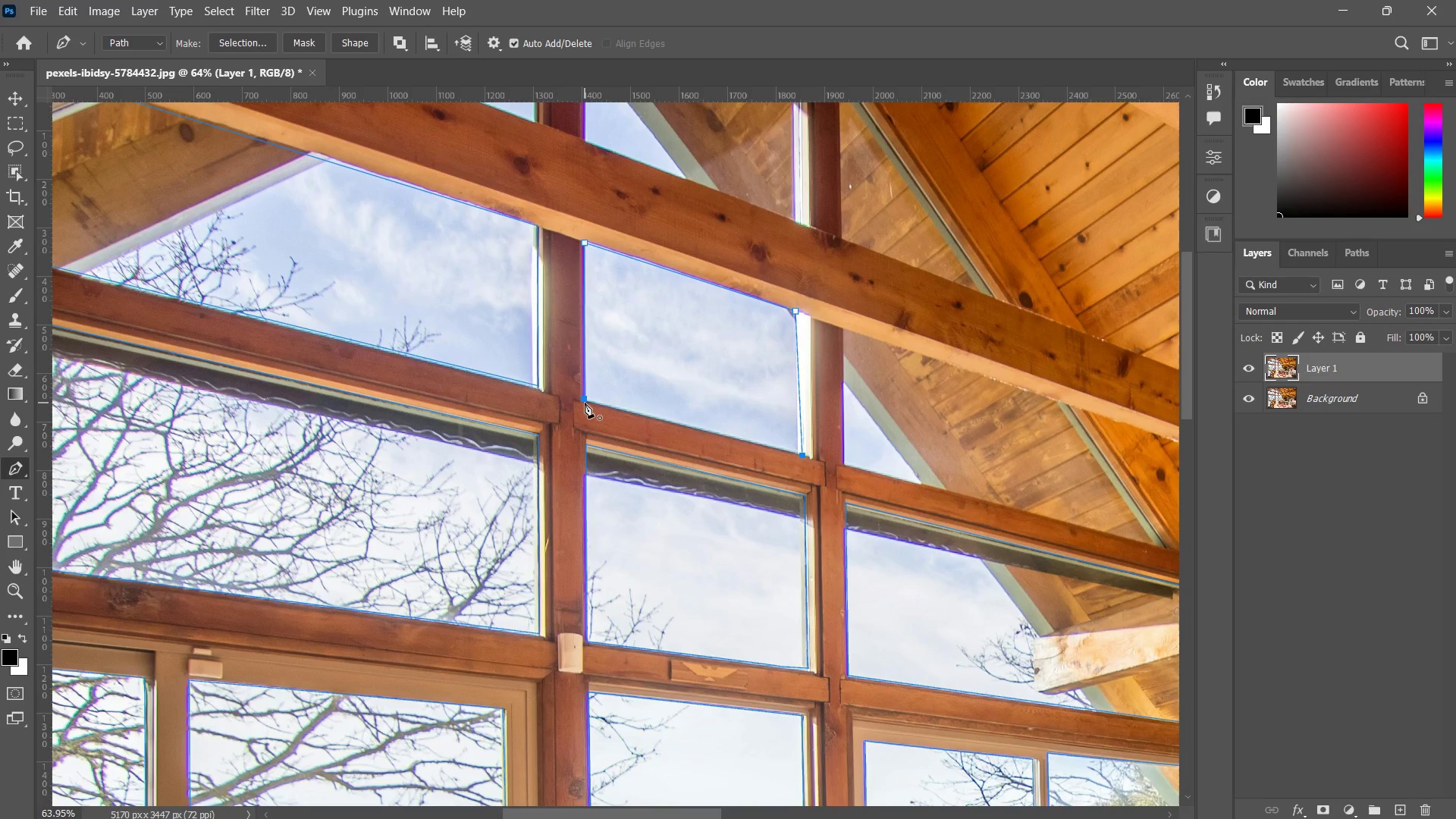 
hold_key(key=Space, duration=0.69)
 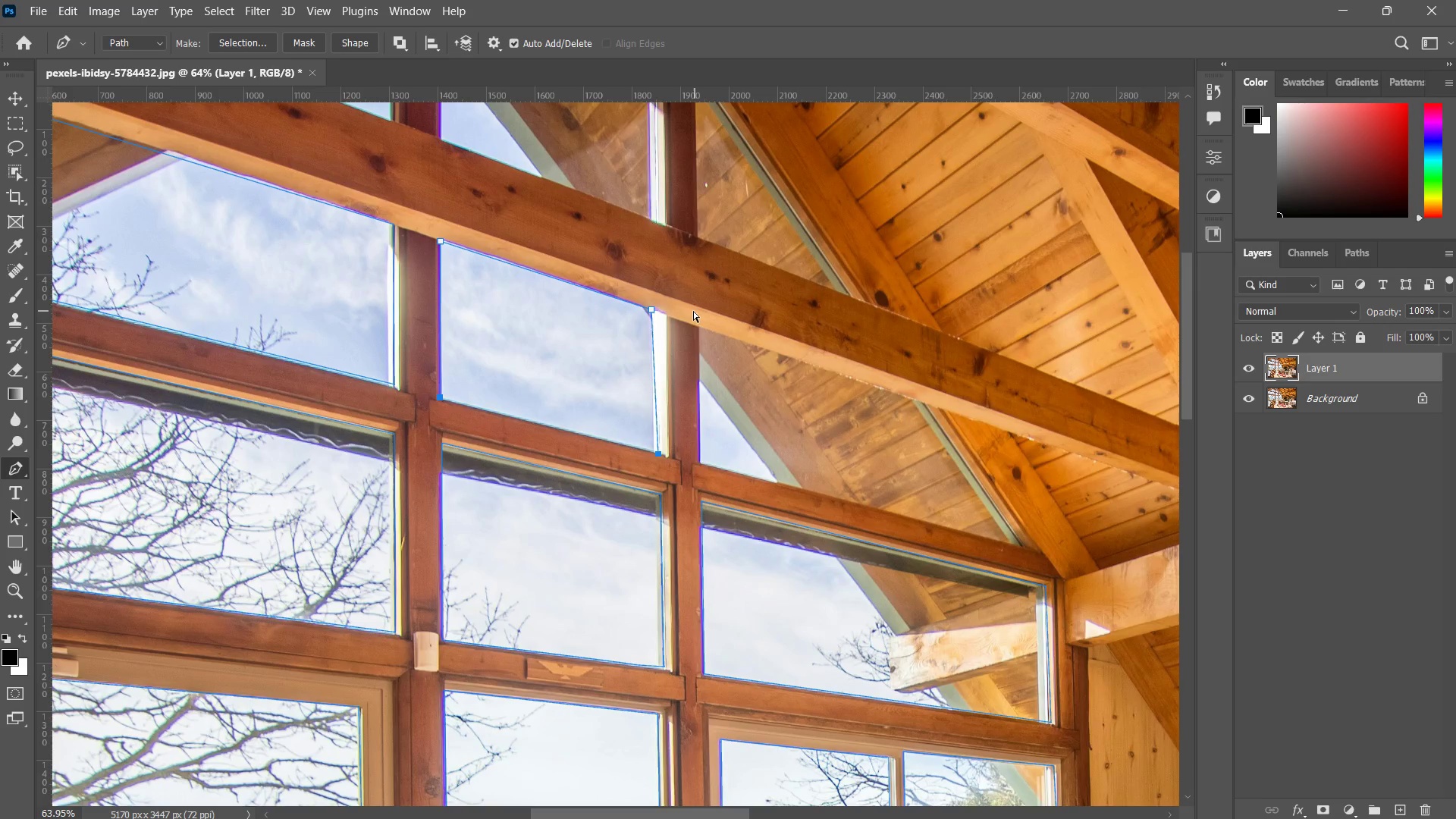 
left_click_drag(start_coordinate=[708, 366], to_coordinate=[564, 364])
 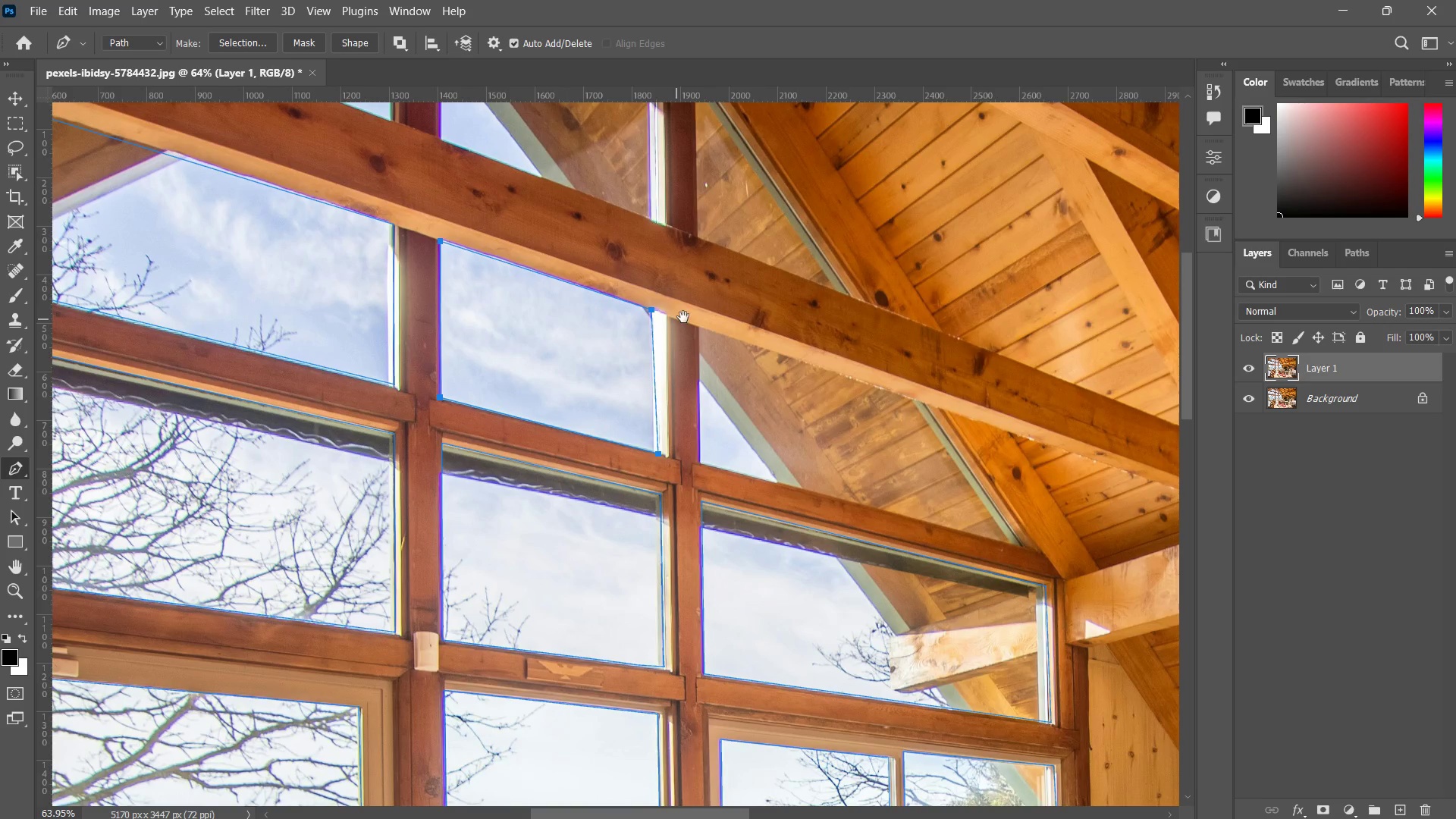 
key(Control+Z)
 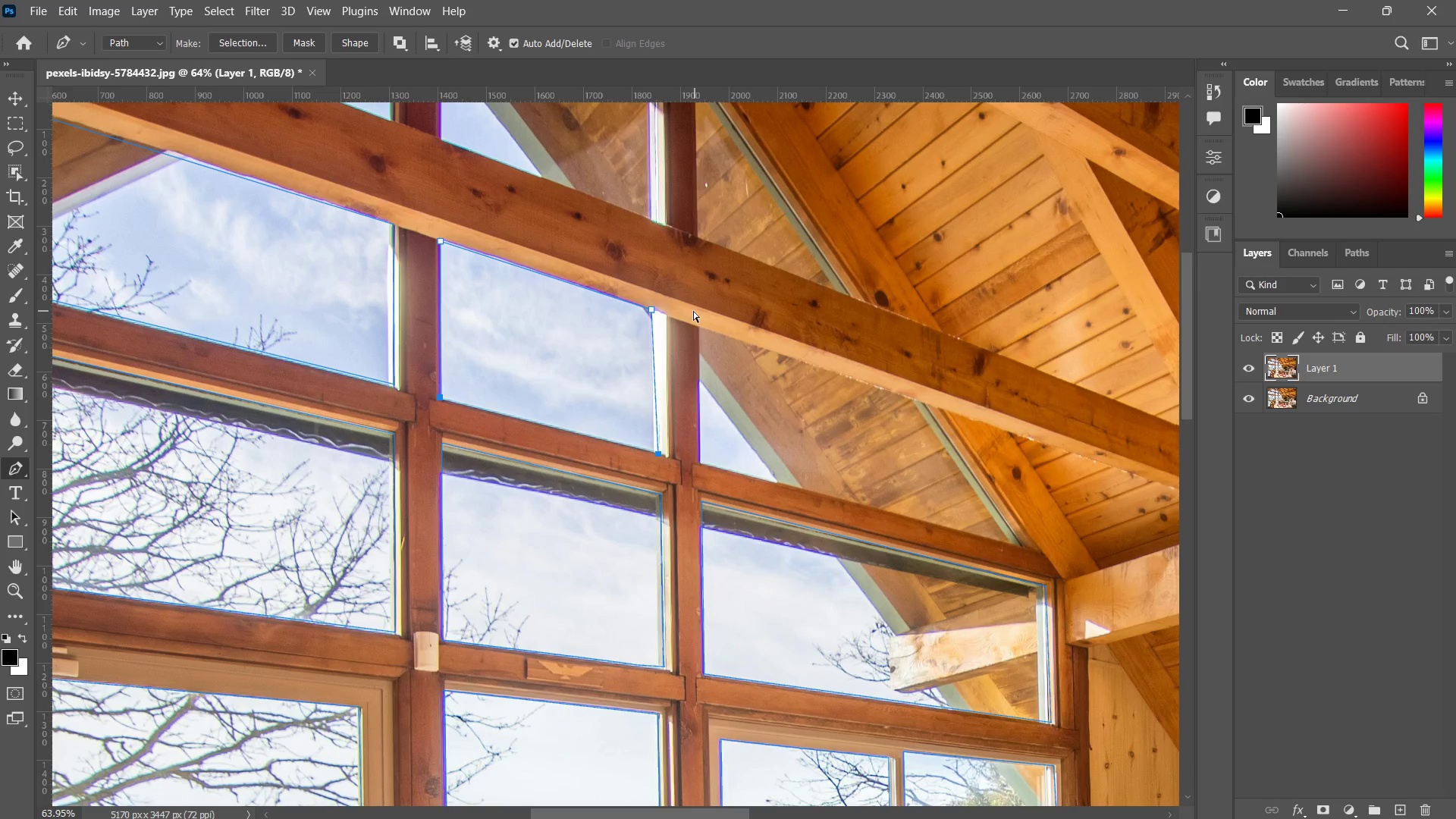 
key(Control+Z)
 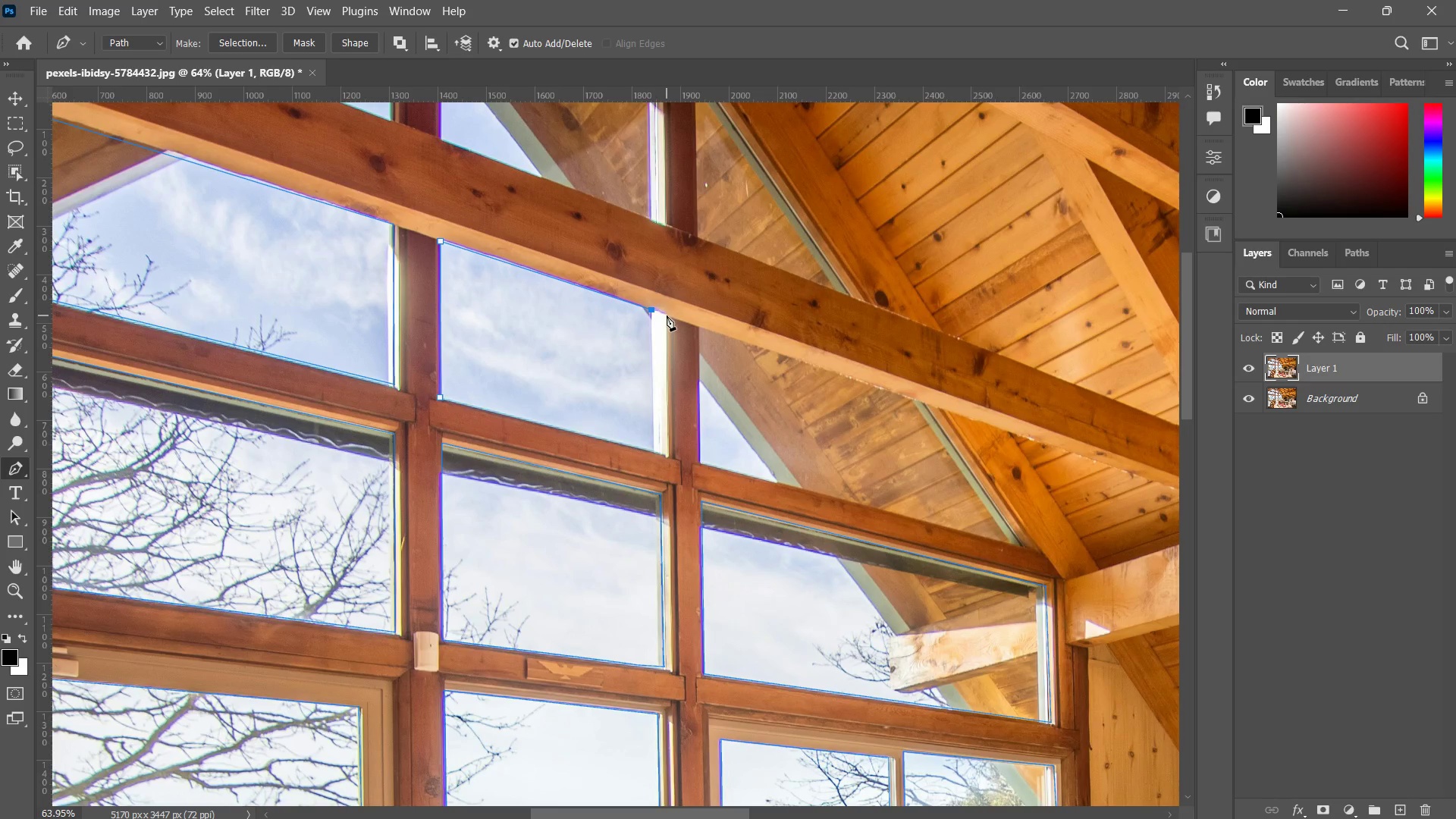 
left_click([667, 315])
 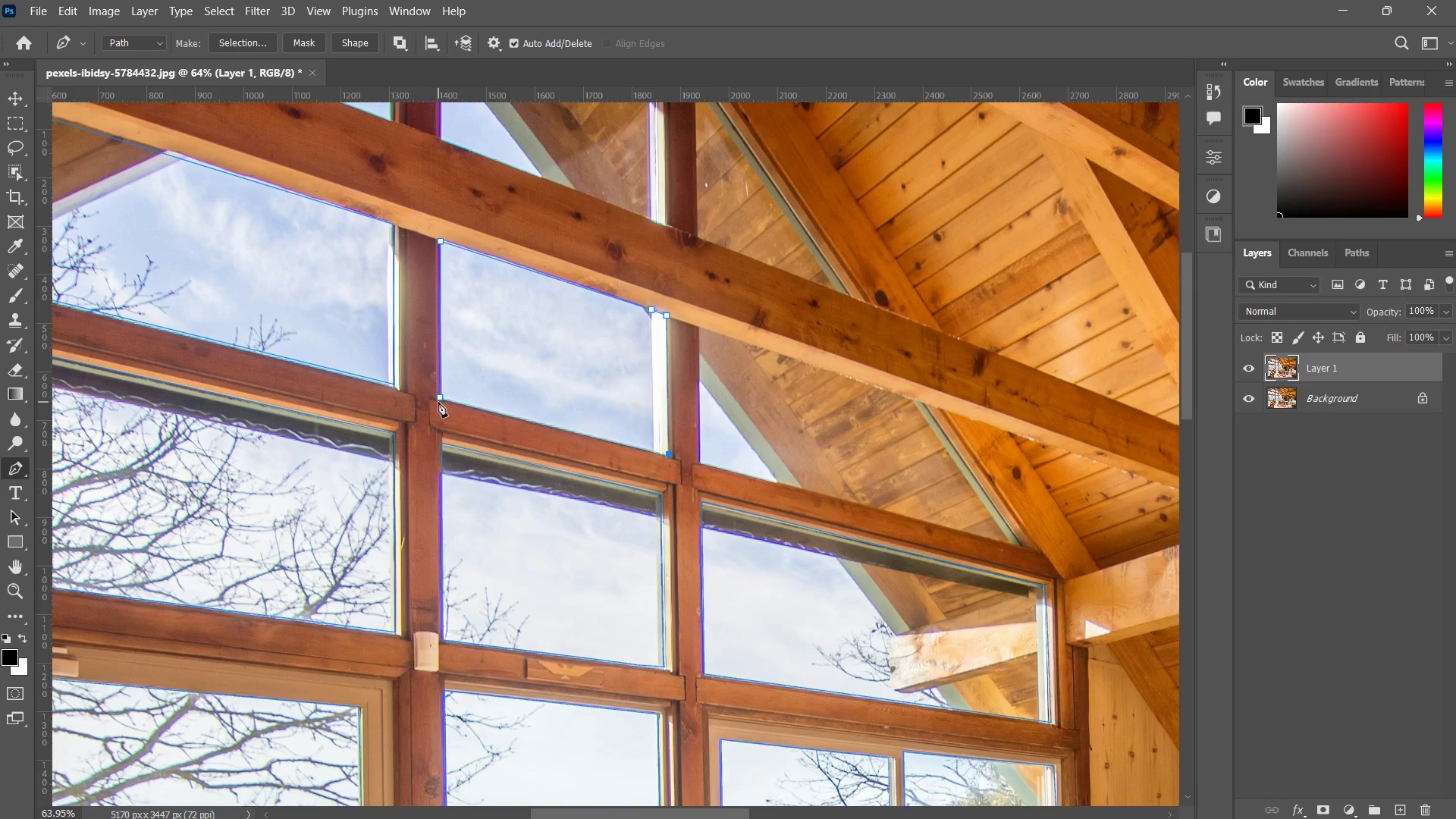 
left_click([441, 399])
 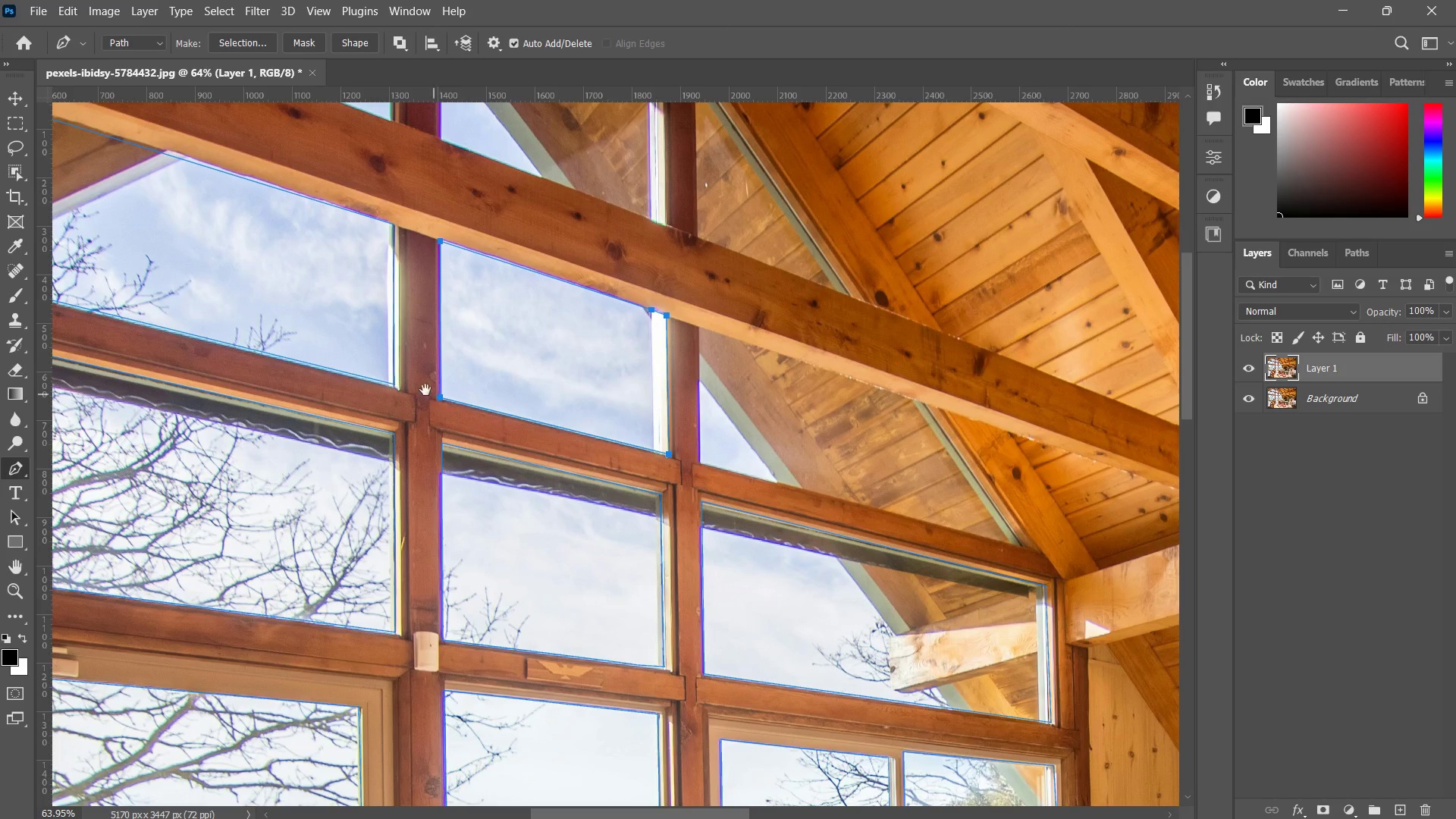 
hold_key(key=Space, duration=0.61)
 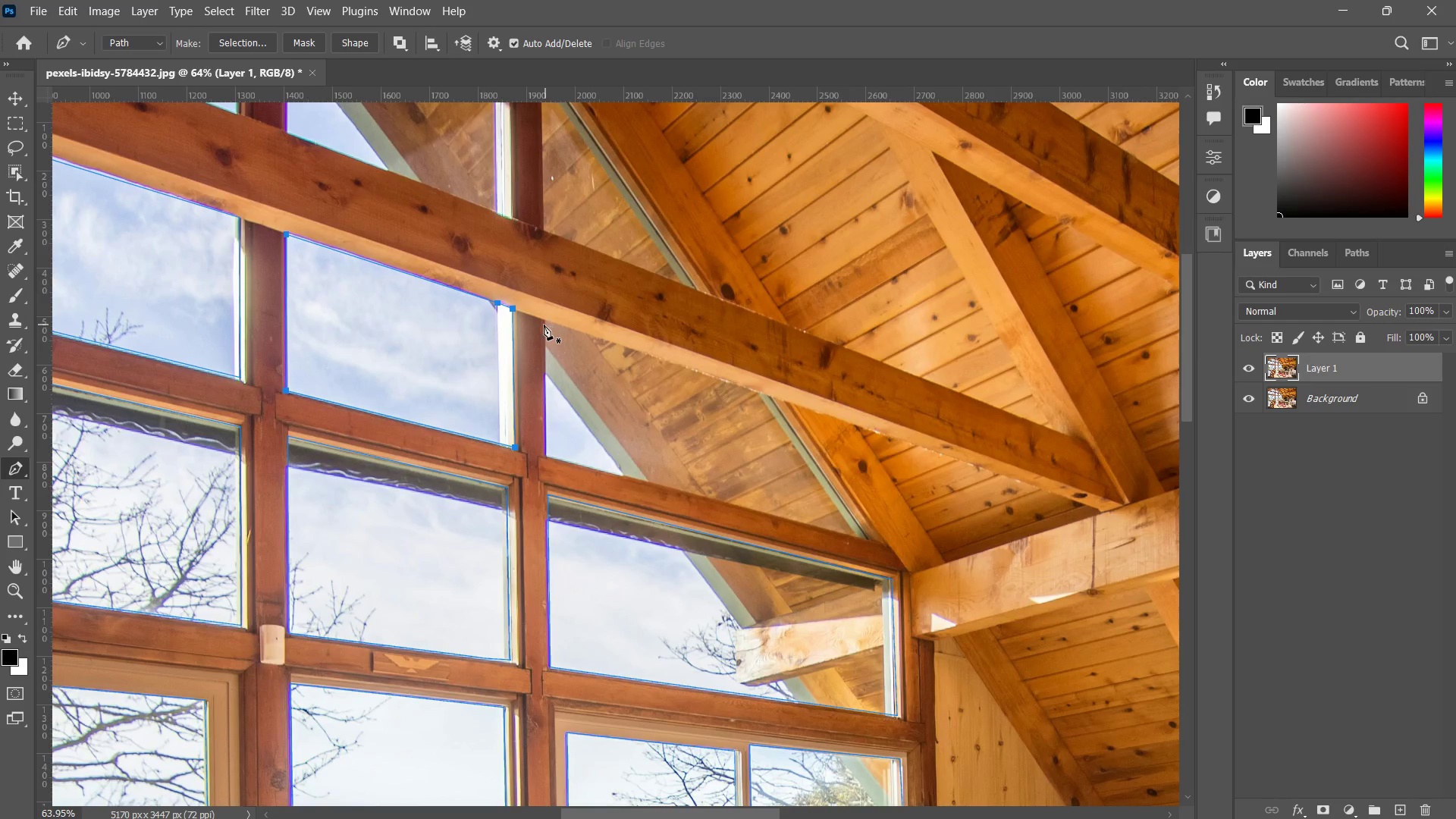 
left_click_drag(start_coordinate=[846, 339], to_coordinate=[692, 332])
 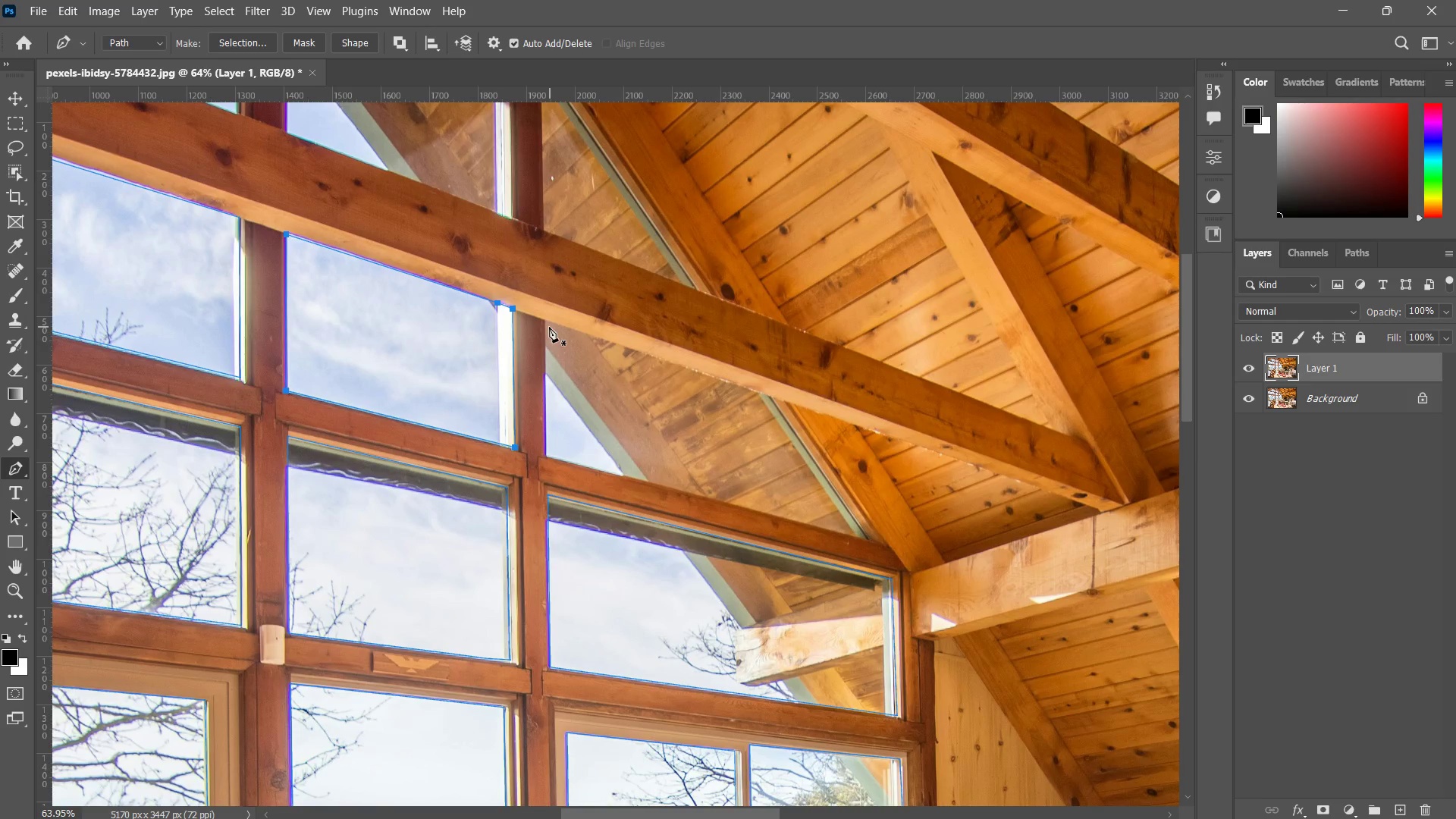 
hold_key(key=Space, duration=6.02)
 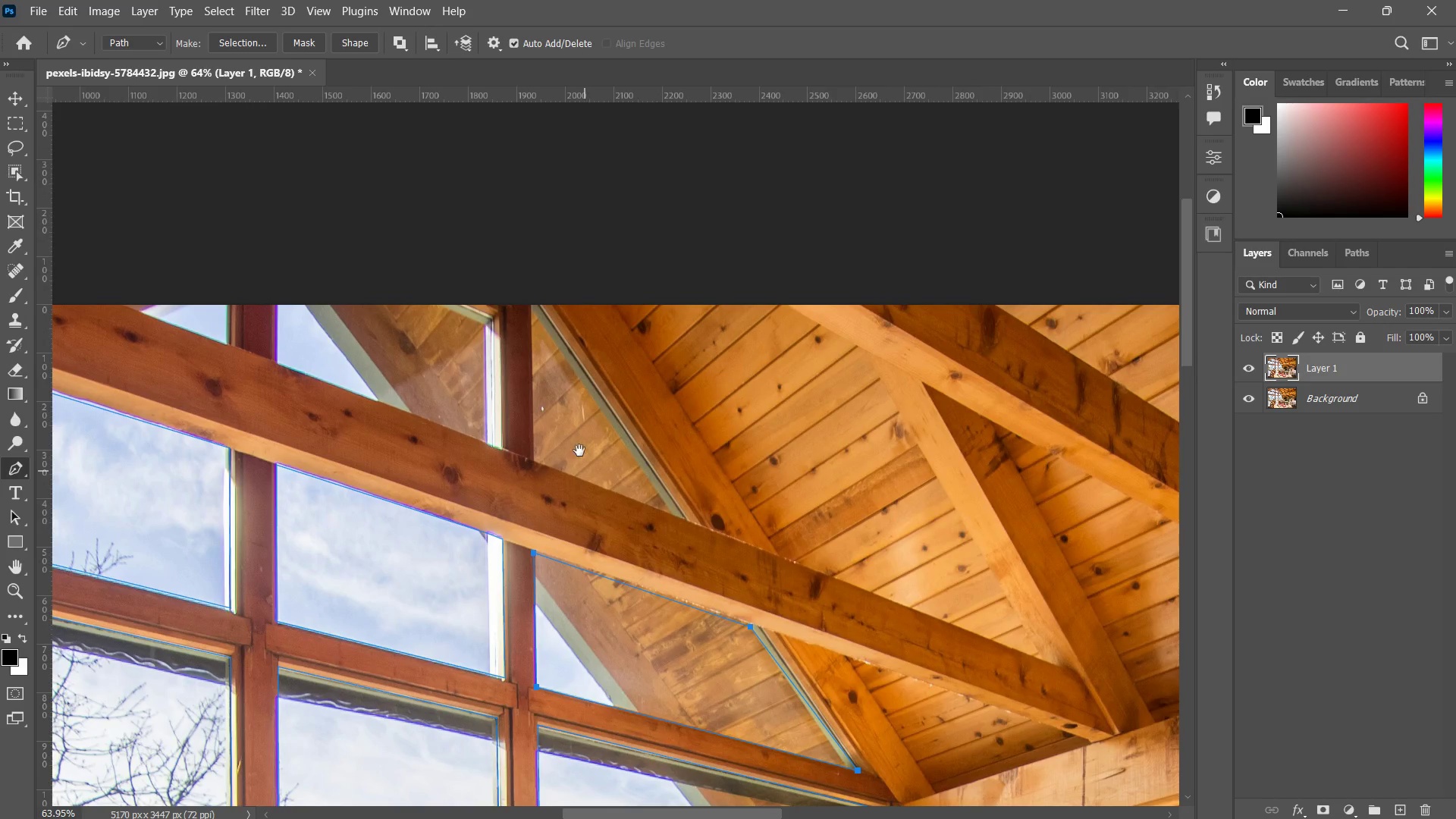 
left_click([544, 322])
 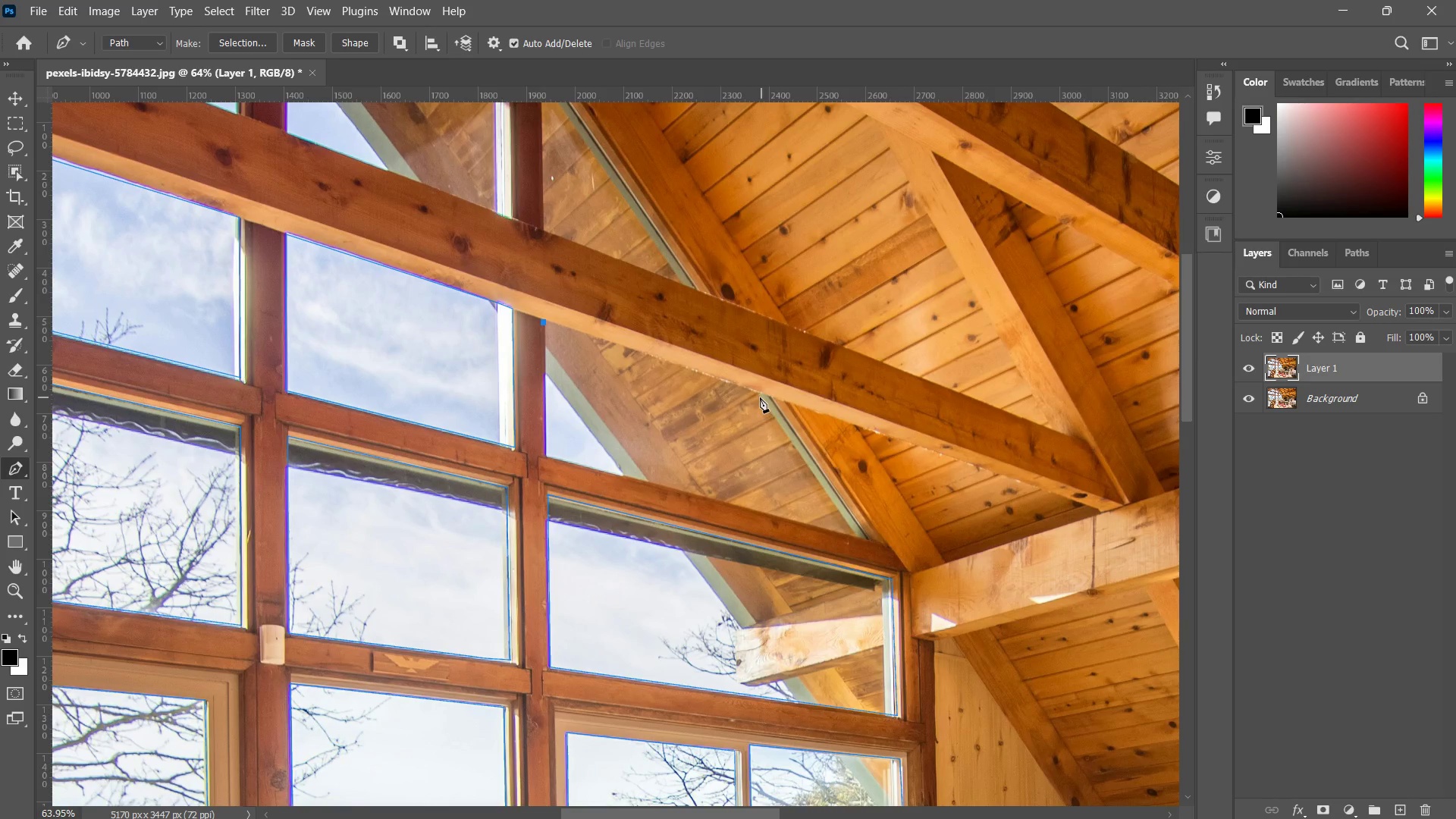 
left_click([761, 397])
 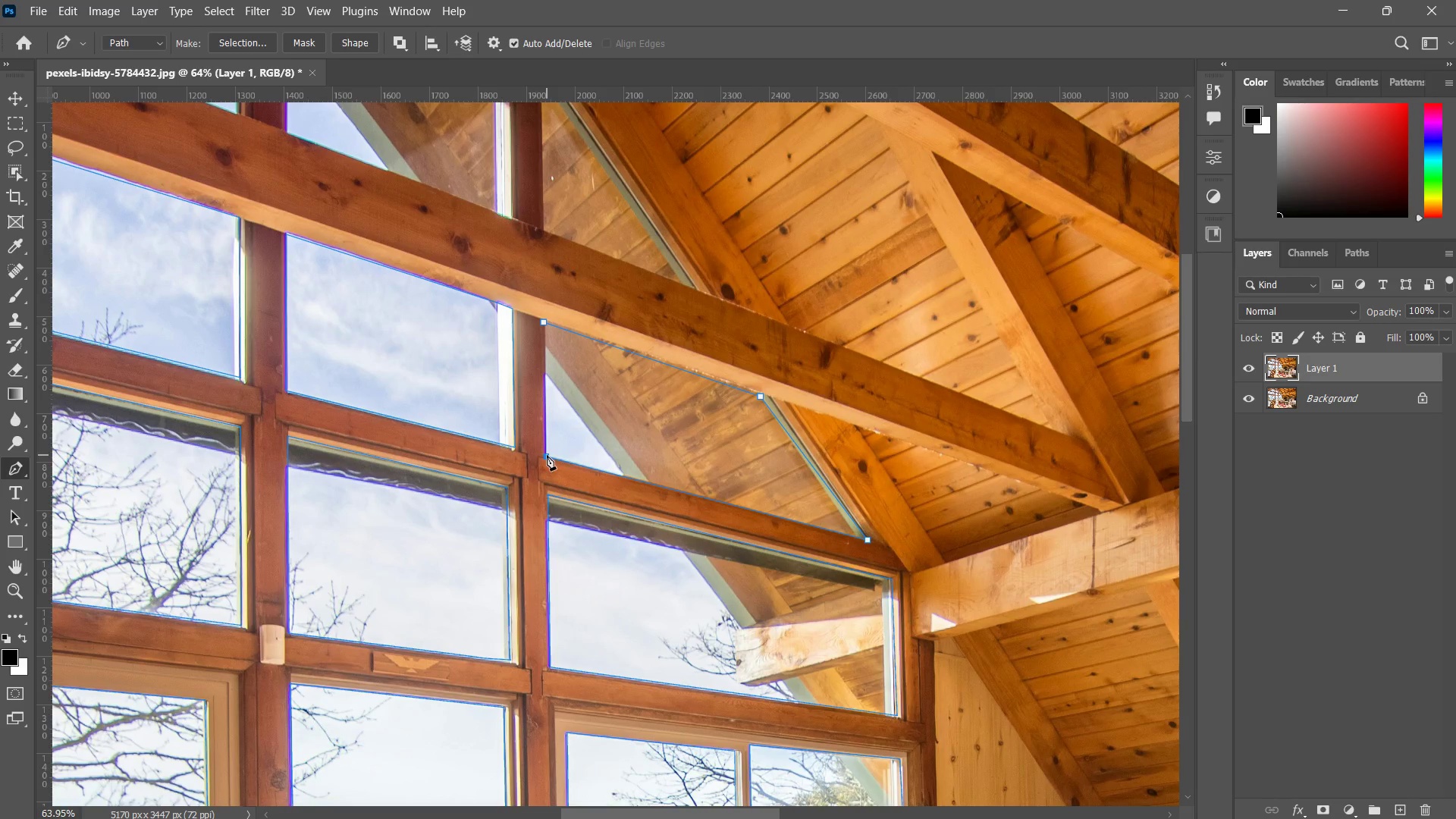 
hold_key(key=Space, duration=0.59)
 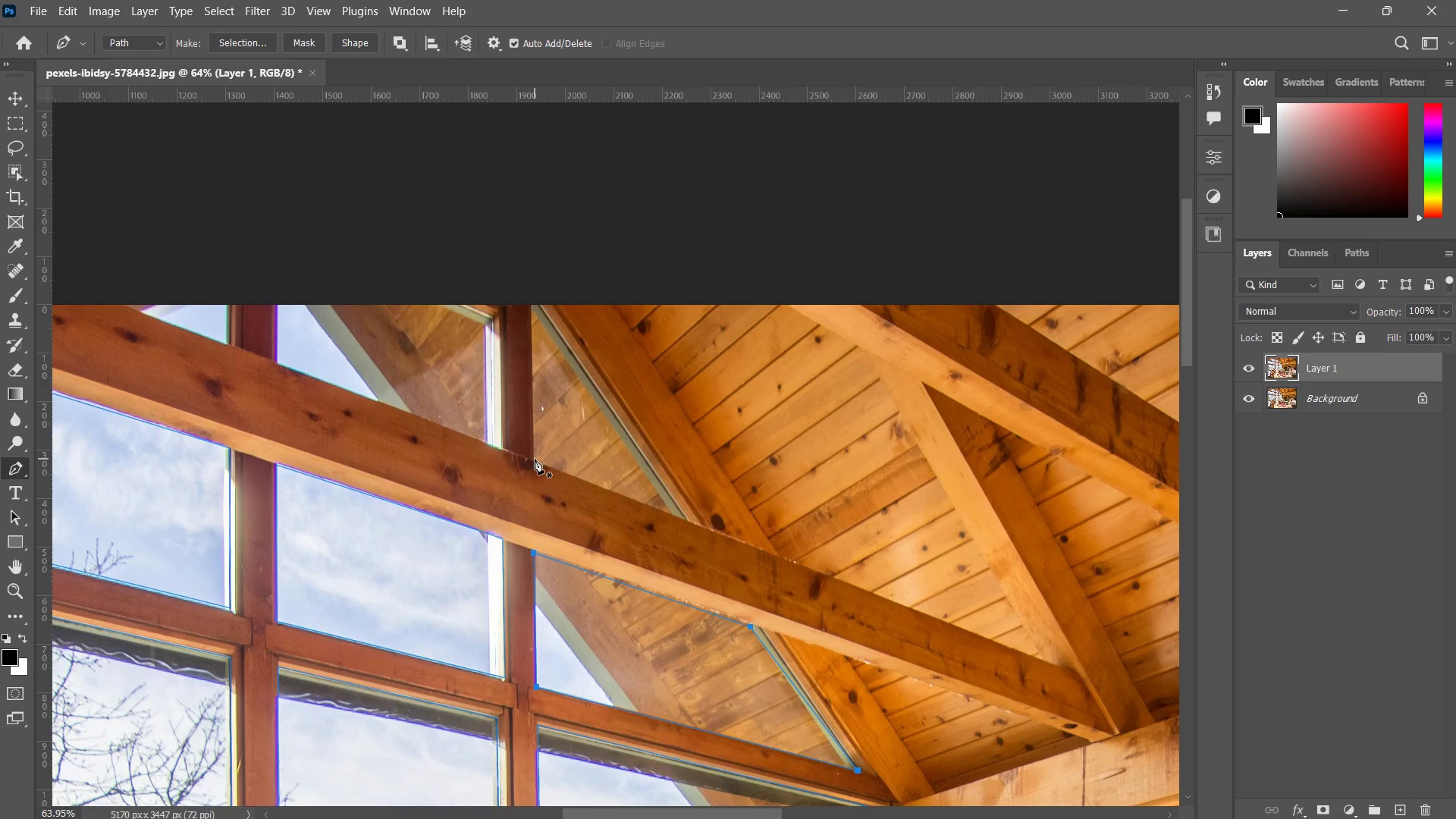 
left_click_drag(start_coordinate=[598, 265], to_coordinate=[588, 496])
 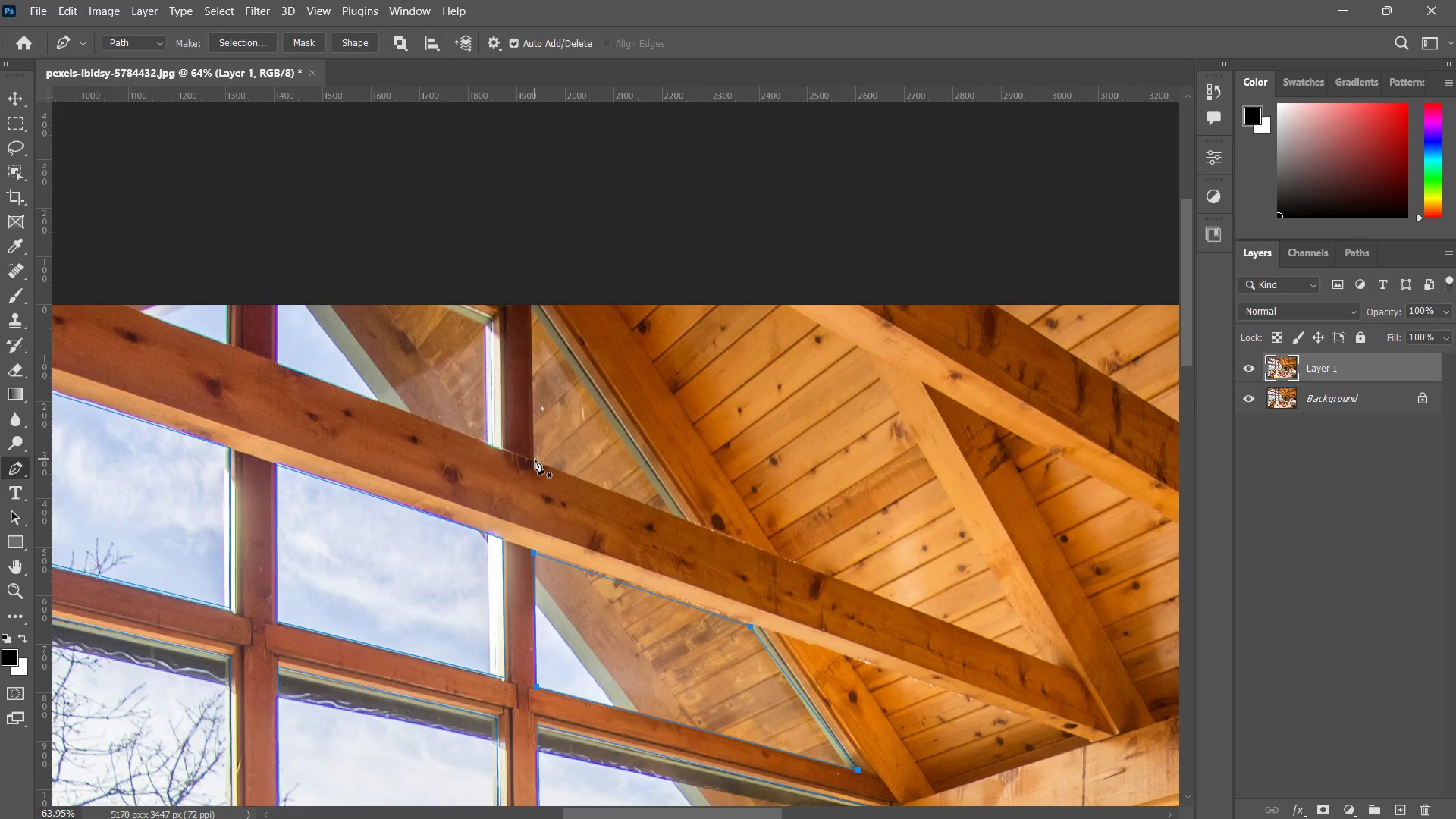 
left_click([535, 459])
 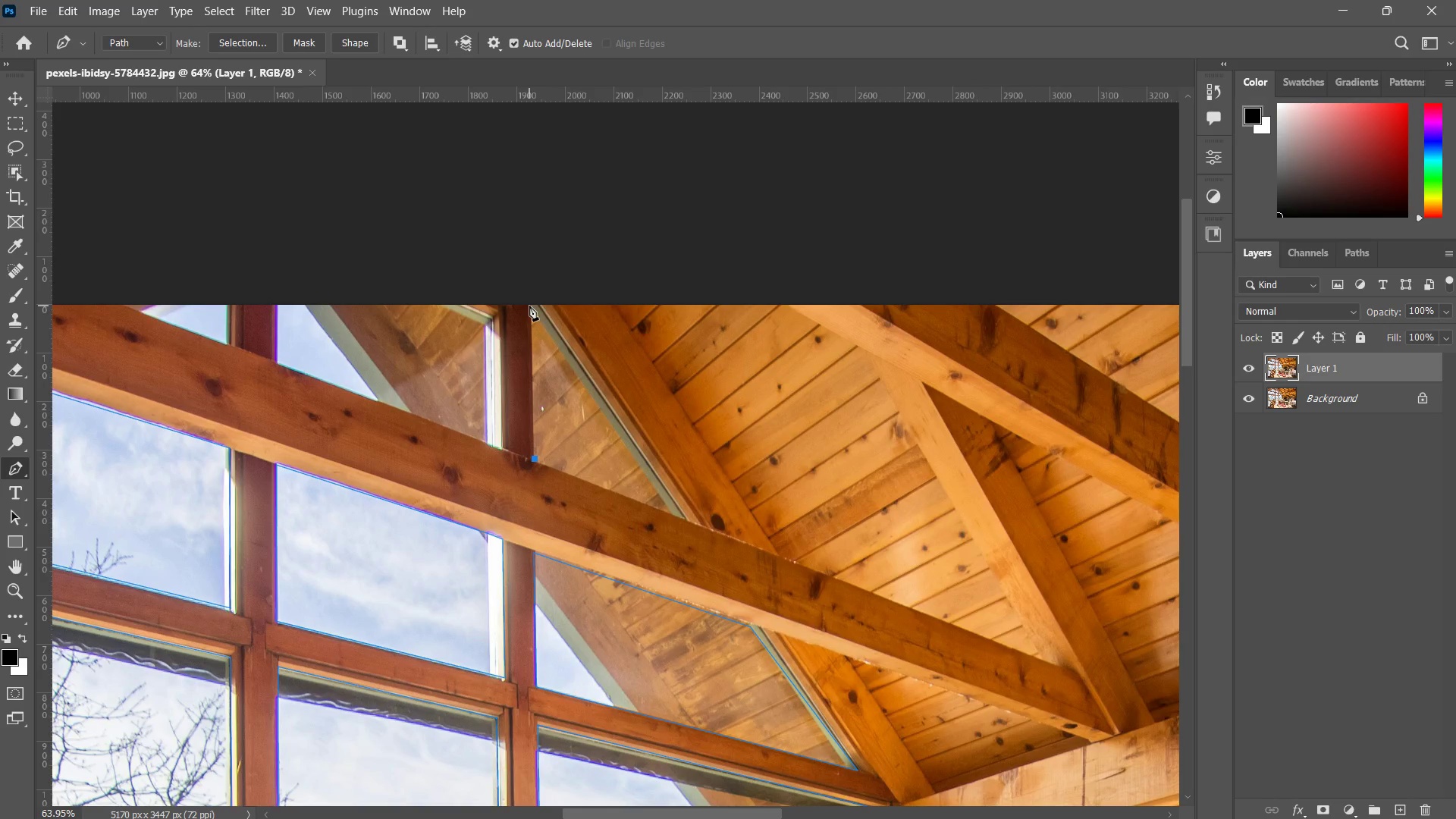 
left_click([529, 306])
 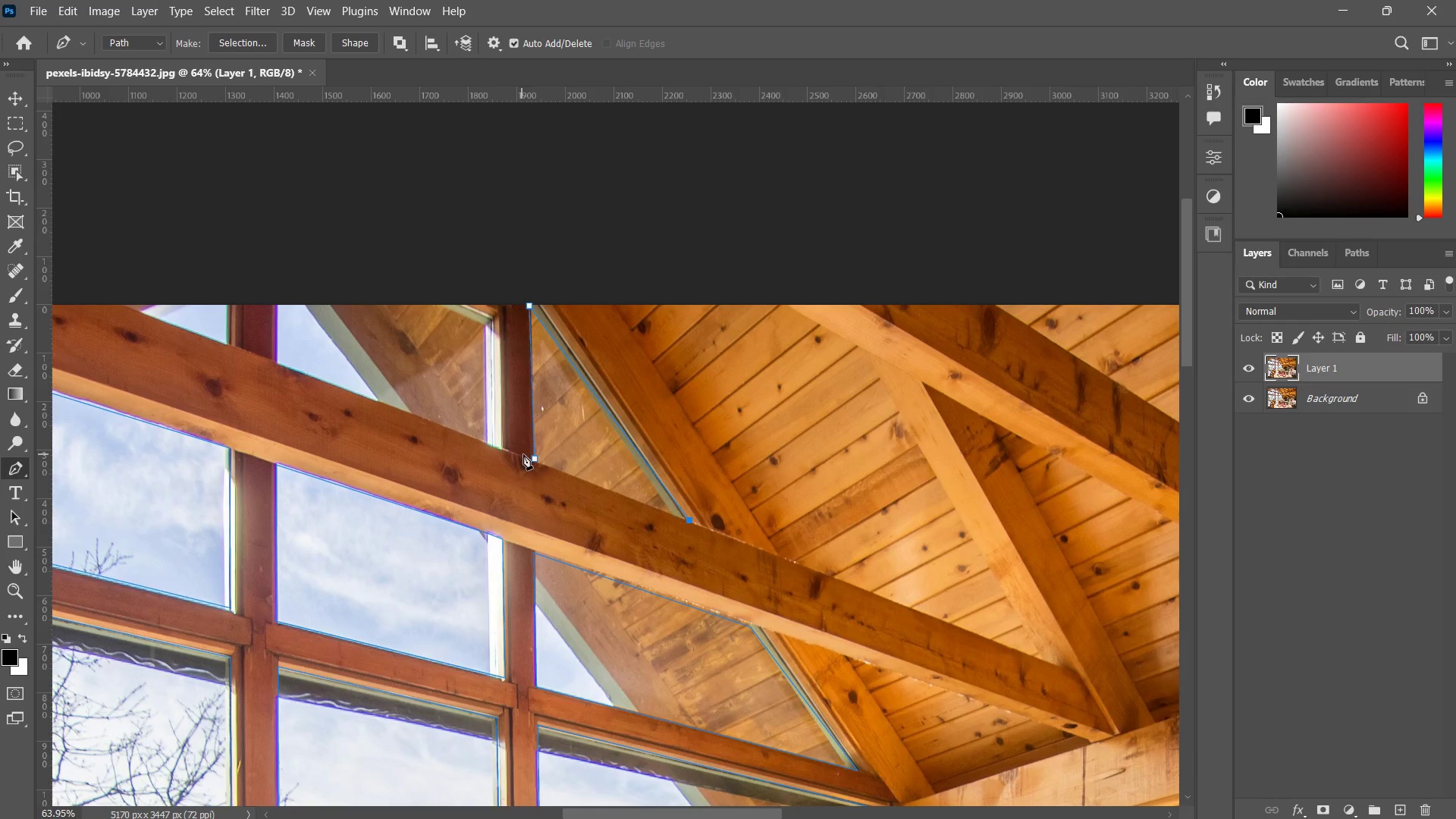 
left_click([536, 459])
 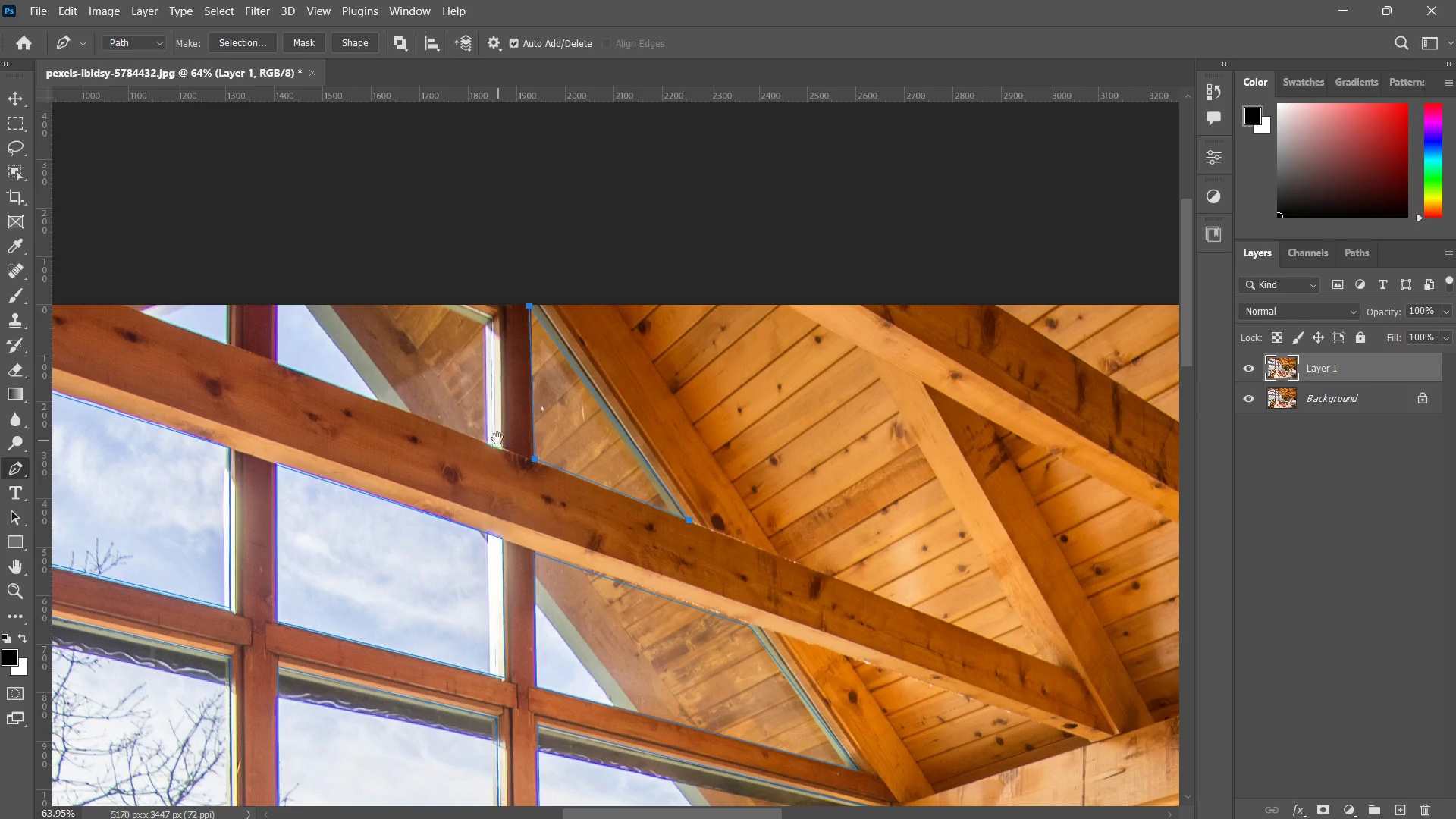 
hold_key(key=Space, duration=0.56)
 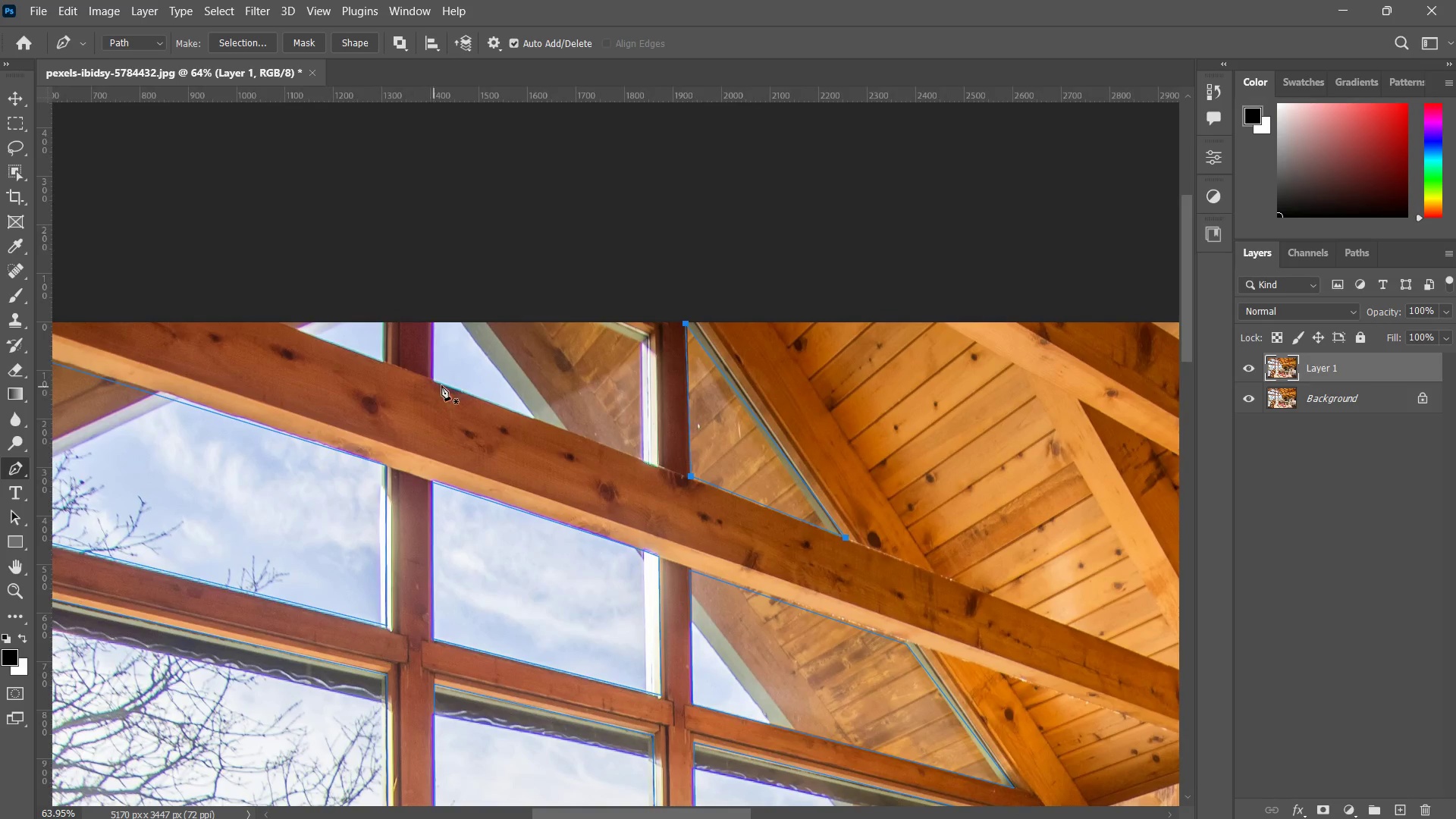 
left_click_drag(start_coordinate=[503, 438], to_coordinate=[579, 450])
 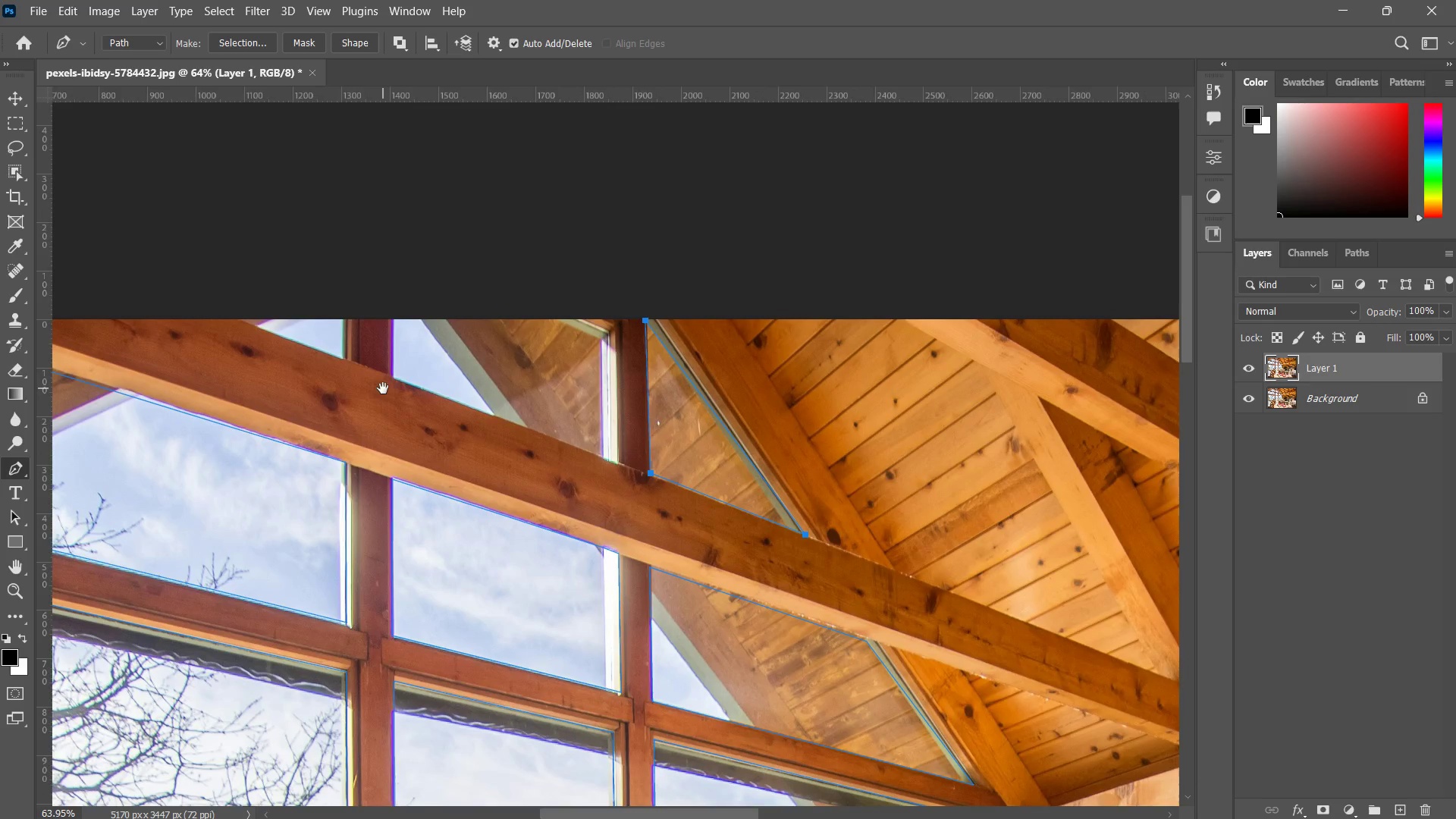 
hold_key(key=Space, duration=11.16)
 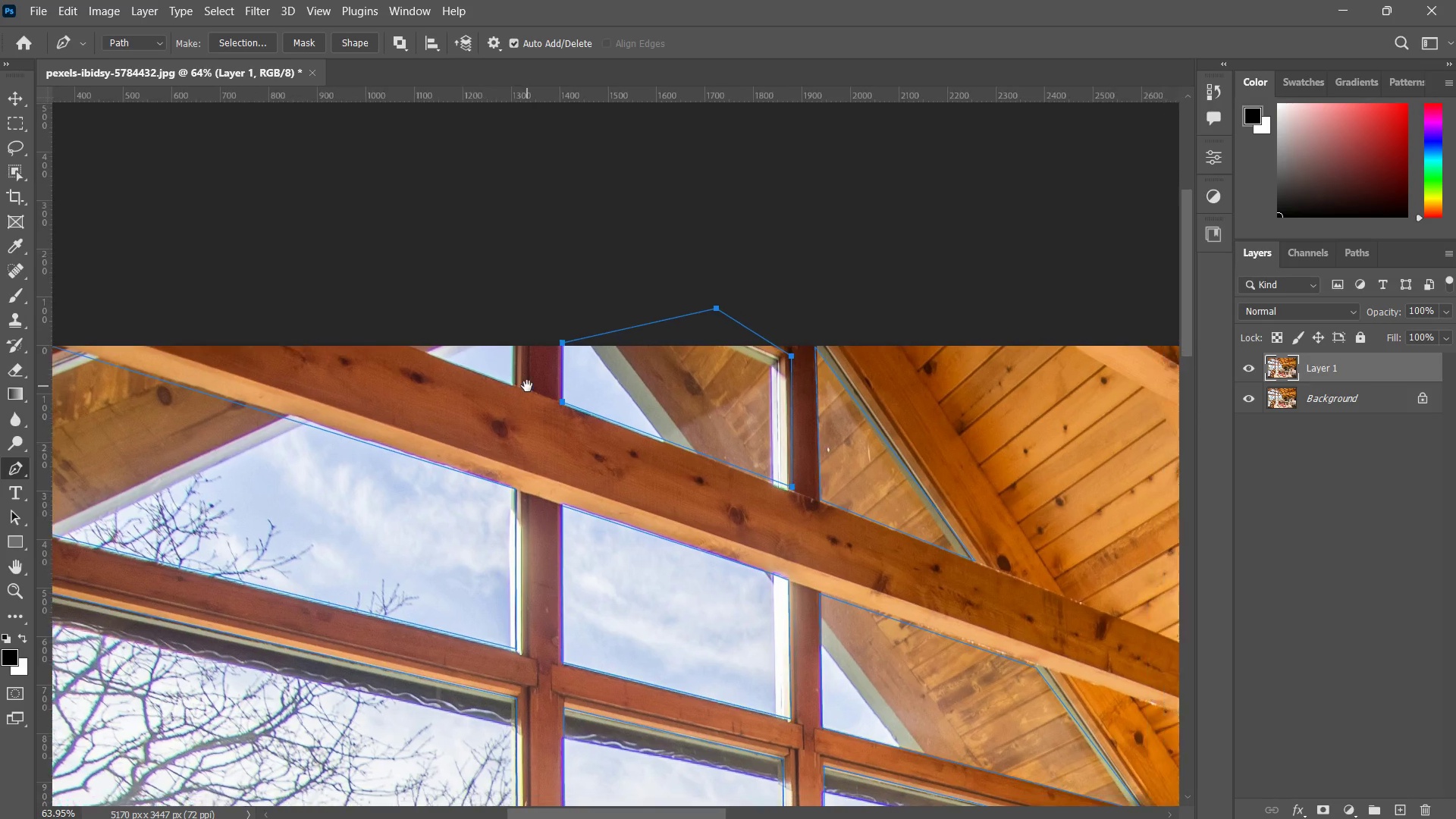 
left_click([433, 378])
 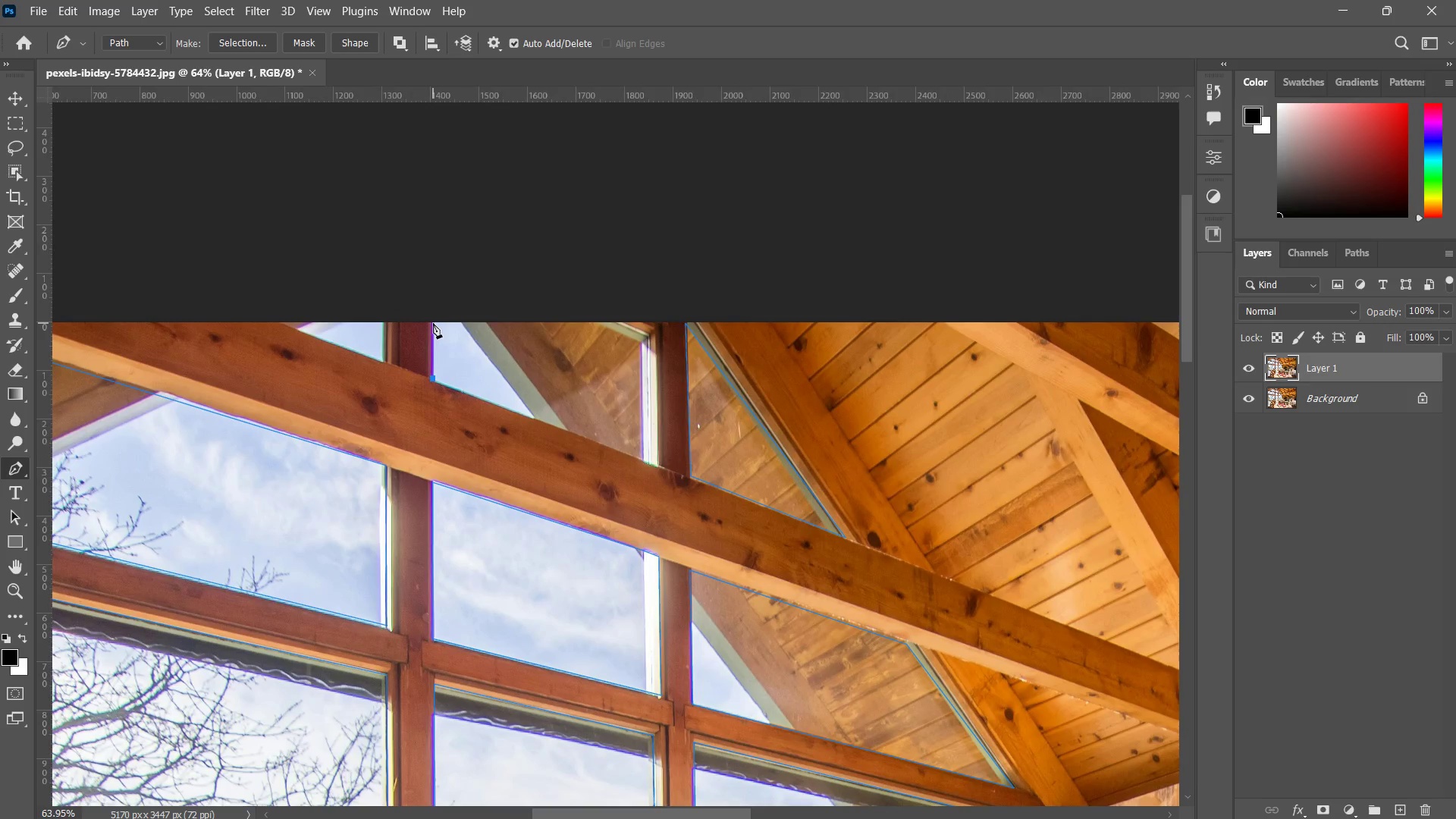 
left_click([433, 319])
 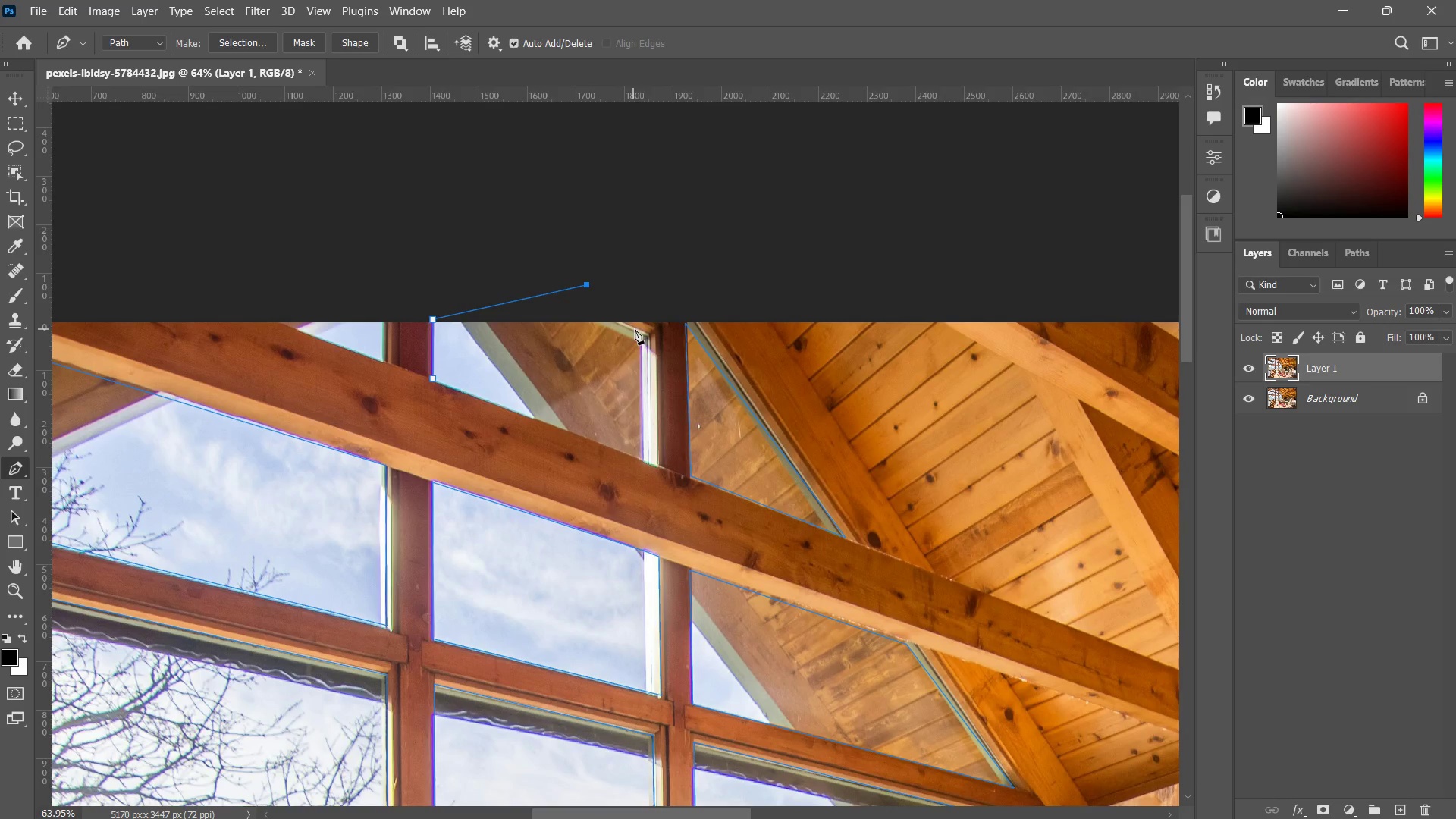 
left_click([649, 336])
 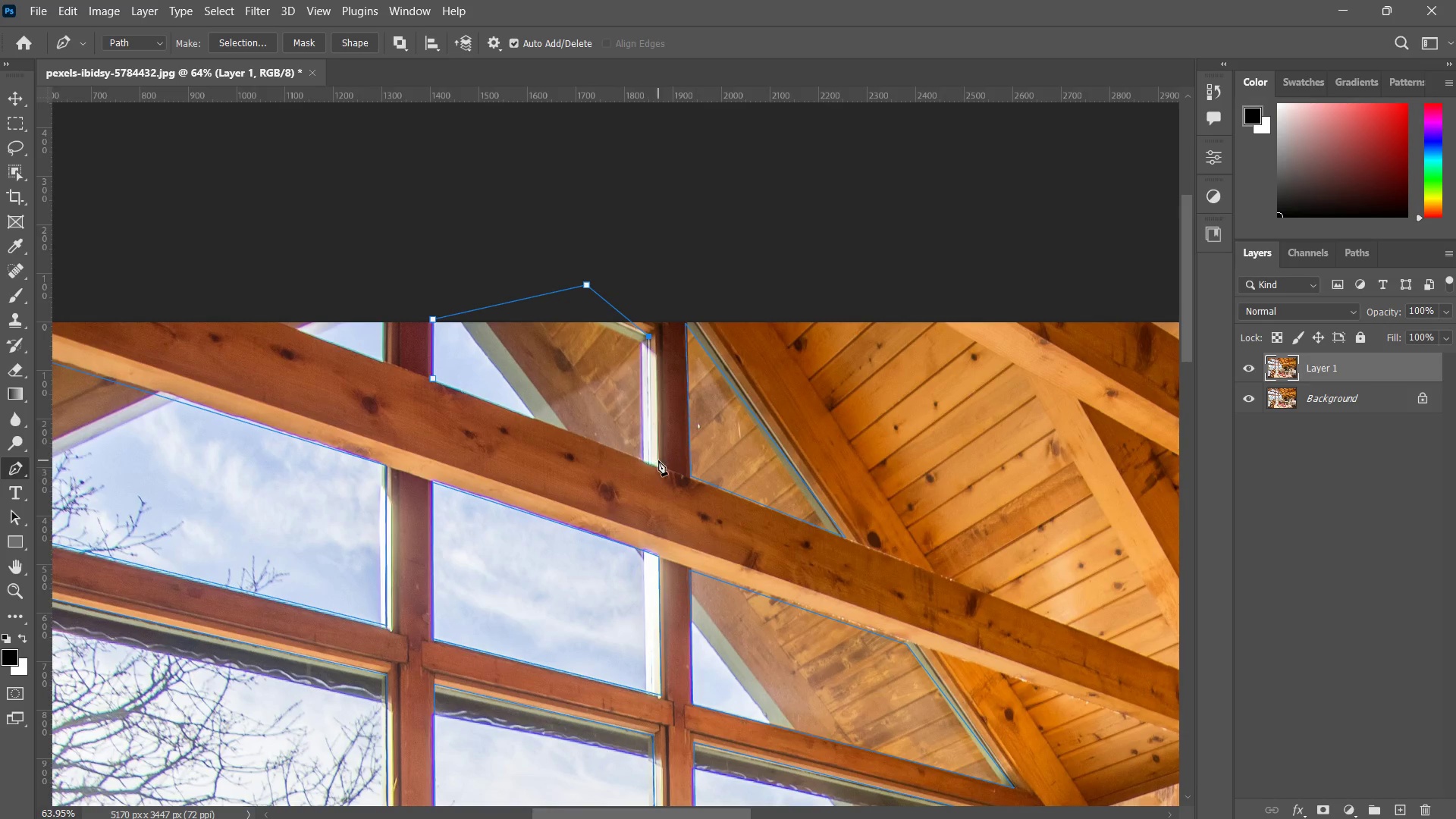 
key(Control+Z)
 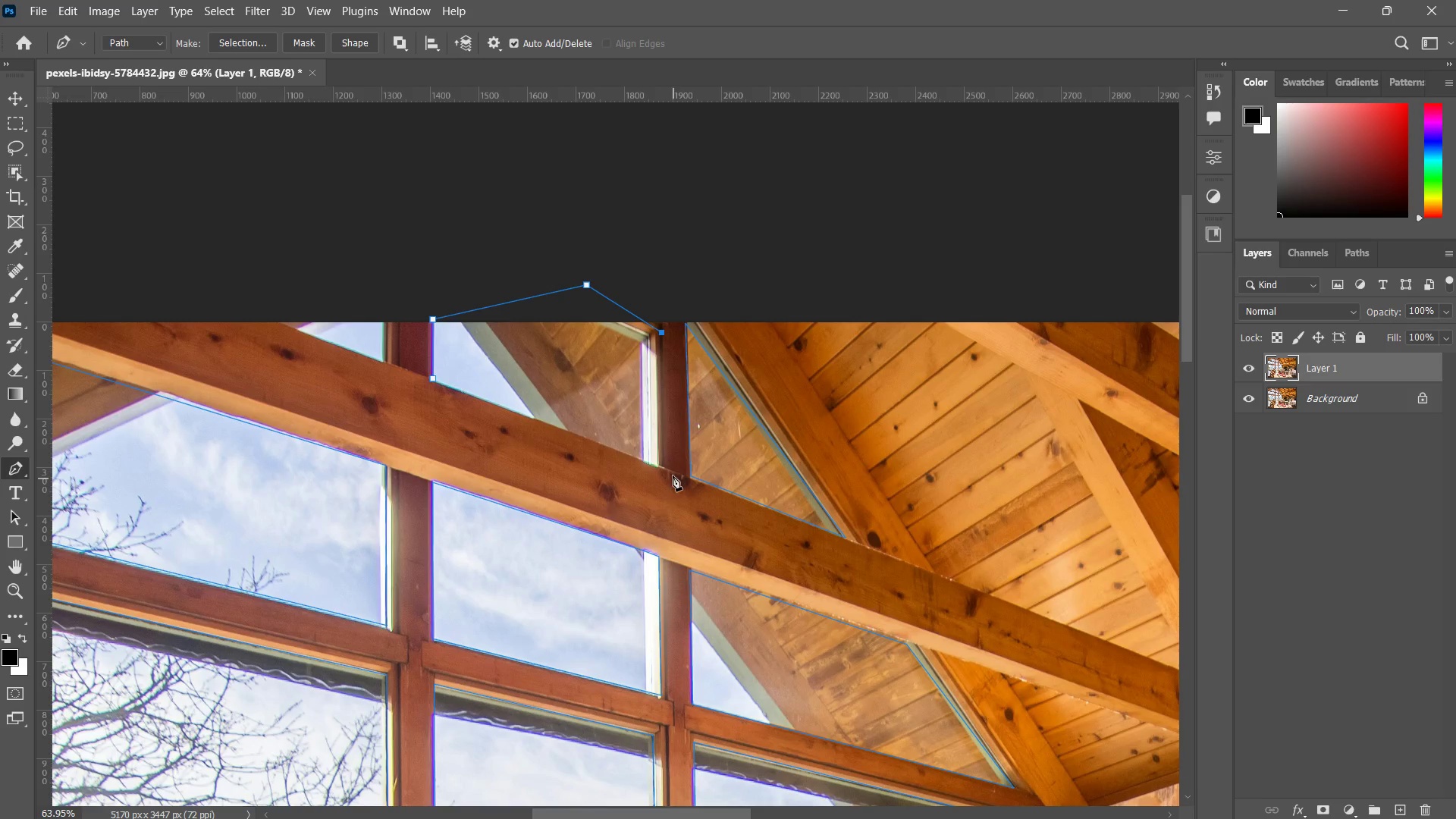 
left_click([663, 463])
 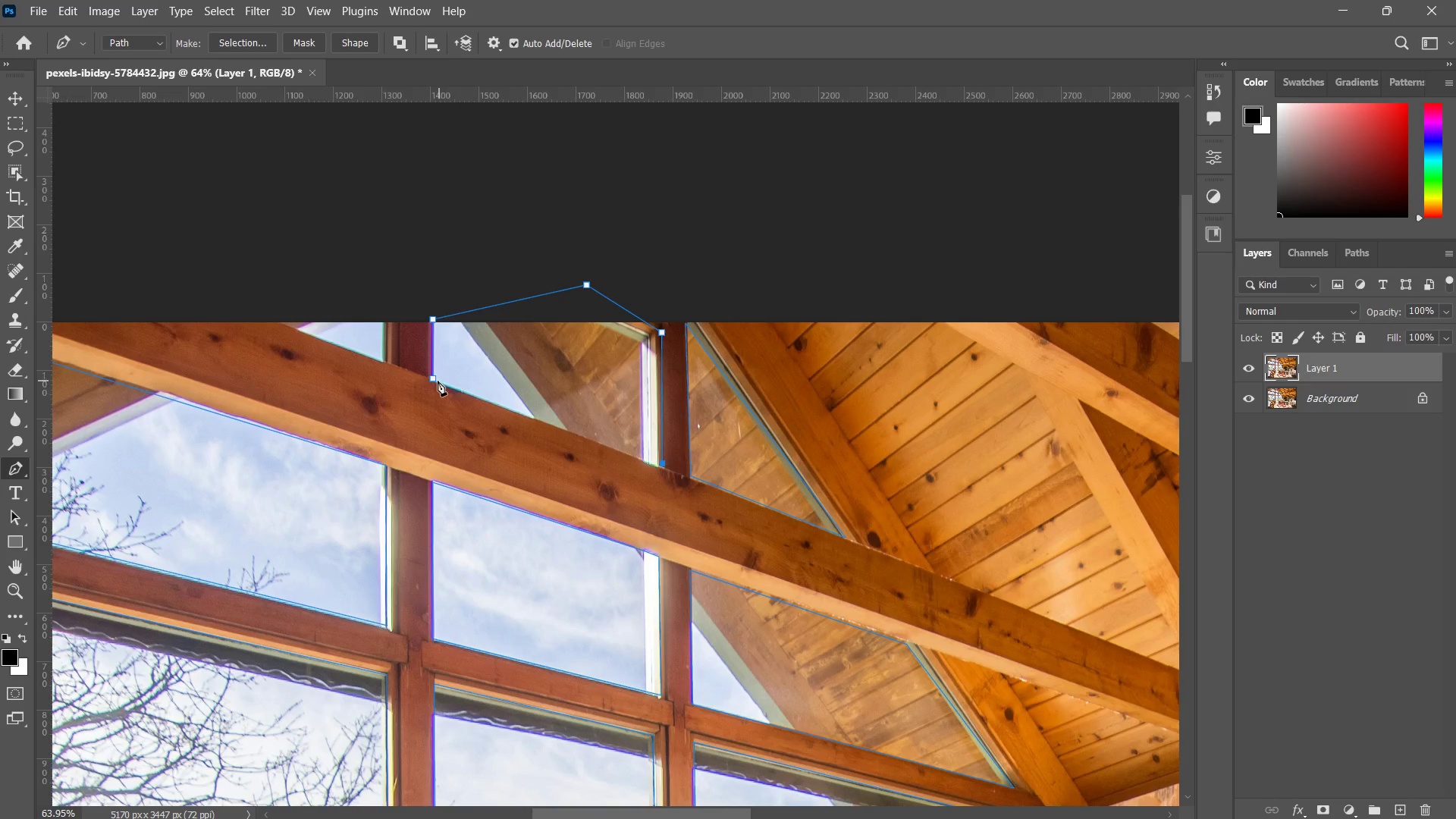 
left_click([435, 378])
 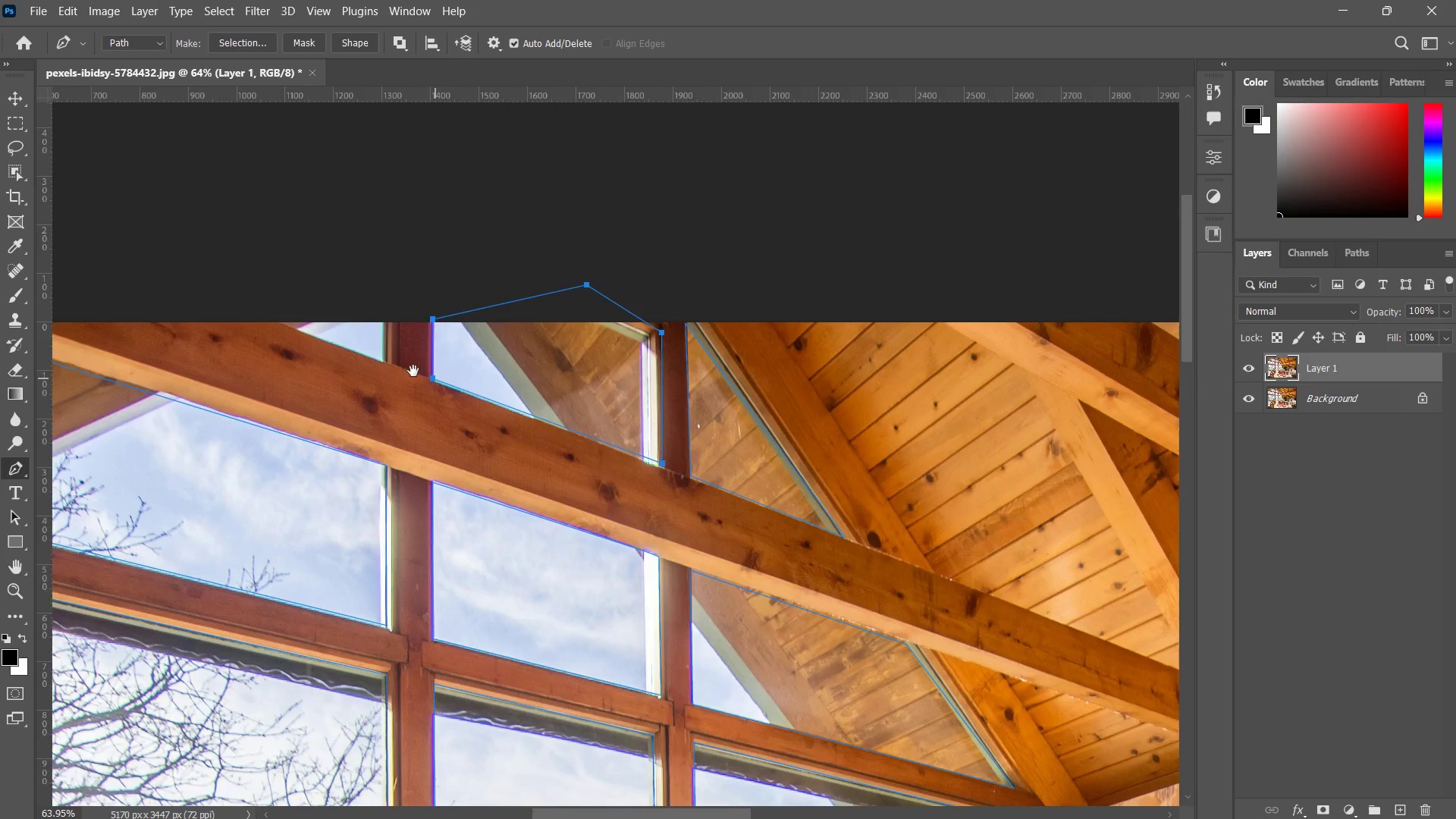 
hold_key(key=Space, duration=0.56)
 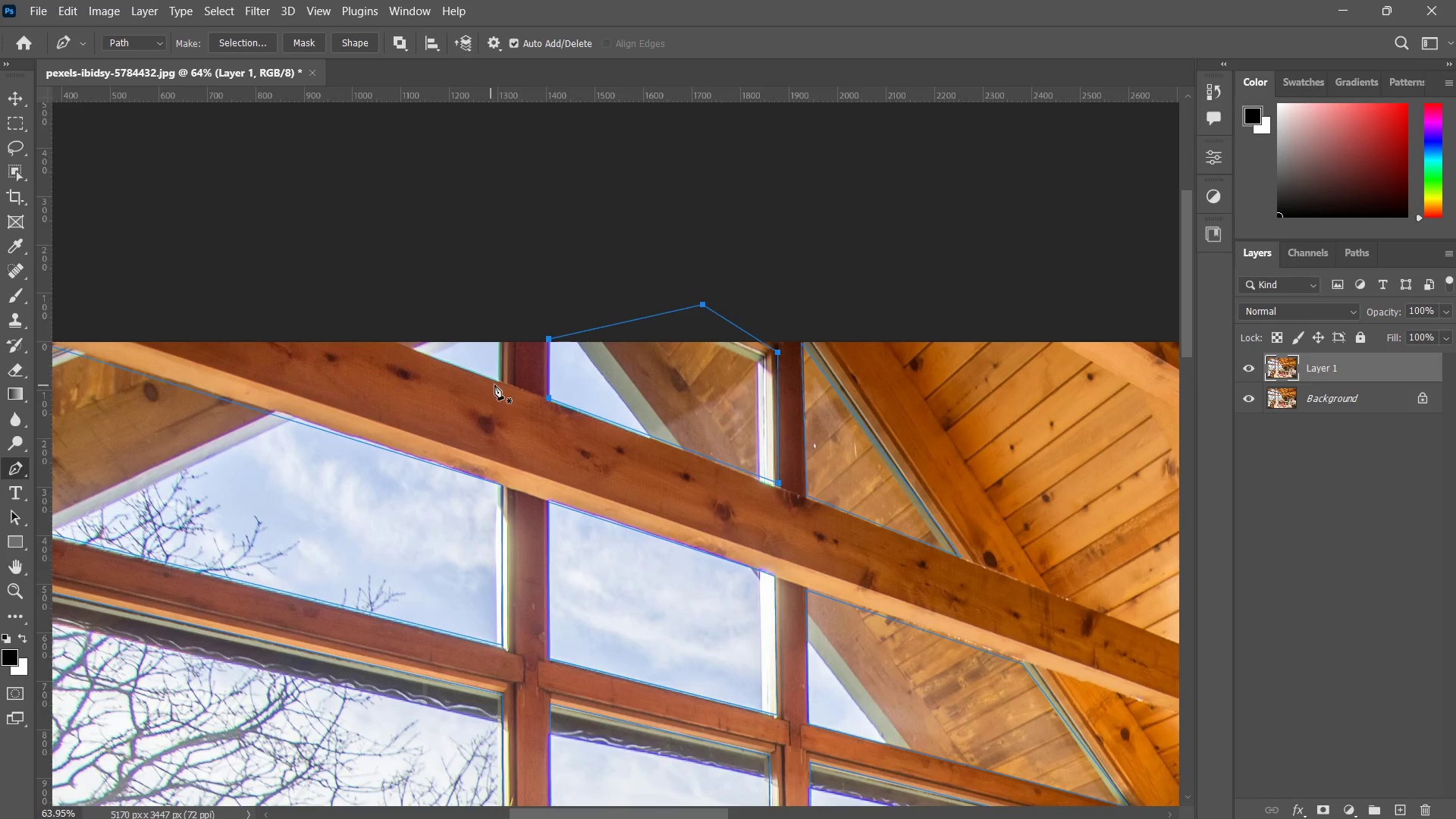 
left_click_drag(start_coordinate=[365, 352], to_coordinate=[527, 385])
 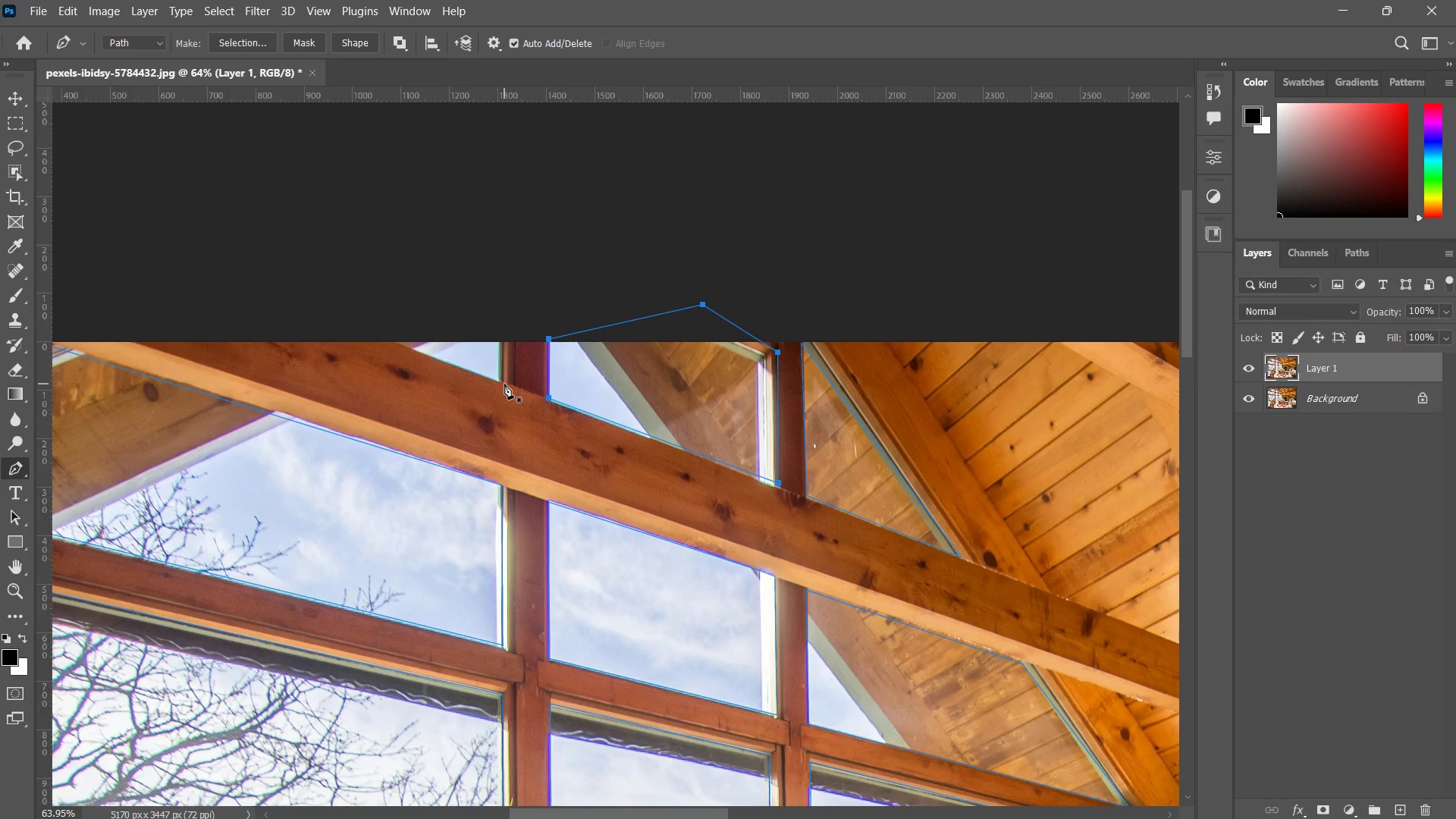 
left_click([503, 381])
 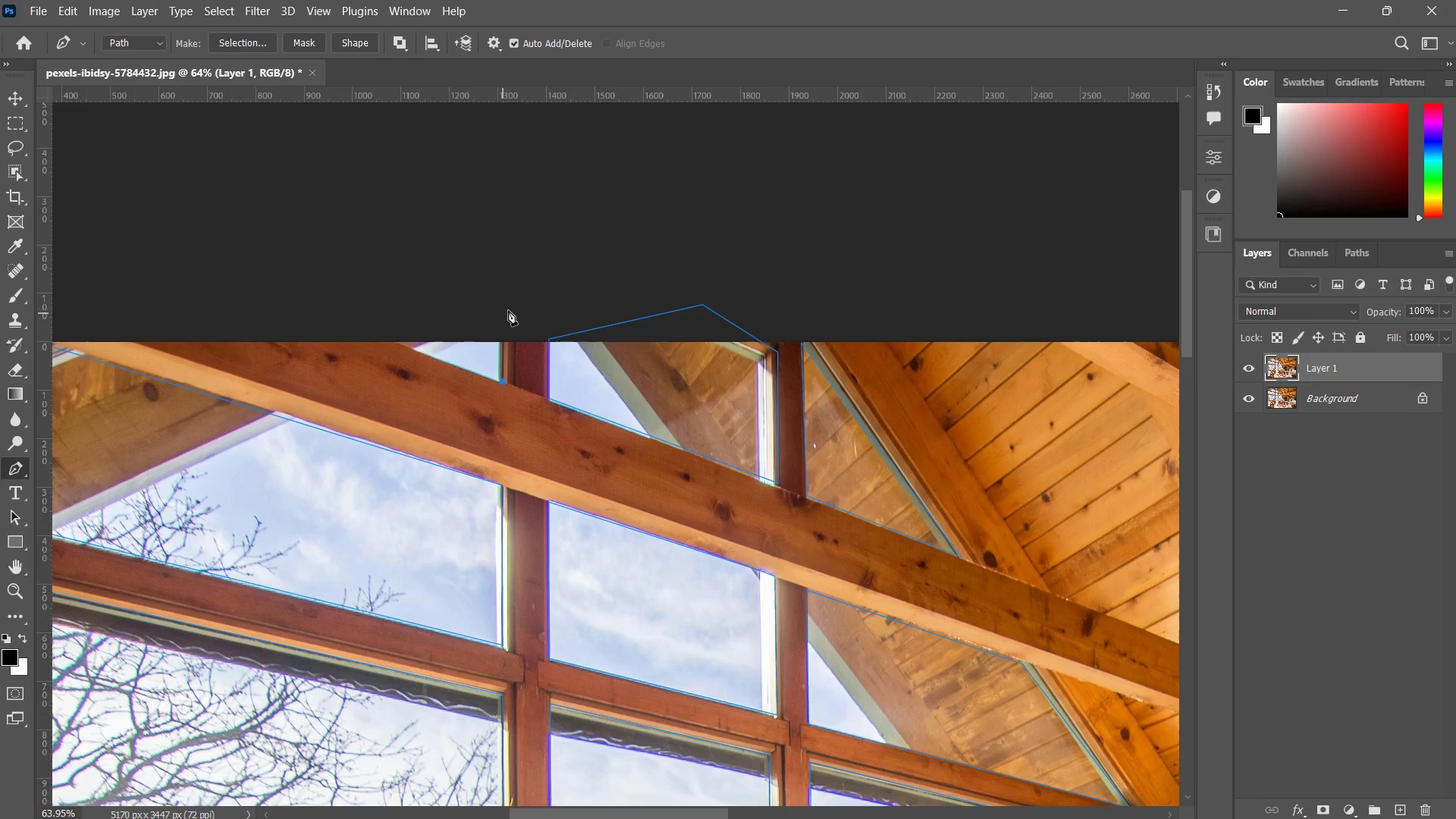 
left_click([508, 310])
 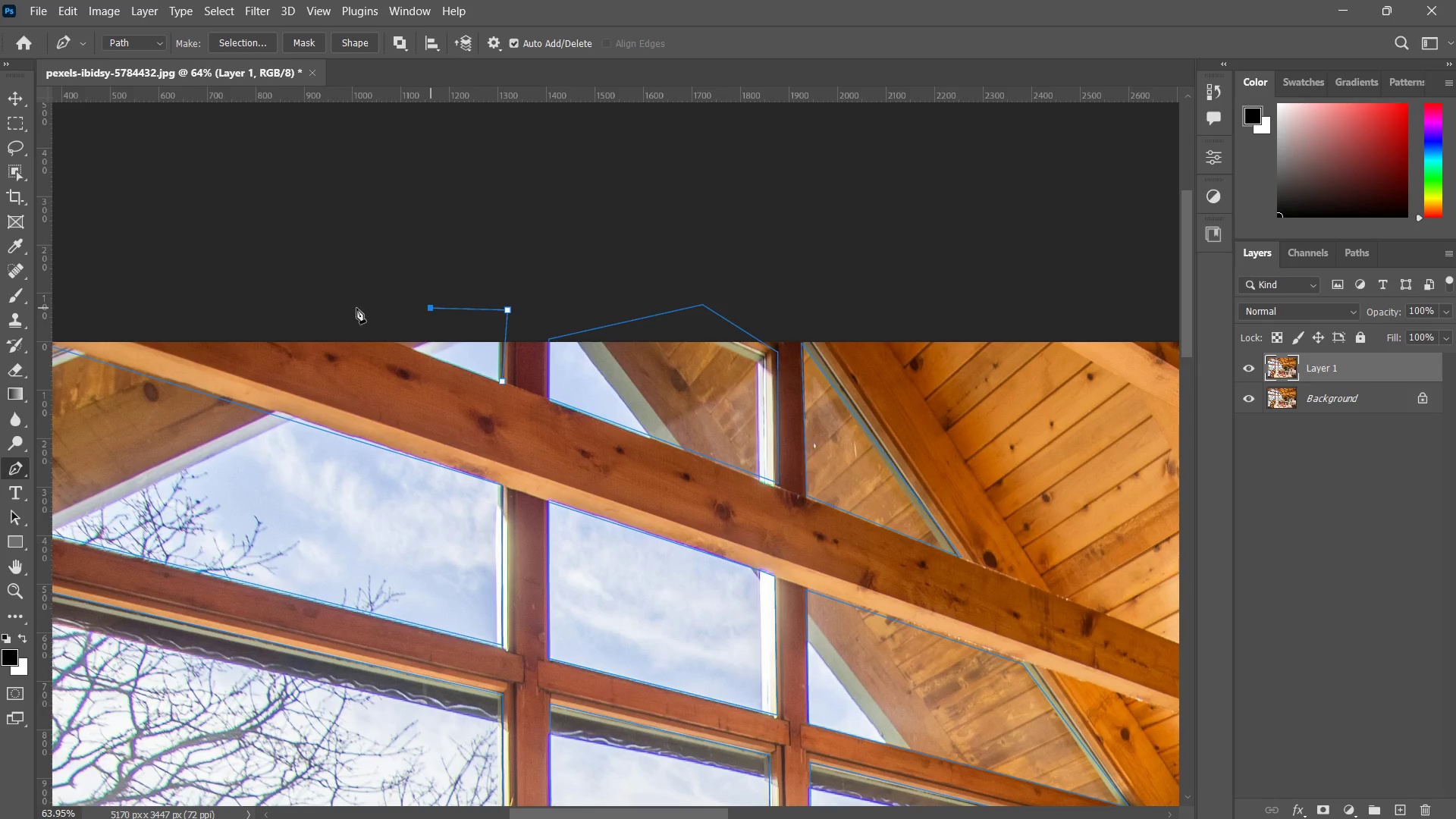 
triple_click([356, 308])
 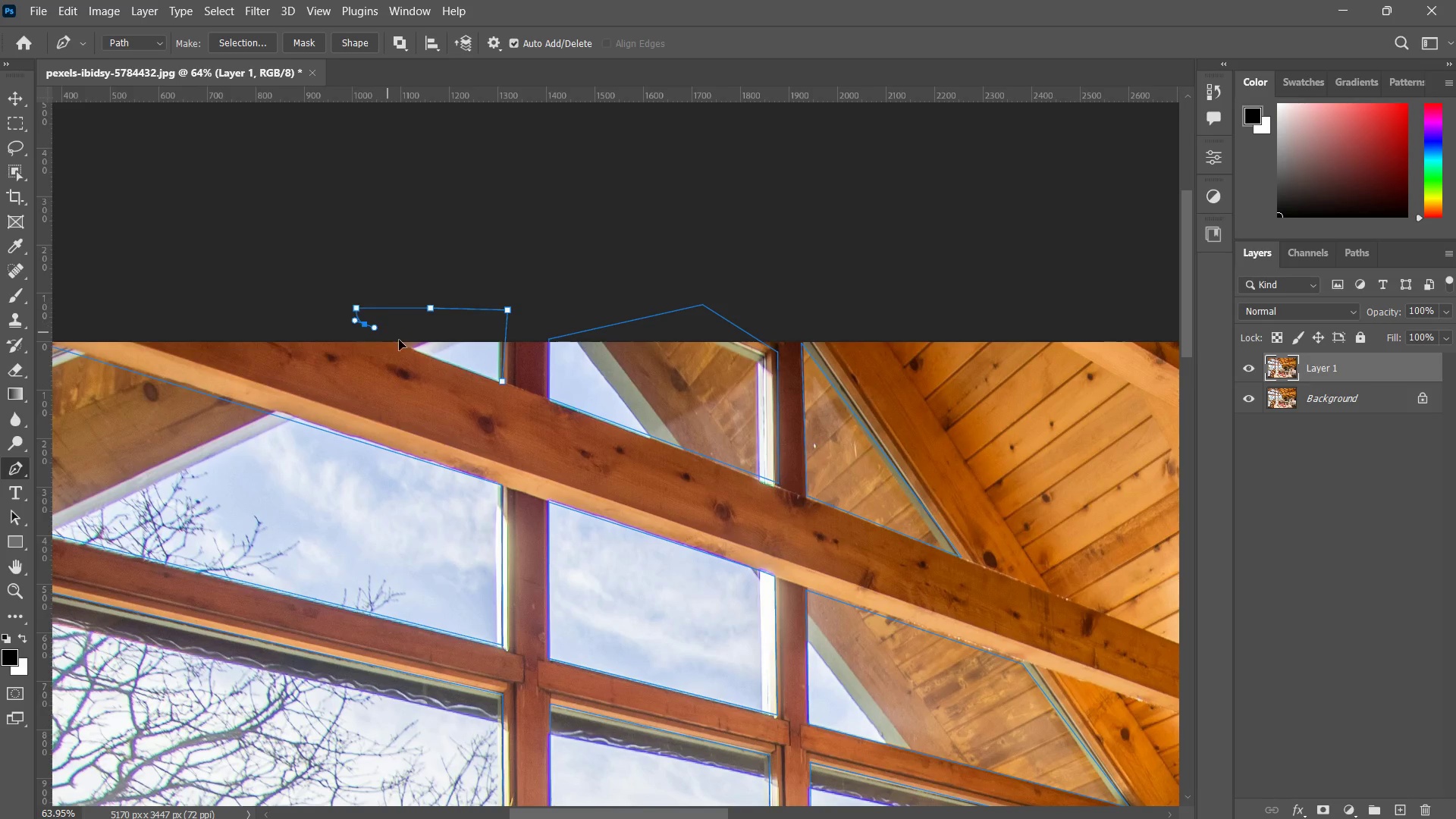 
left_click_drag(start_coordinate=[365, 324], to_coordinate=[375, 328])
 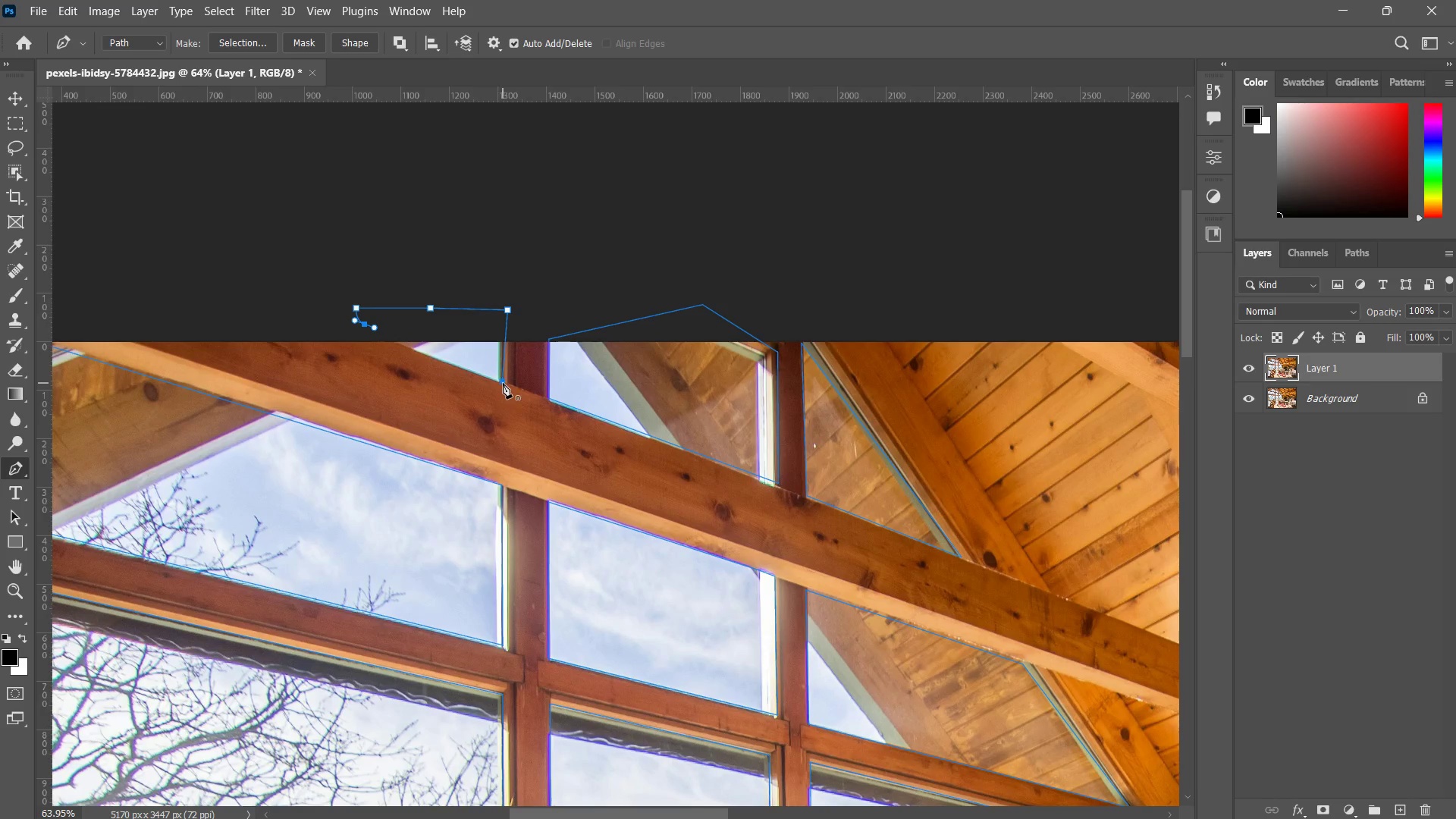 
left_click([503, 383])
 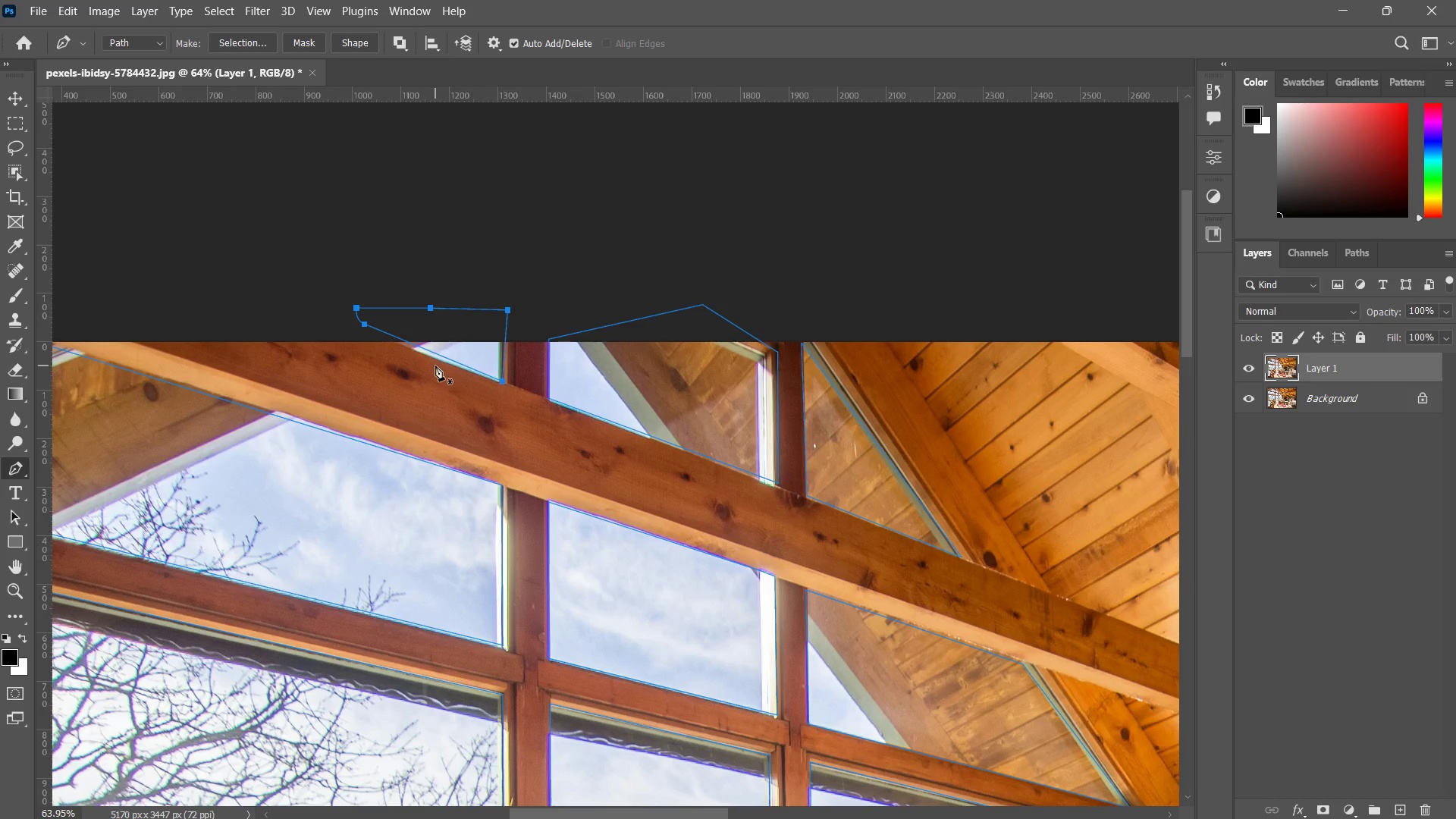 
key(Control+ControlLeft)
 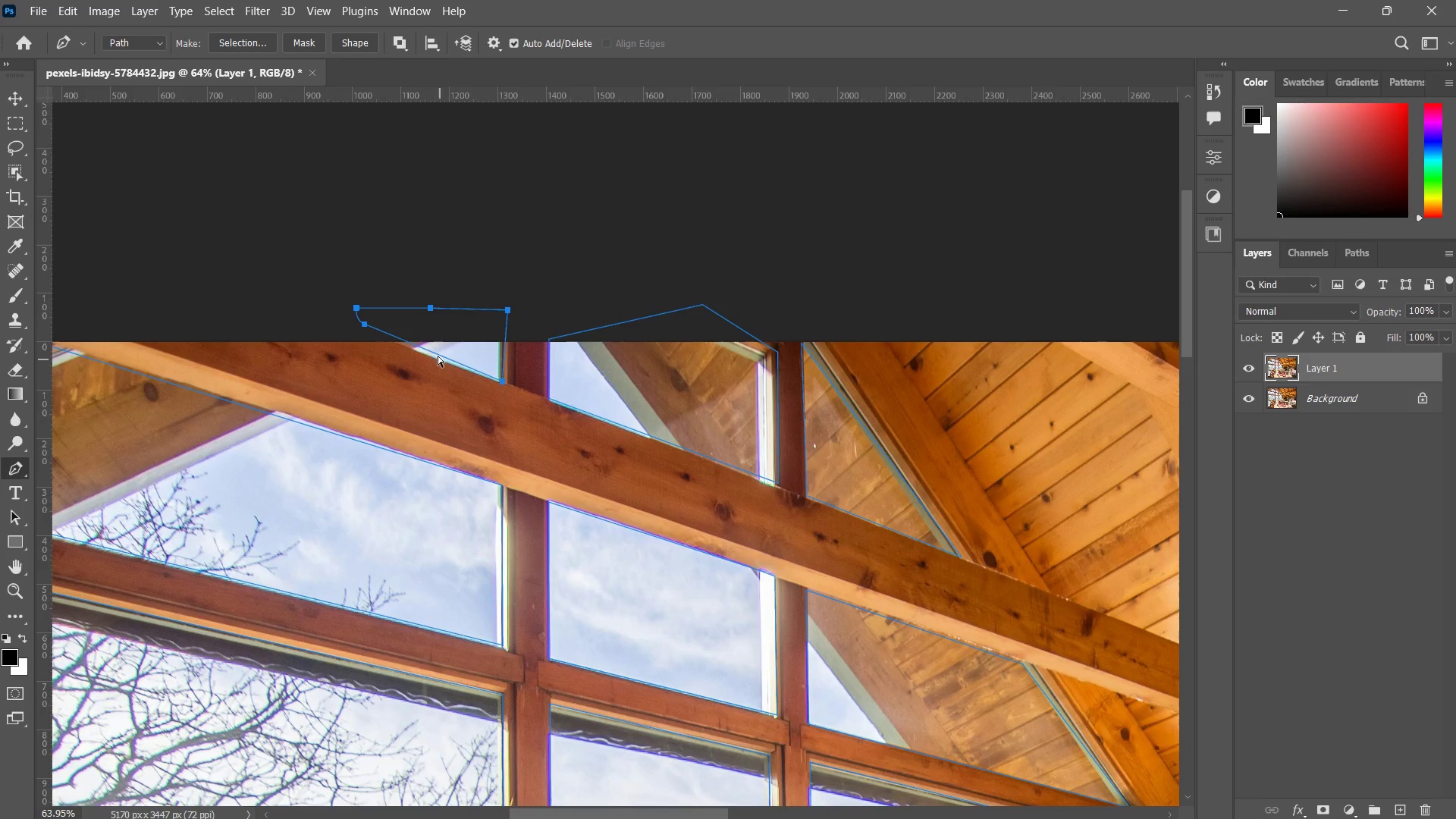 
key(Control+Z)
 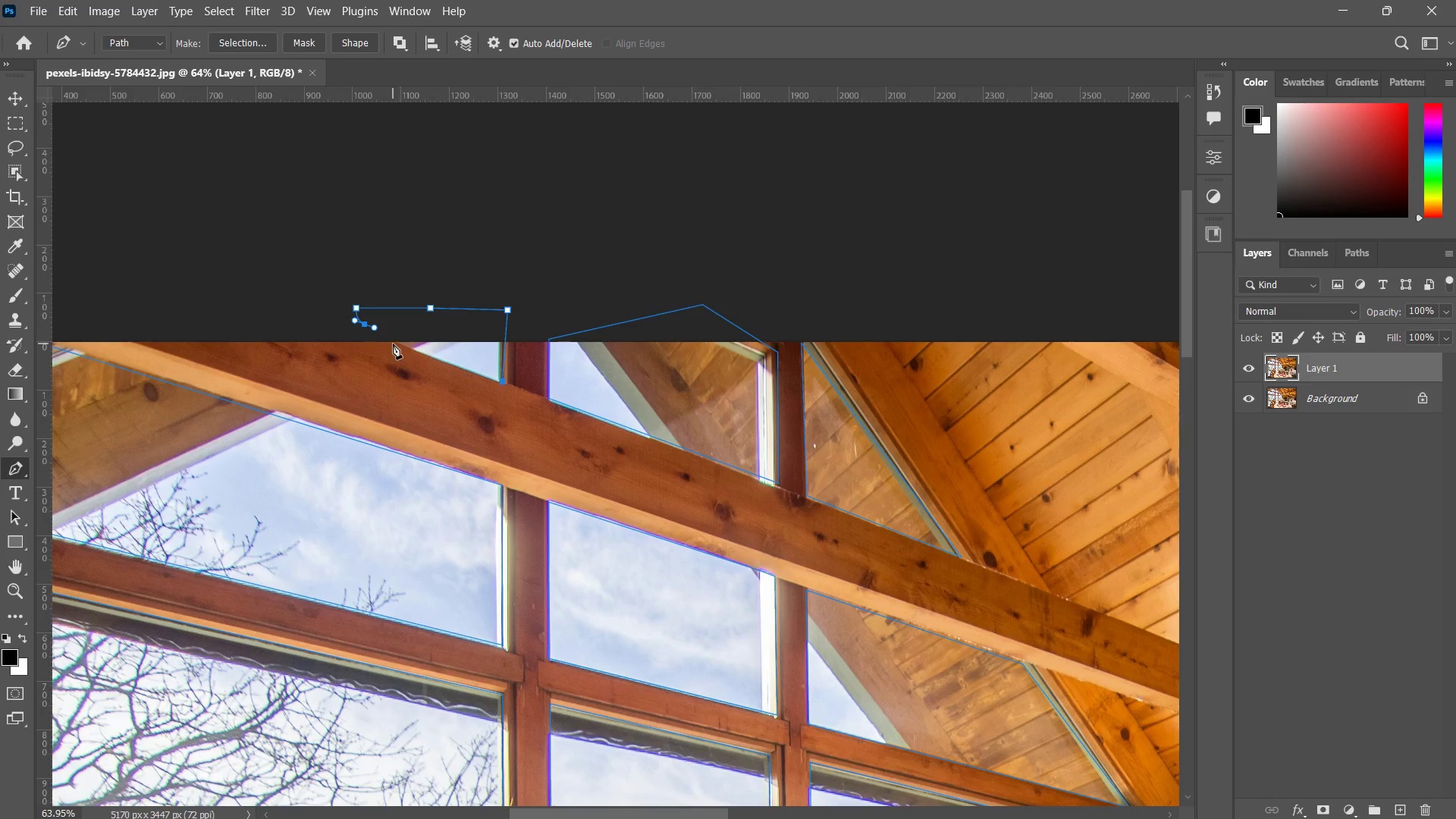 
left_click([393, 344])
 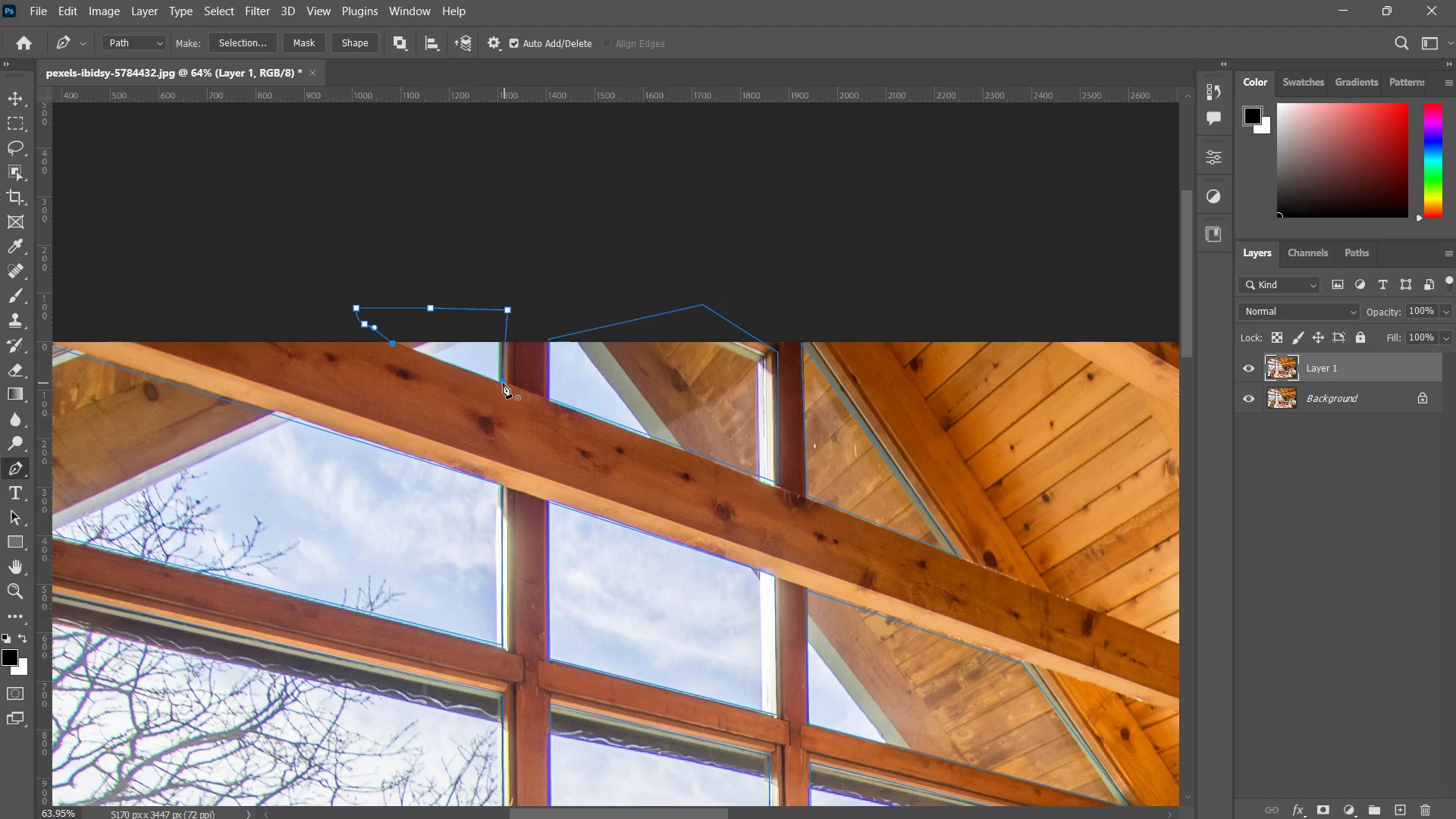 
left_click([501, 382])
 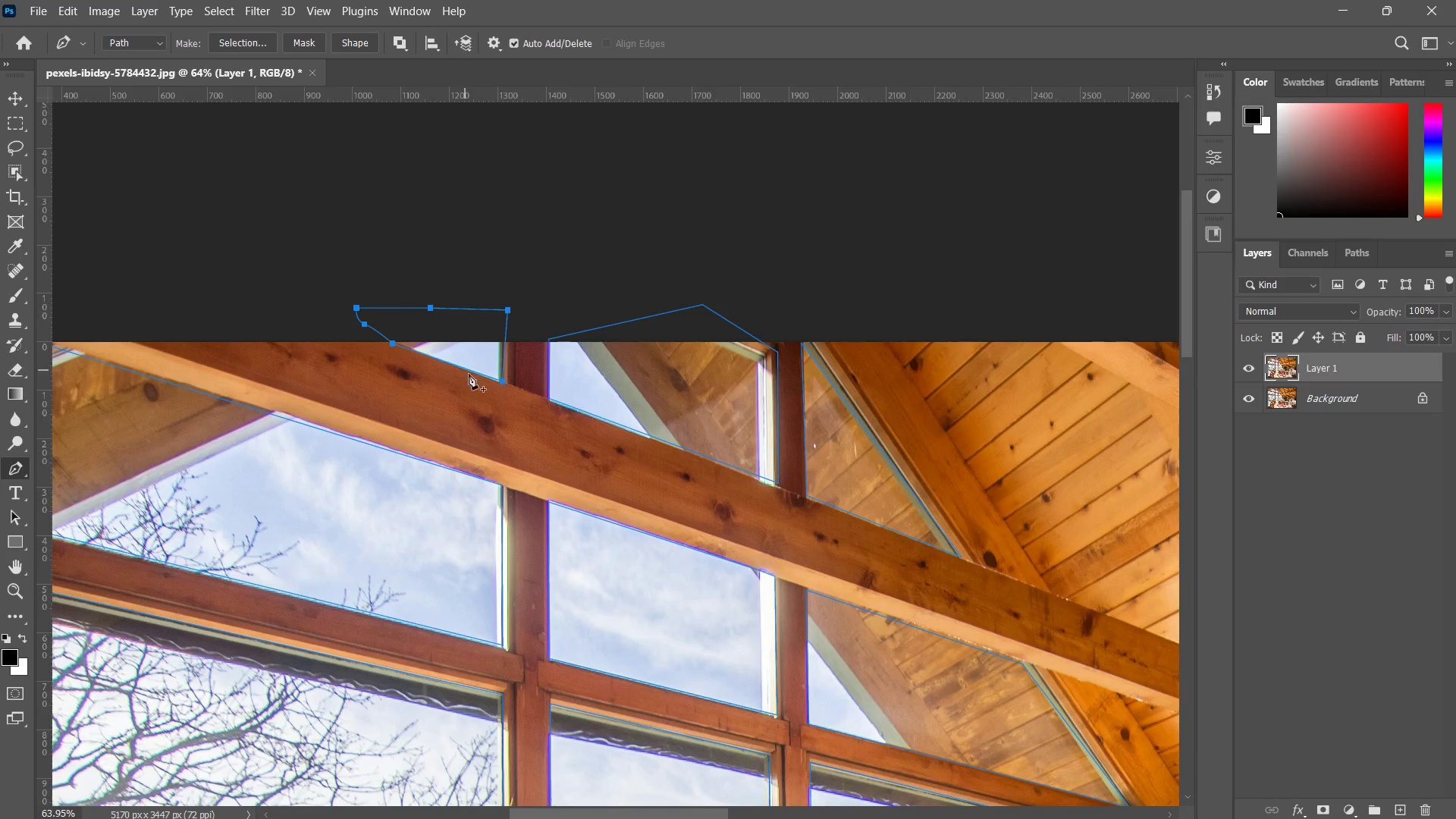 
type(zzz z zzzzp)
 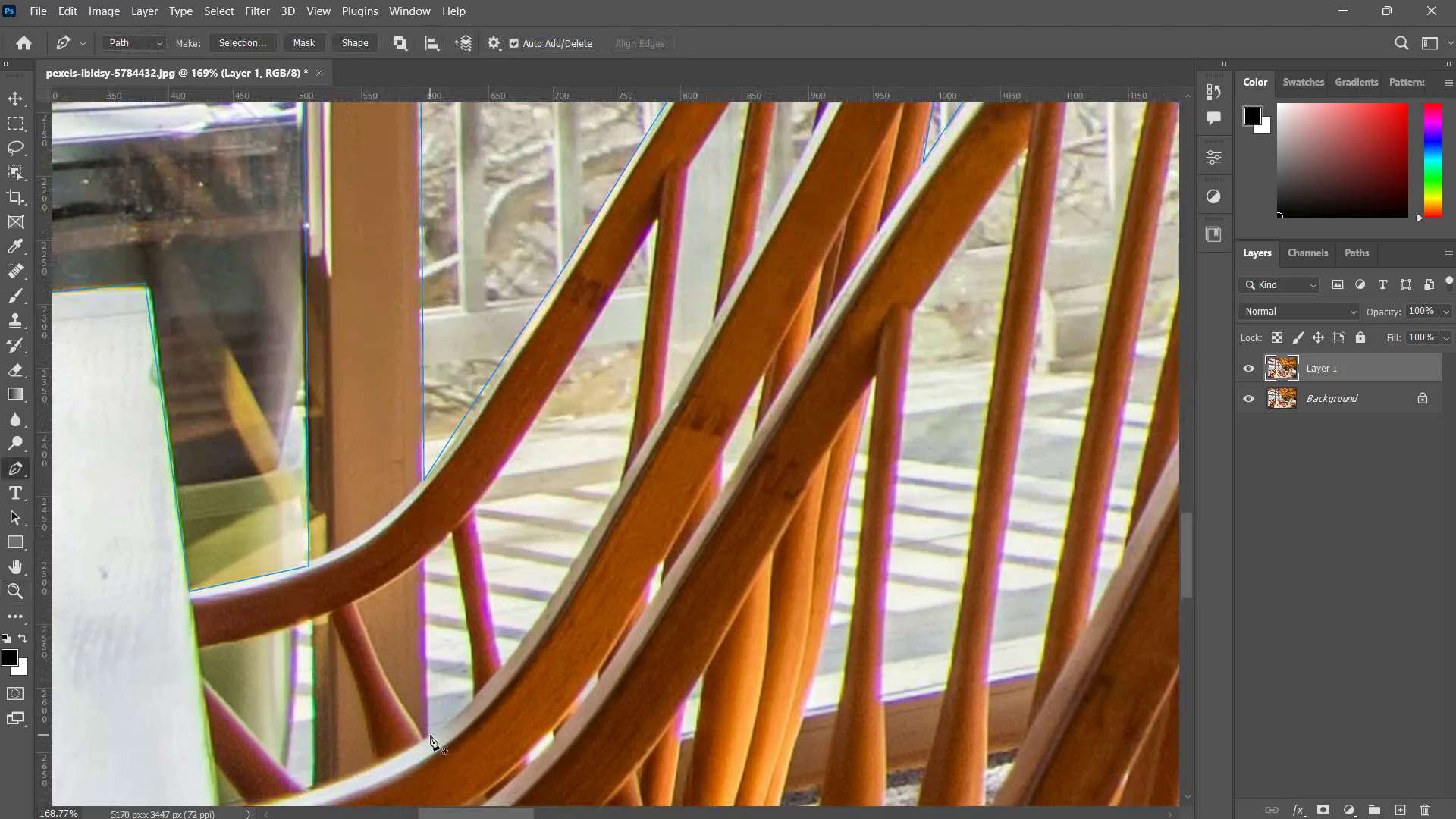 
left_click_drag(start_coordinate=[511, 390], to_coordinate=[447, 469])
 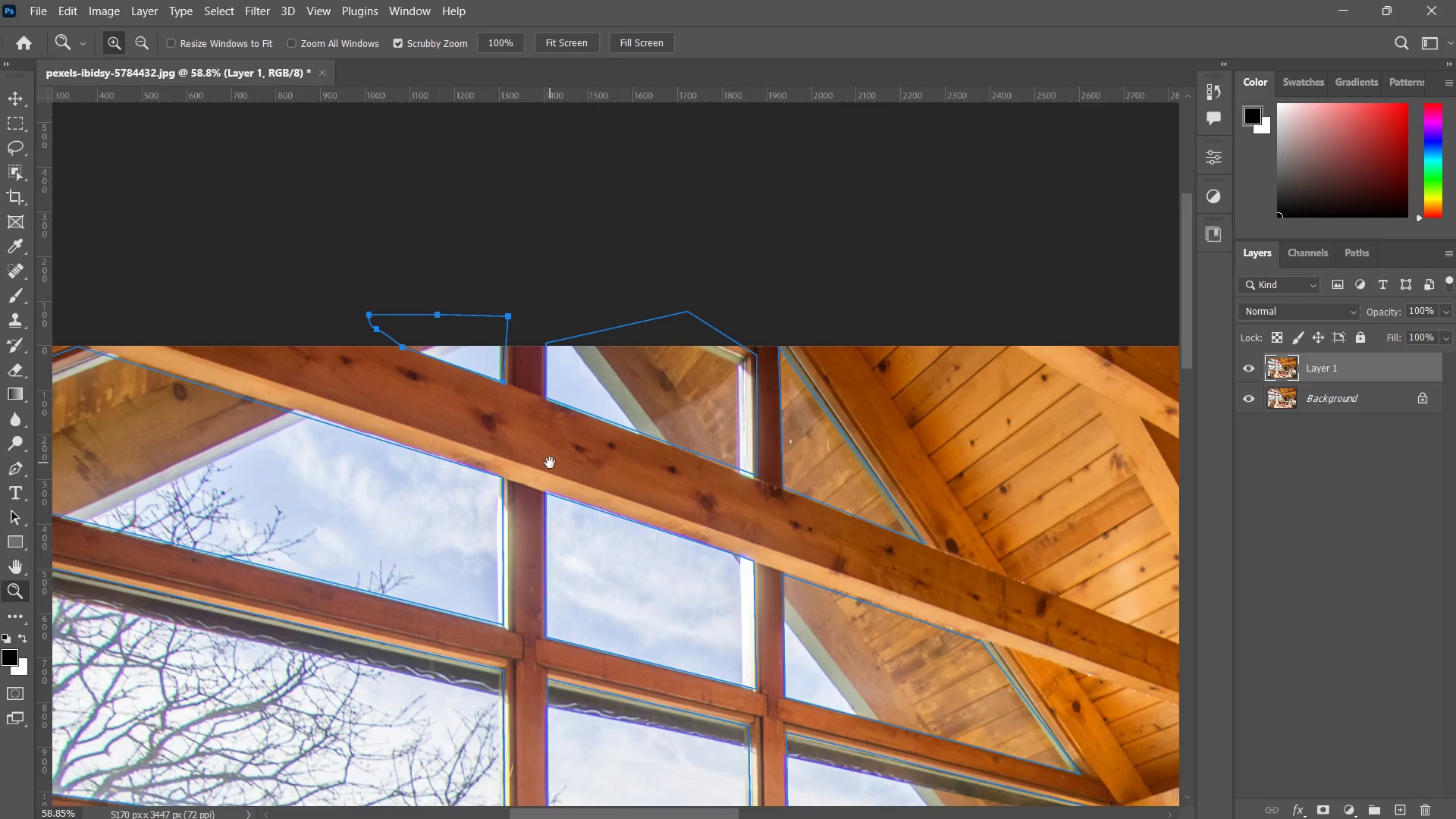 
left_click_drag(start_coordinate=[546, 463], to_coordinate=[416, 235])
 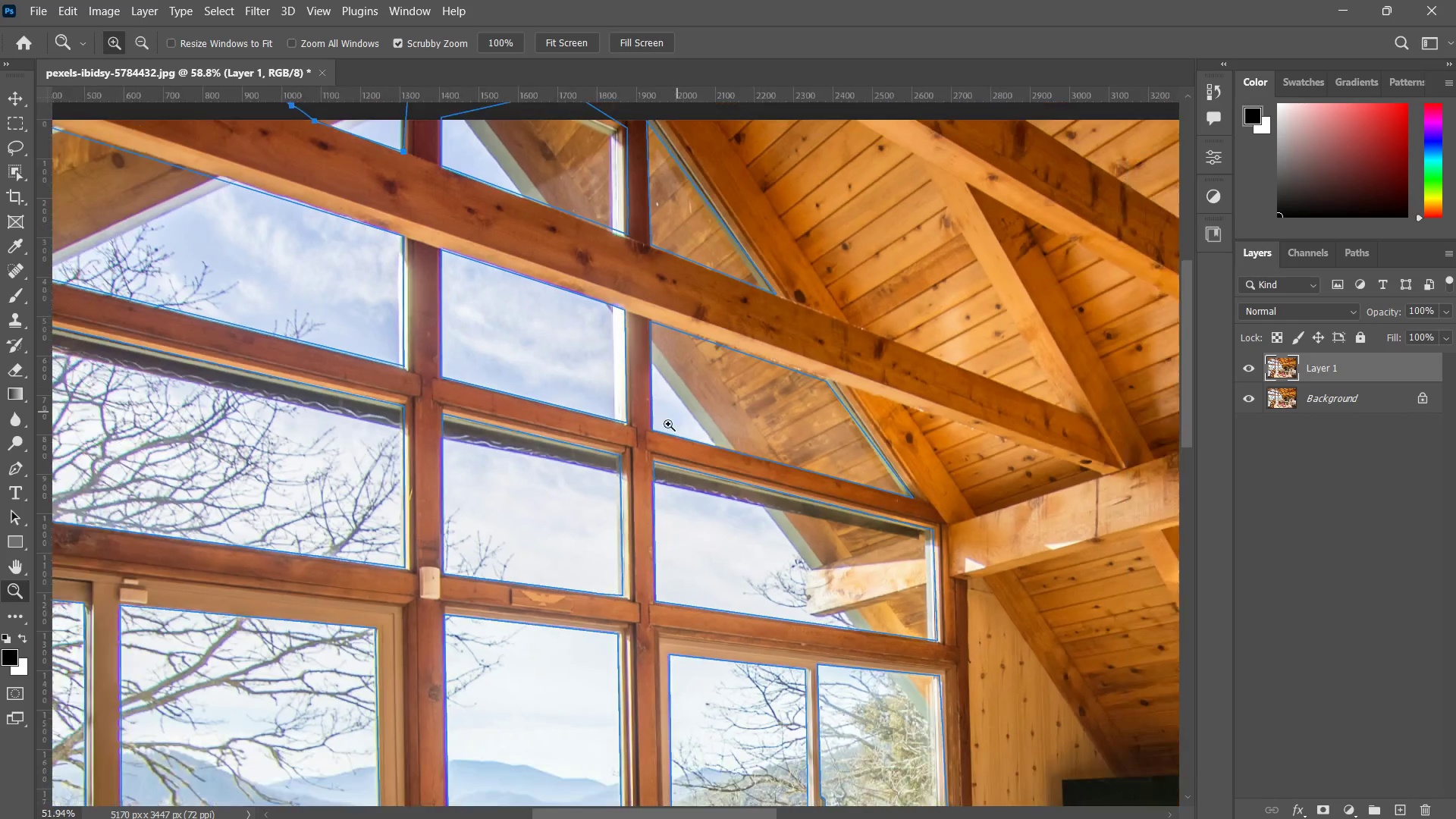 
left_click_drag(start_coordinate=[711, 356], to_coordinate=[642, 460])
 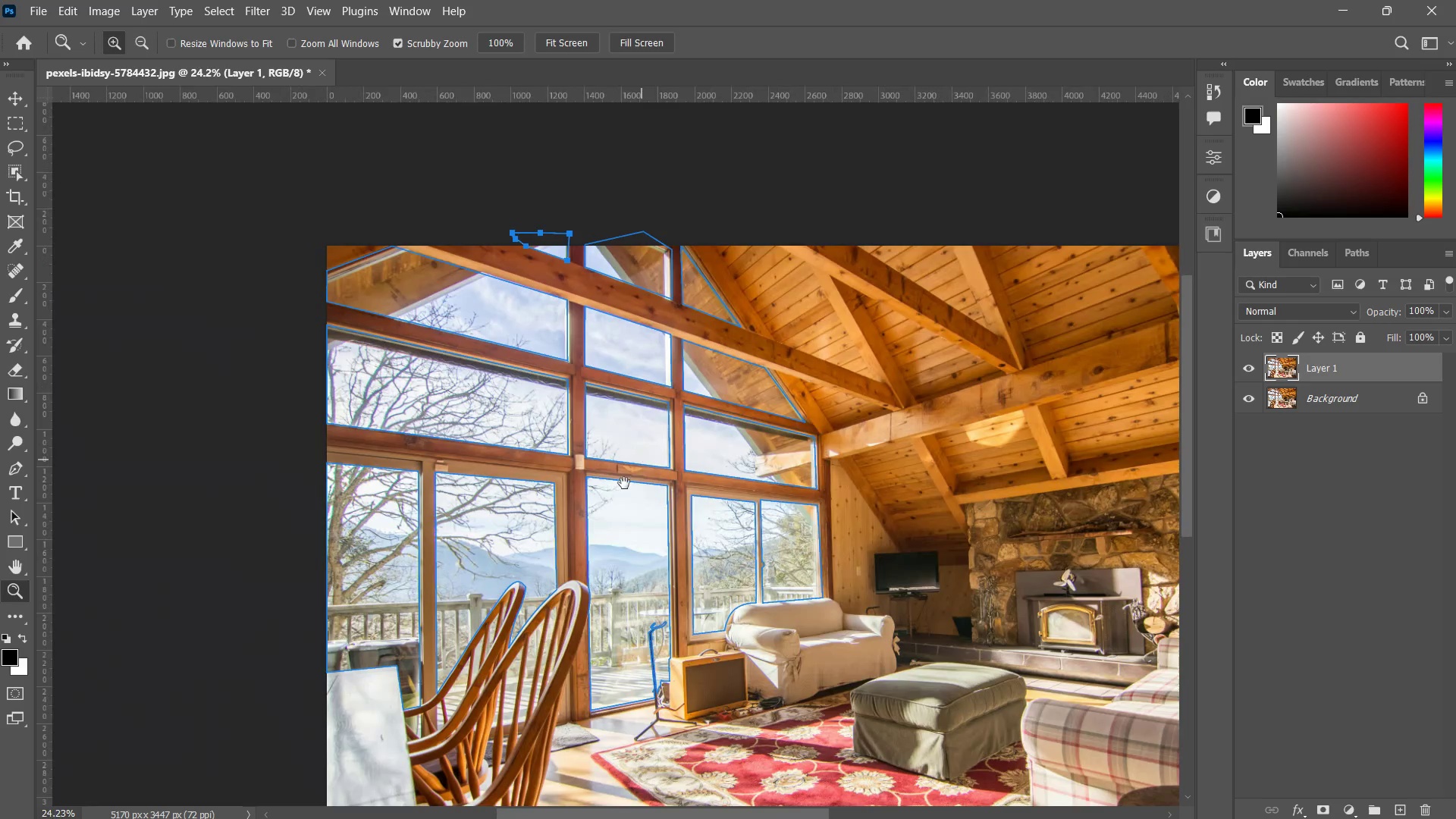 
left_click_drag(start_coordinate=[585, 527], to_coordinate=[582, 372])
 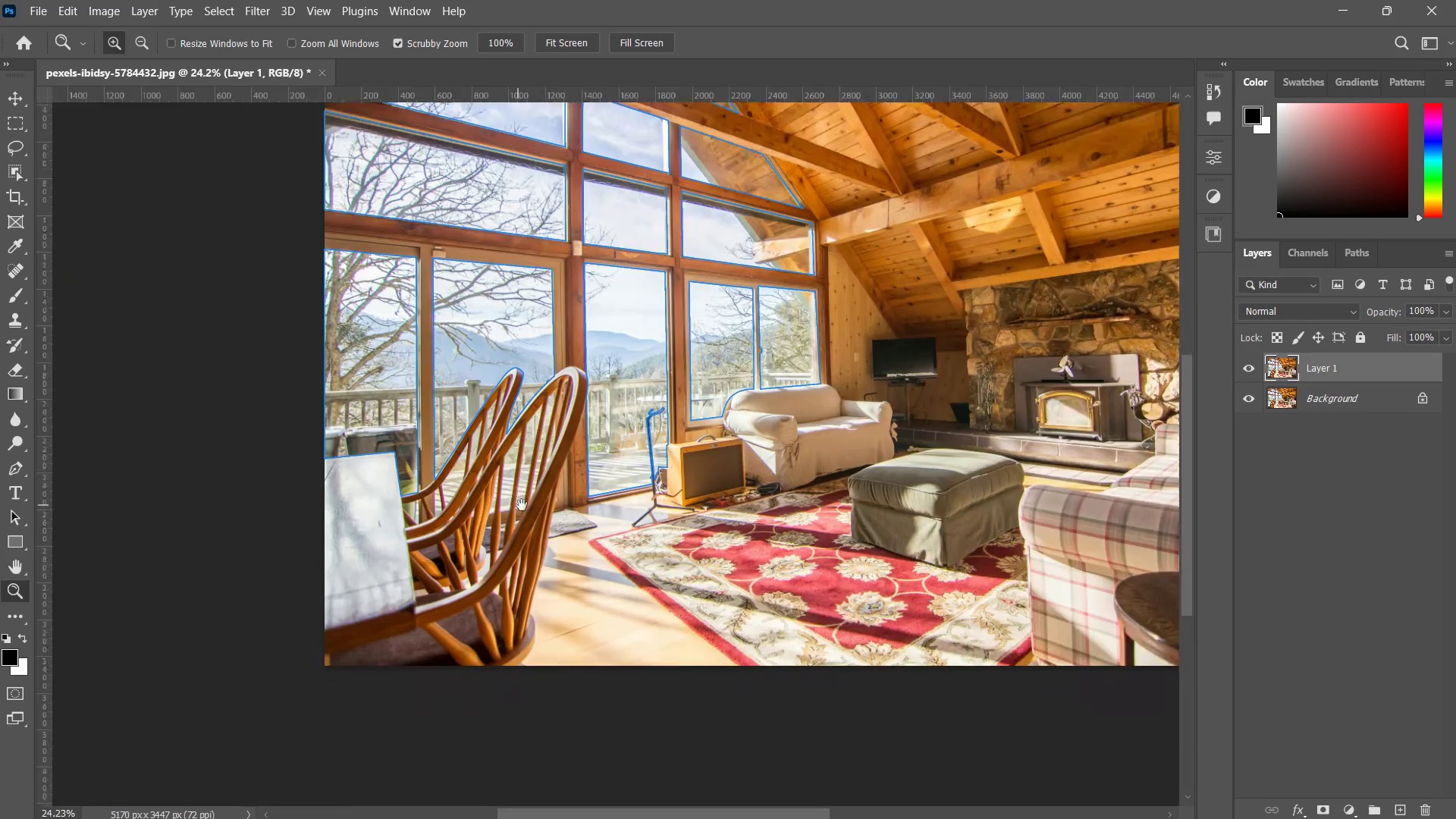 
left_click_drag(start_coordinate=[519, 505], to_coordinate=[583, 453])
 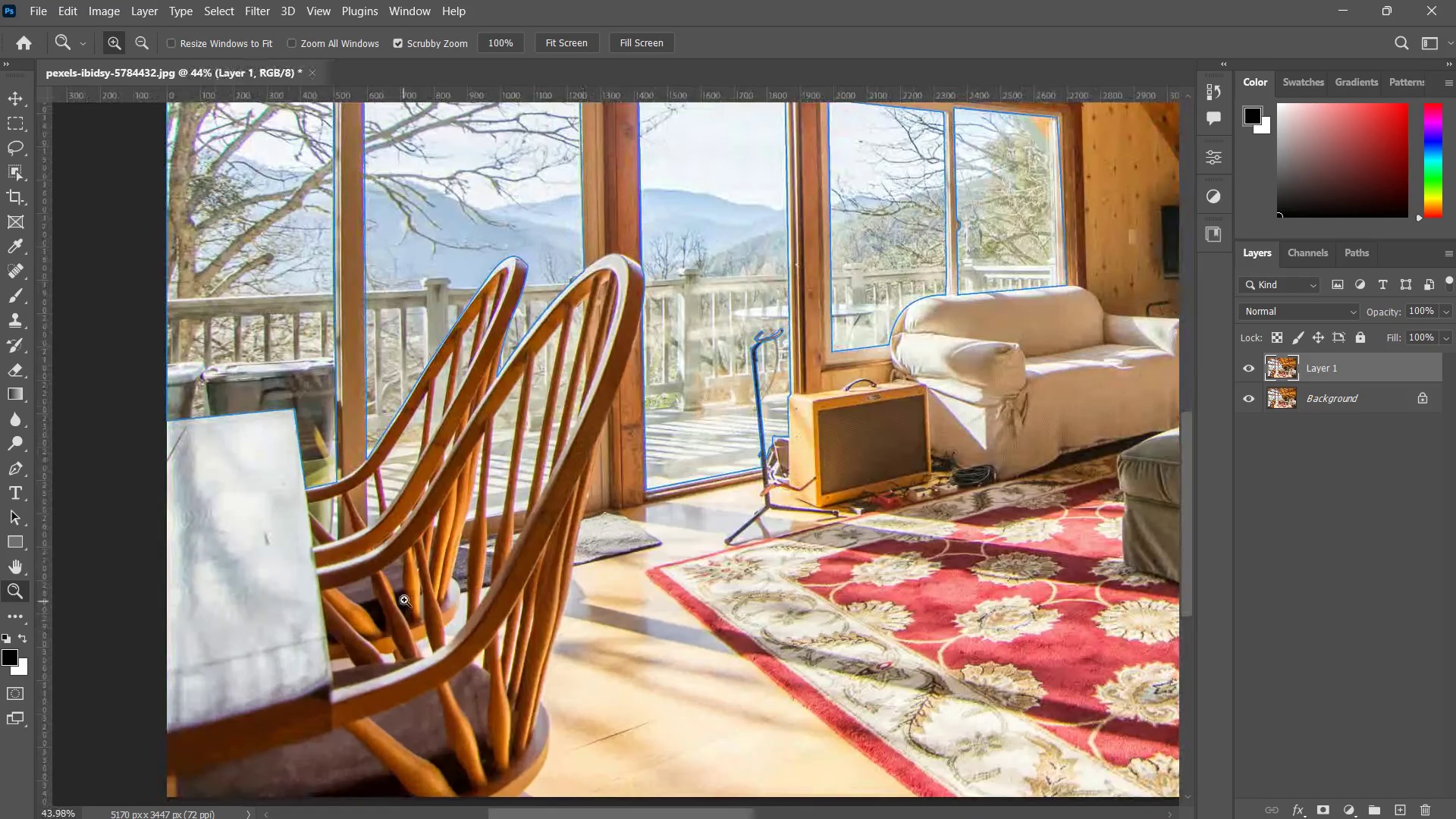 
left_click_drag(start_coordinate=[400, 604], to_coordinate=[453, 556])
 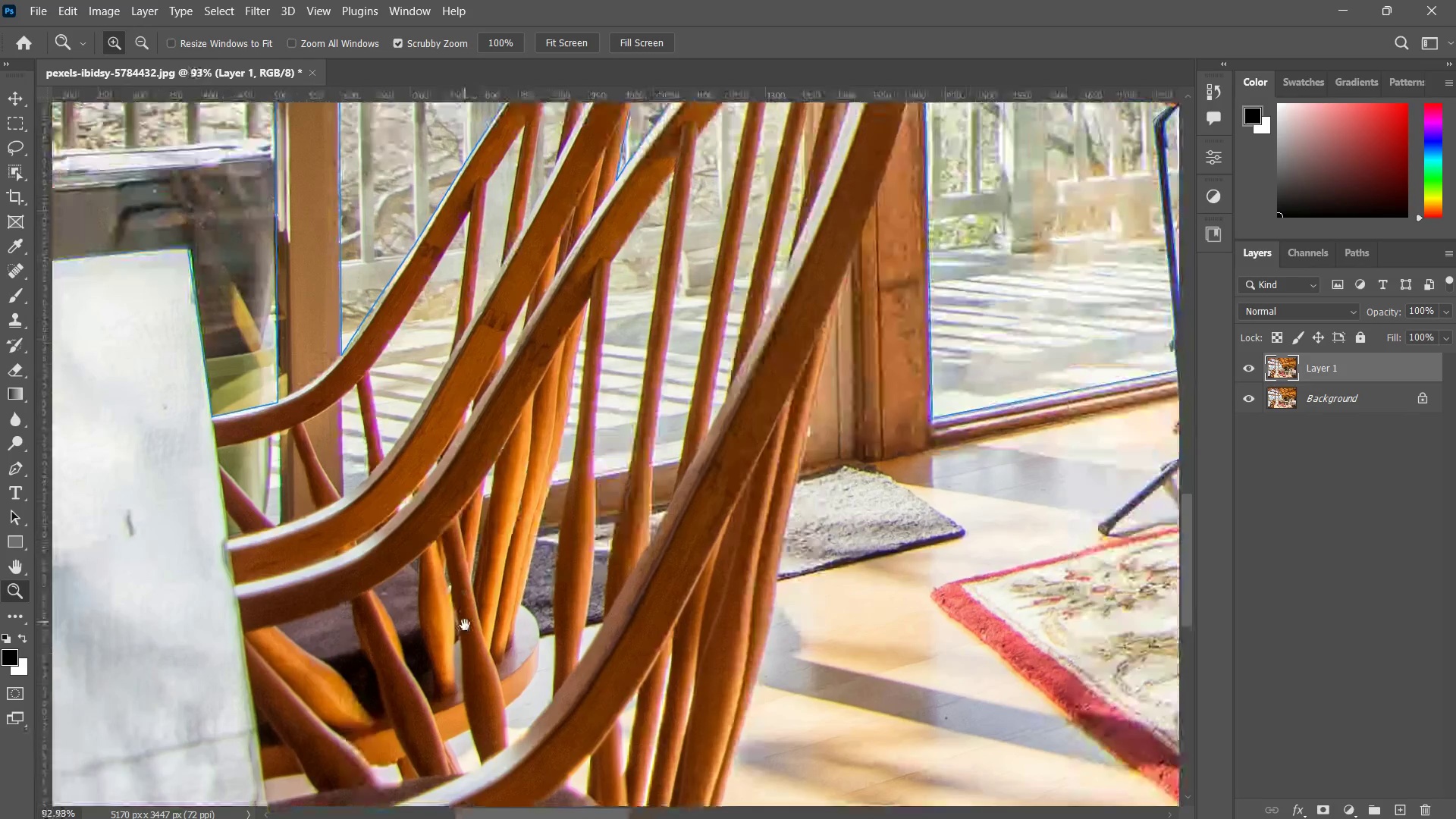 
left_click_drag(start_coordinate=[452, 542], to_coordinate=[465, 629])
 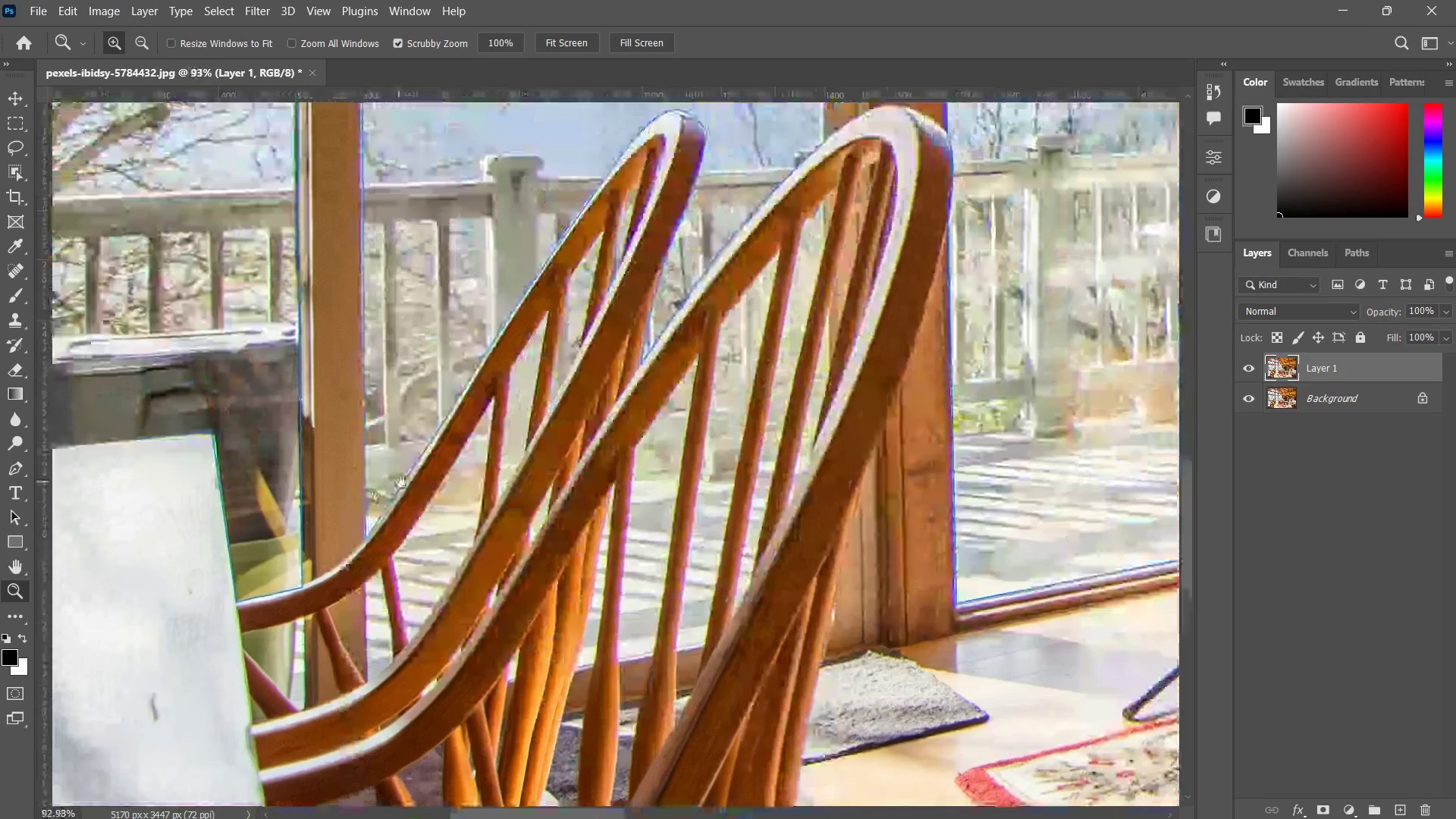 
left_click_drag(start_coordinate=[383, 468], to_coordinate=[428, 469])
 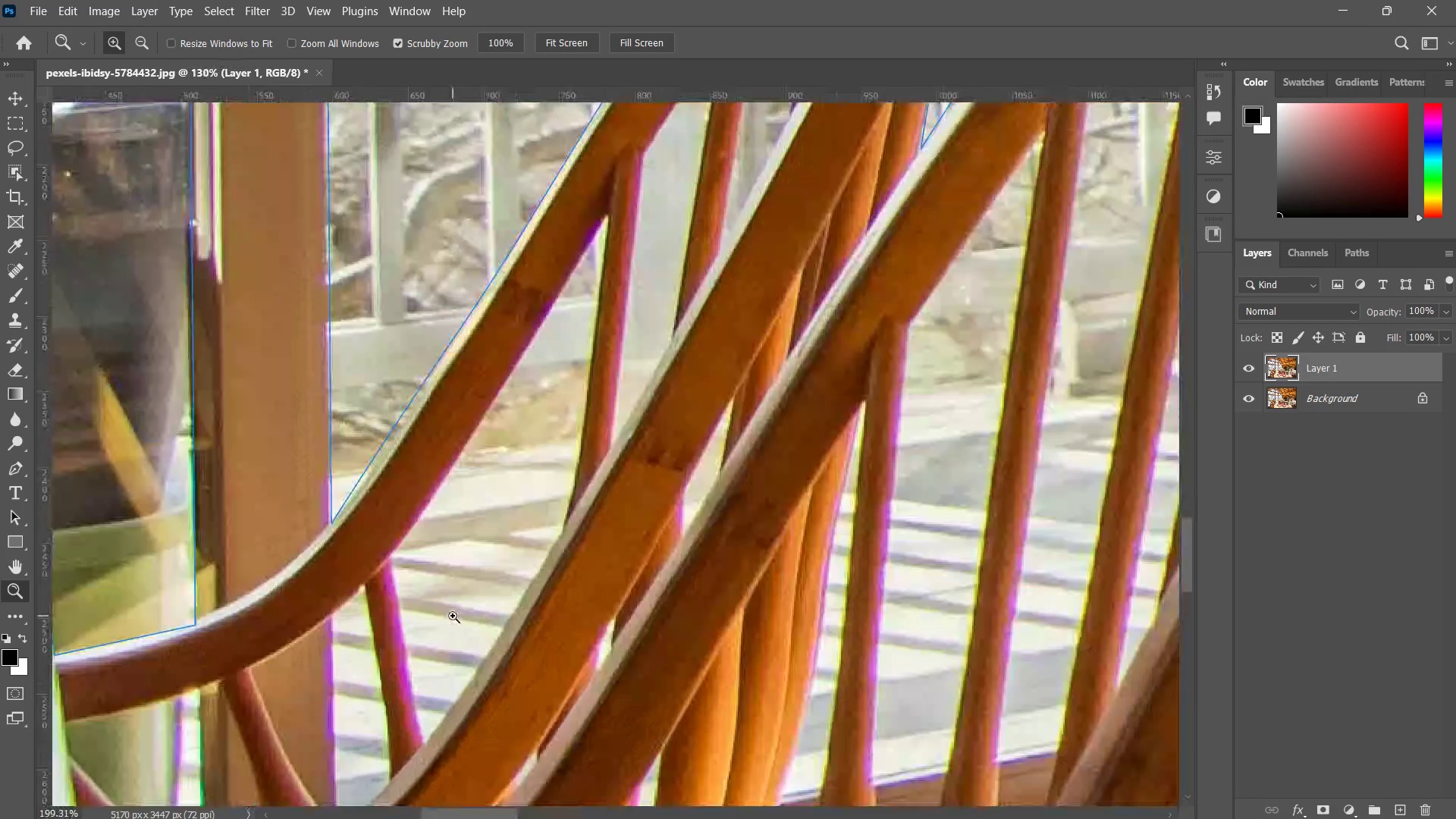 
left_click_drag(start_coordinate=[413, 676], to_coordinate=[453, 616])
 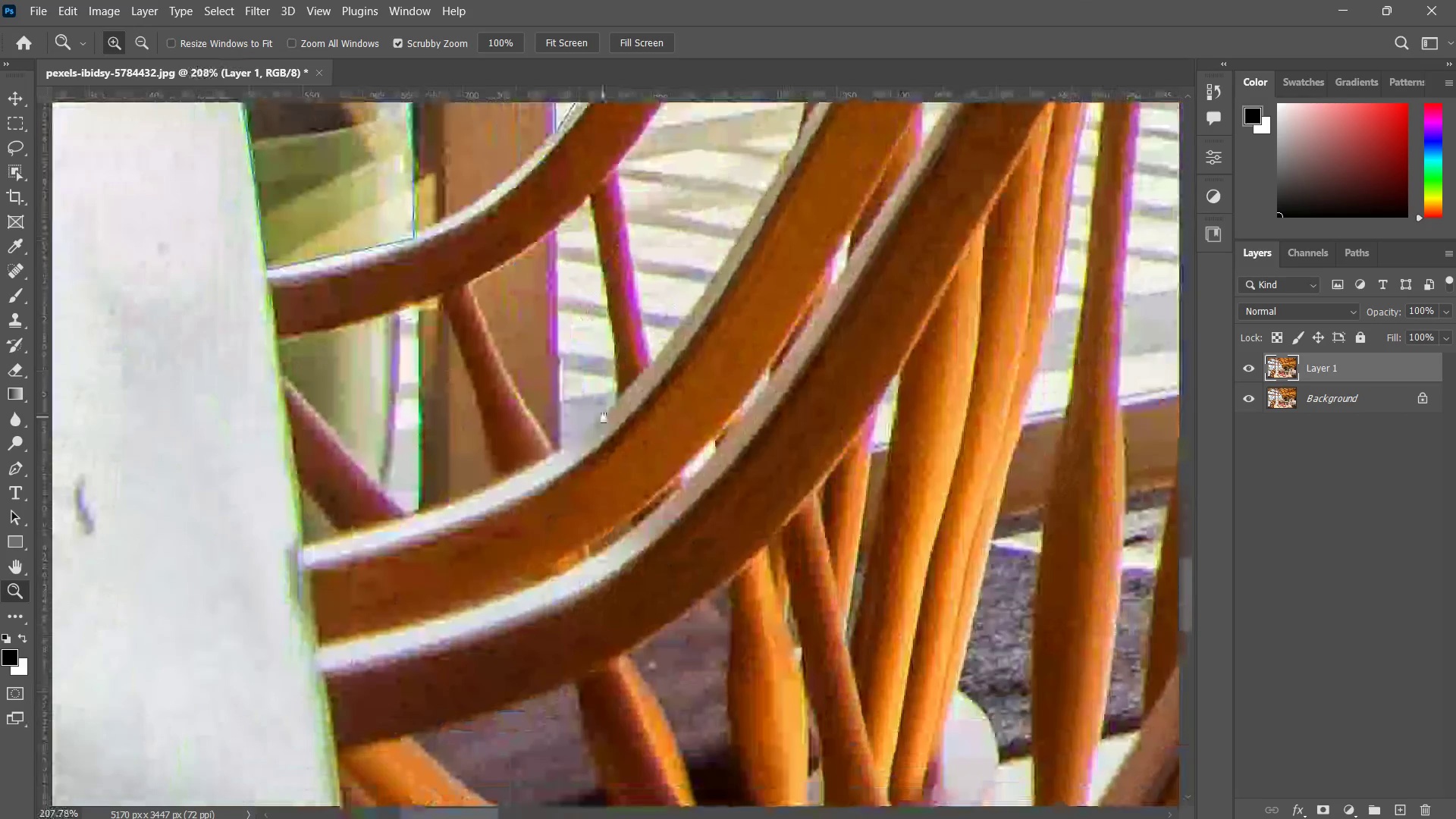 
left_click_drag(start_coordinate=[422, 675], to_coordinate=[604, 368])
 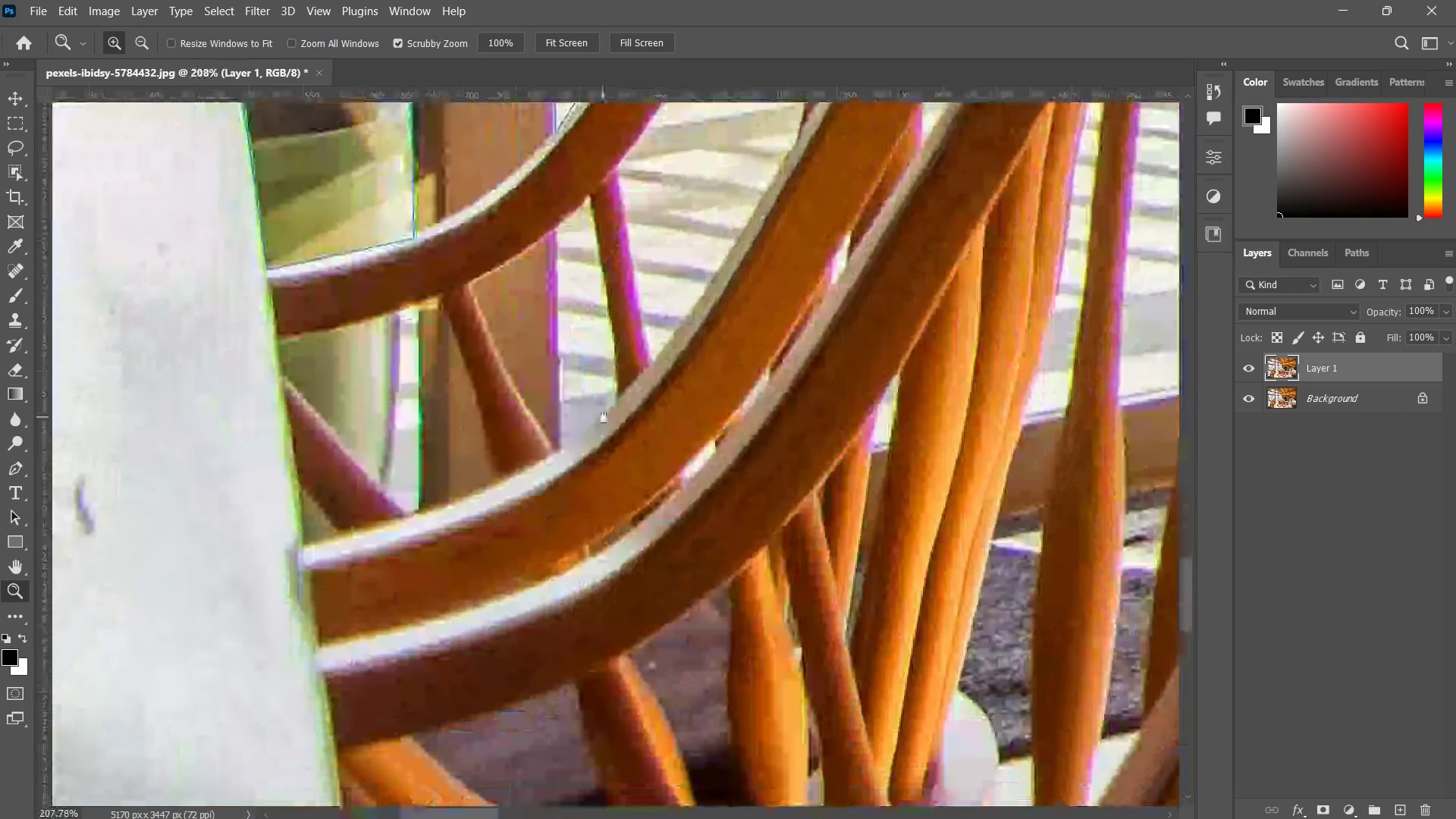 
left_click_drag(start_coordinate=[604, 411], to_coordinate=[584, 452])
 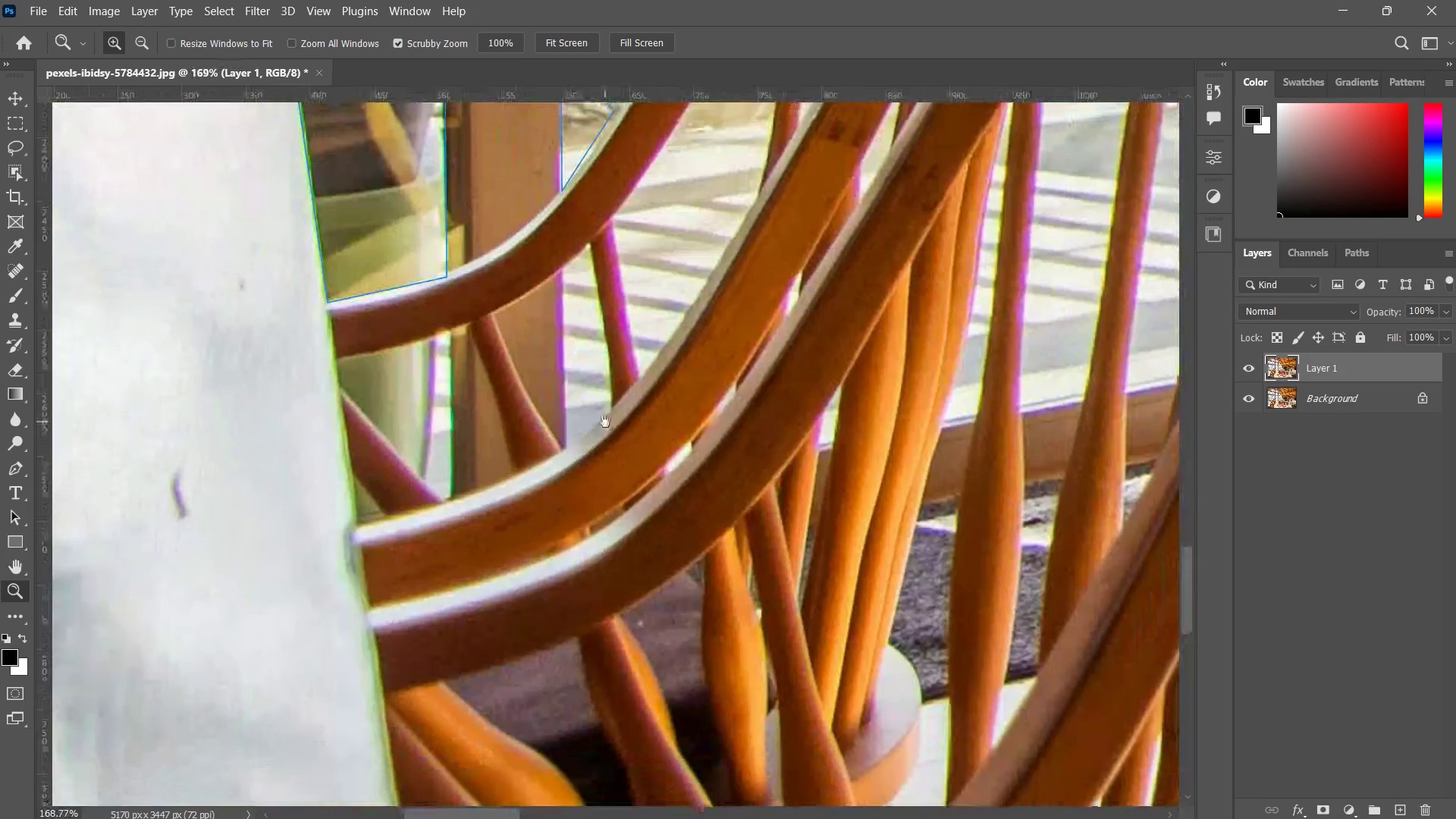 
left_click_drag(start_coordinate=[617, 400], to_coordinate=[554, 529])
 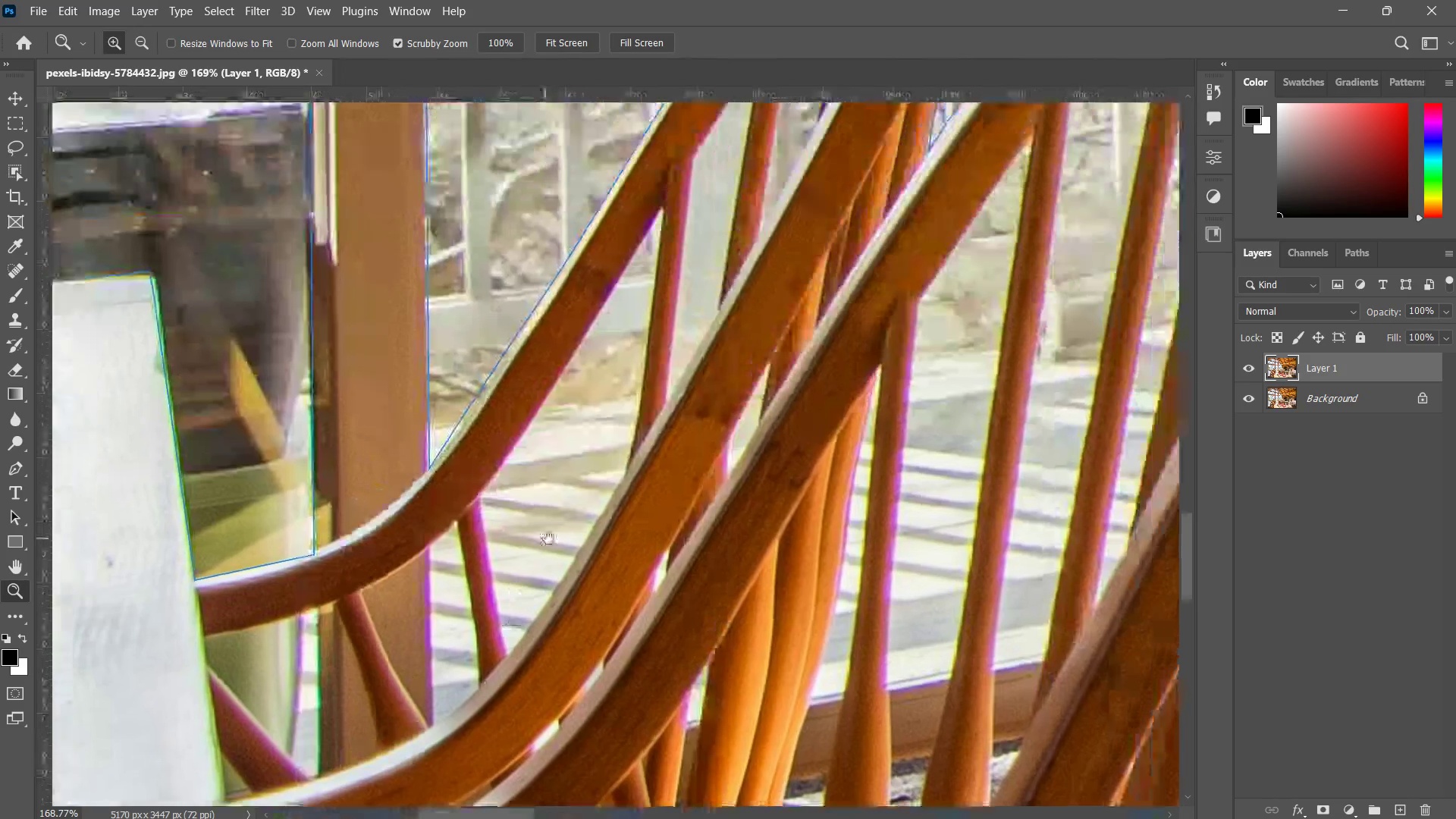 
left_click_drag(start_coordinate=[544, 538], to_coordinate=[554, 532])
 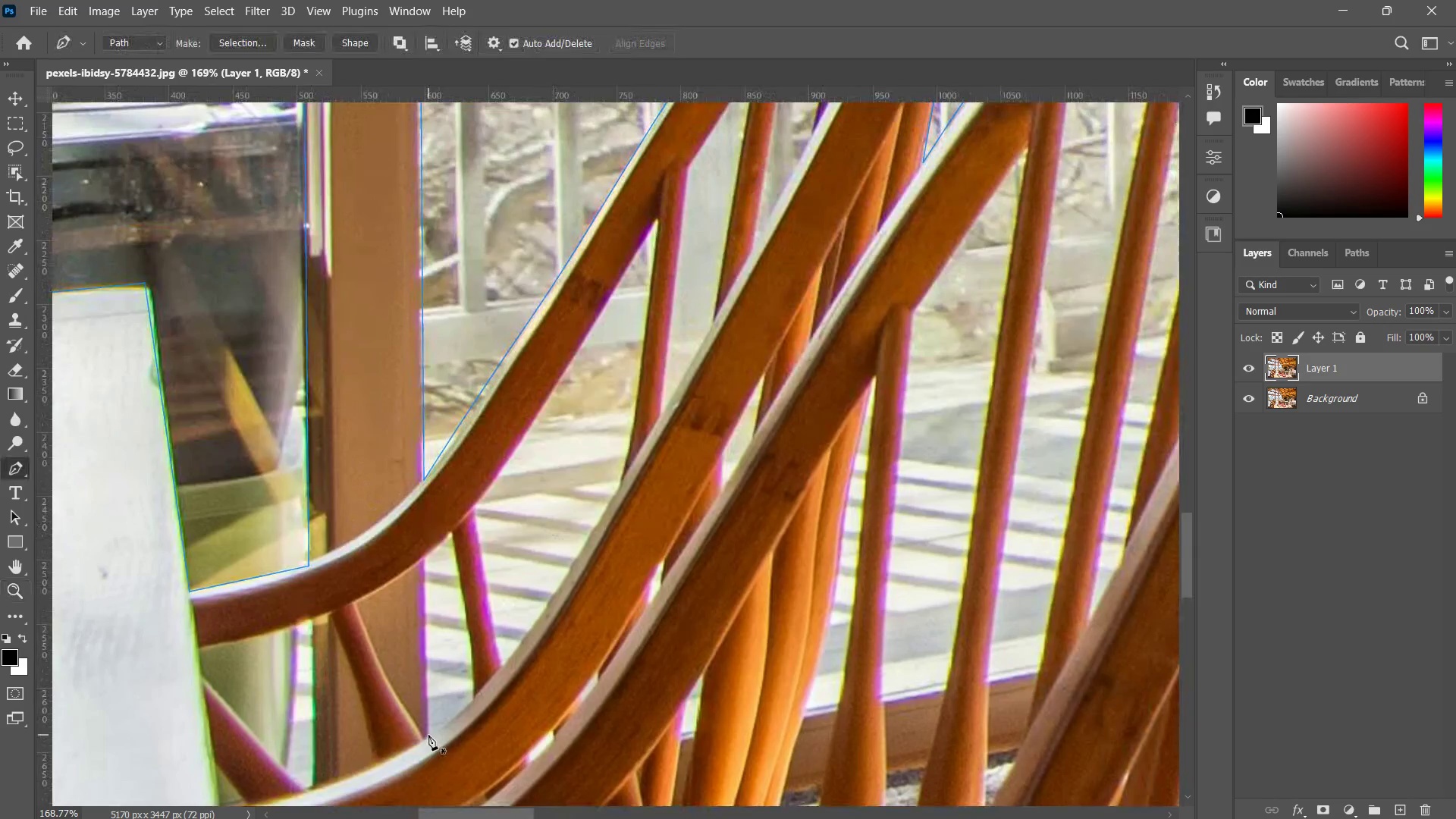 
left_click([428, 735])
 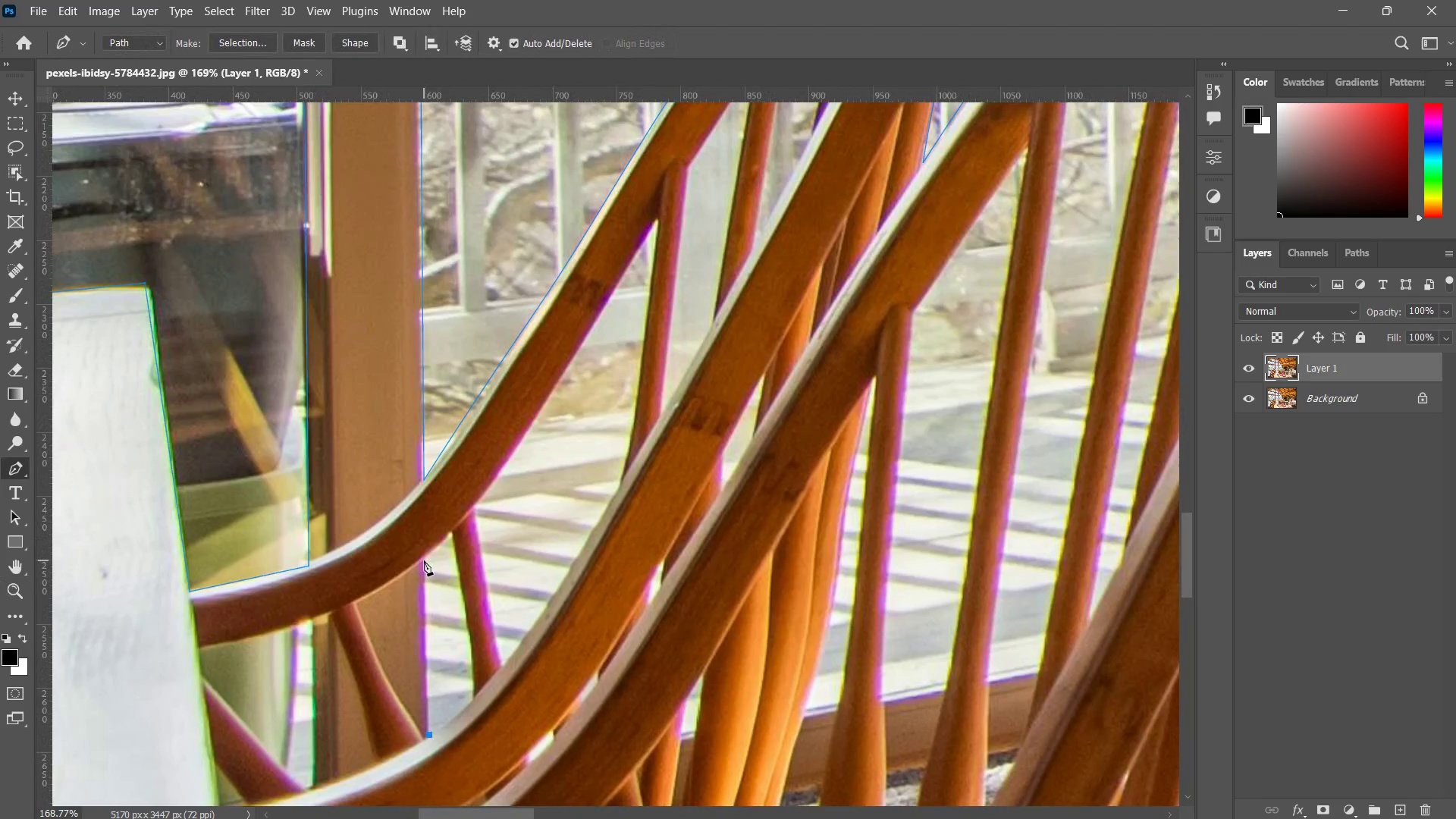 
left_click([422, 560])
 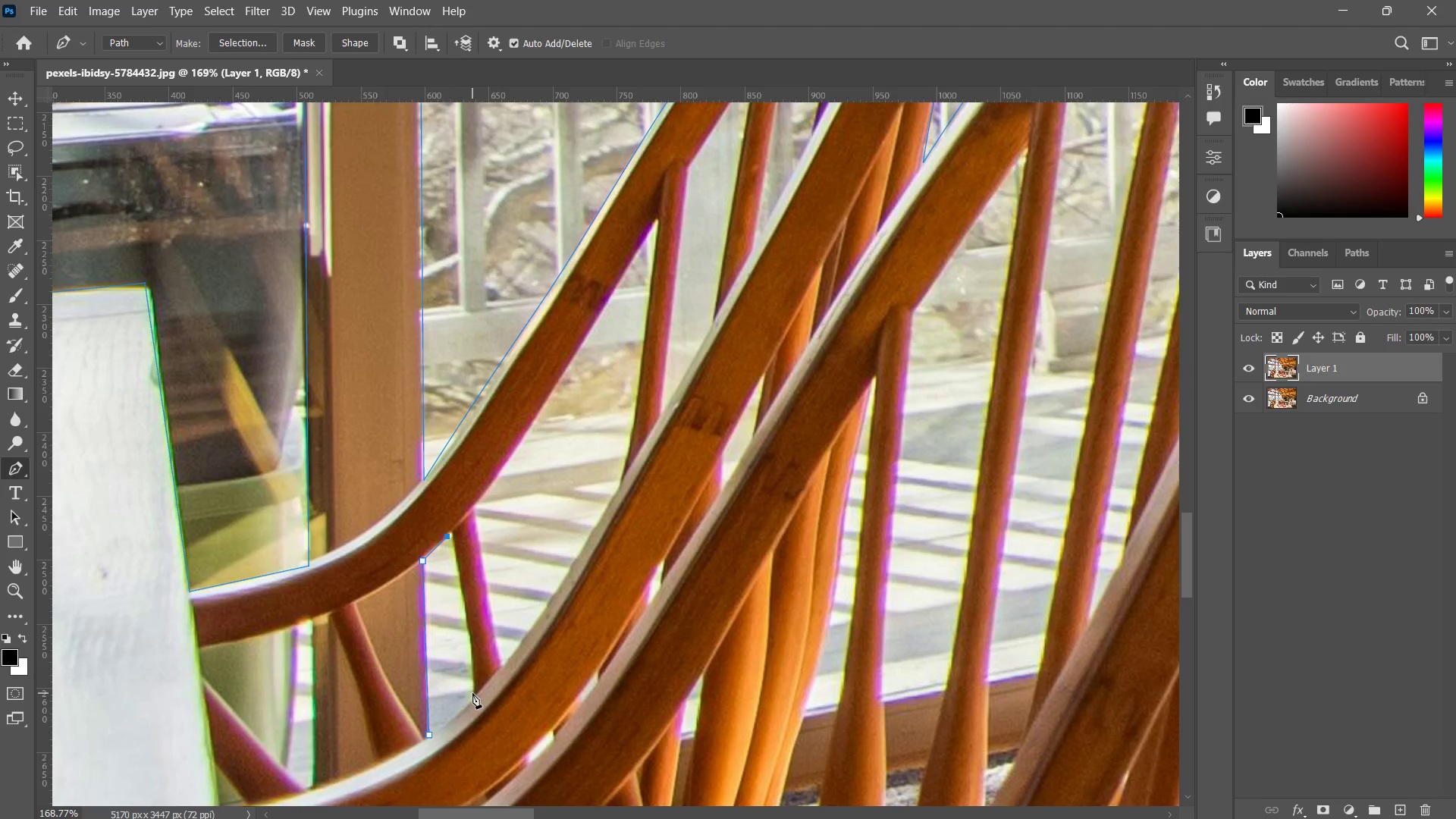 
left_click([472, 701])
 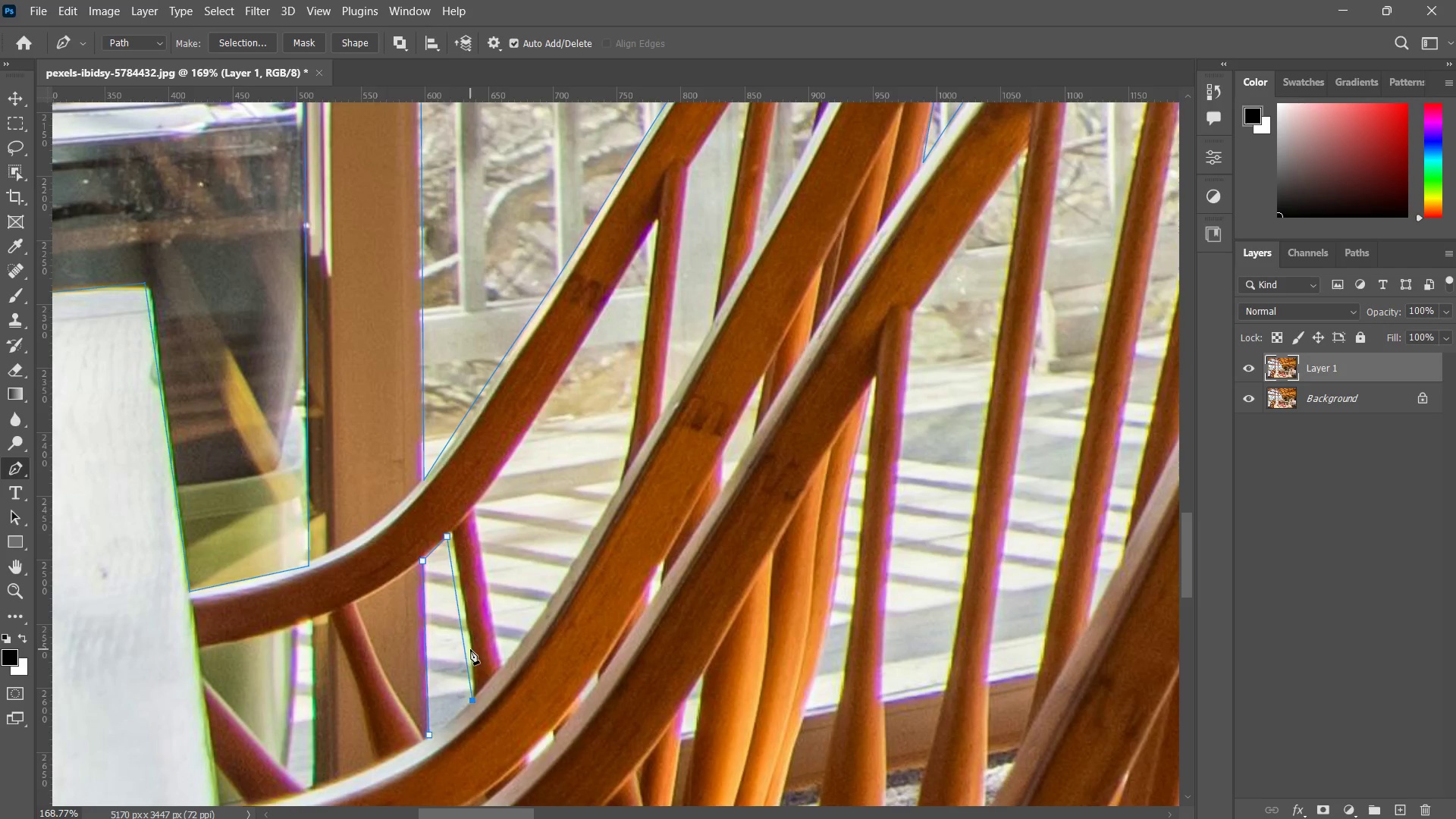 
left_click([470, 649])
 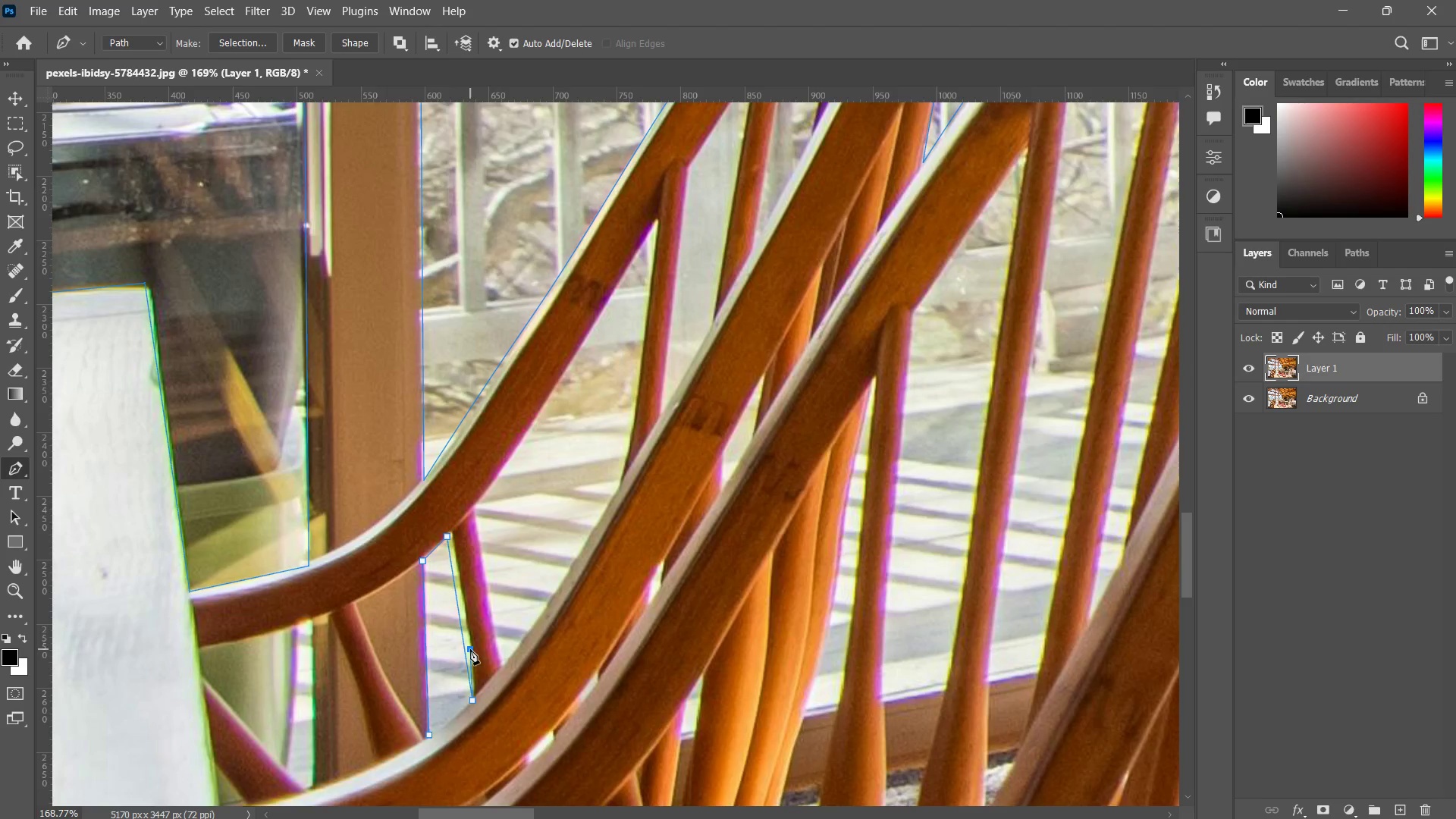 
key(Control+ControlLeft)
 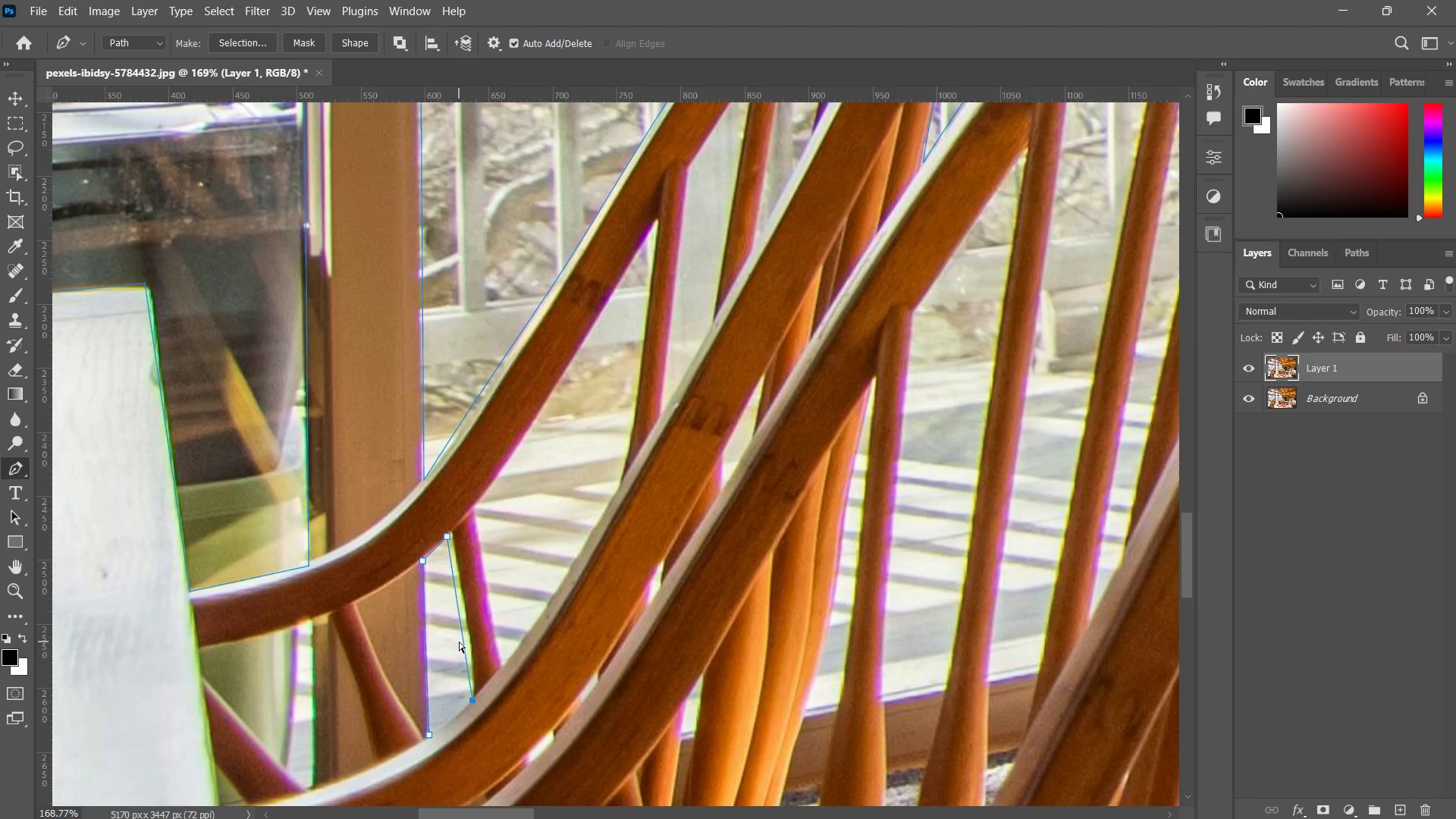 
key(Control+Z)
 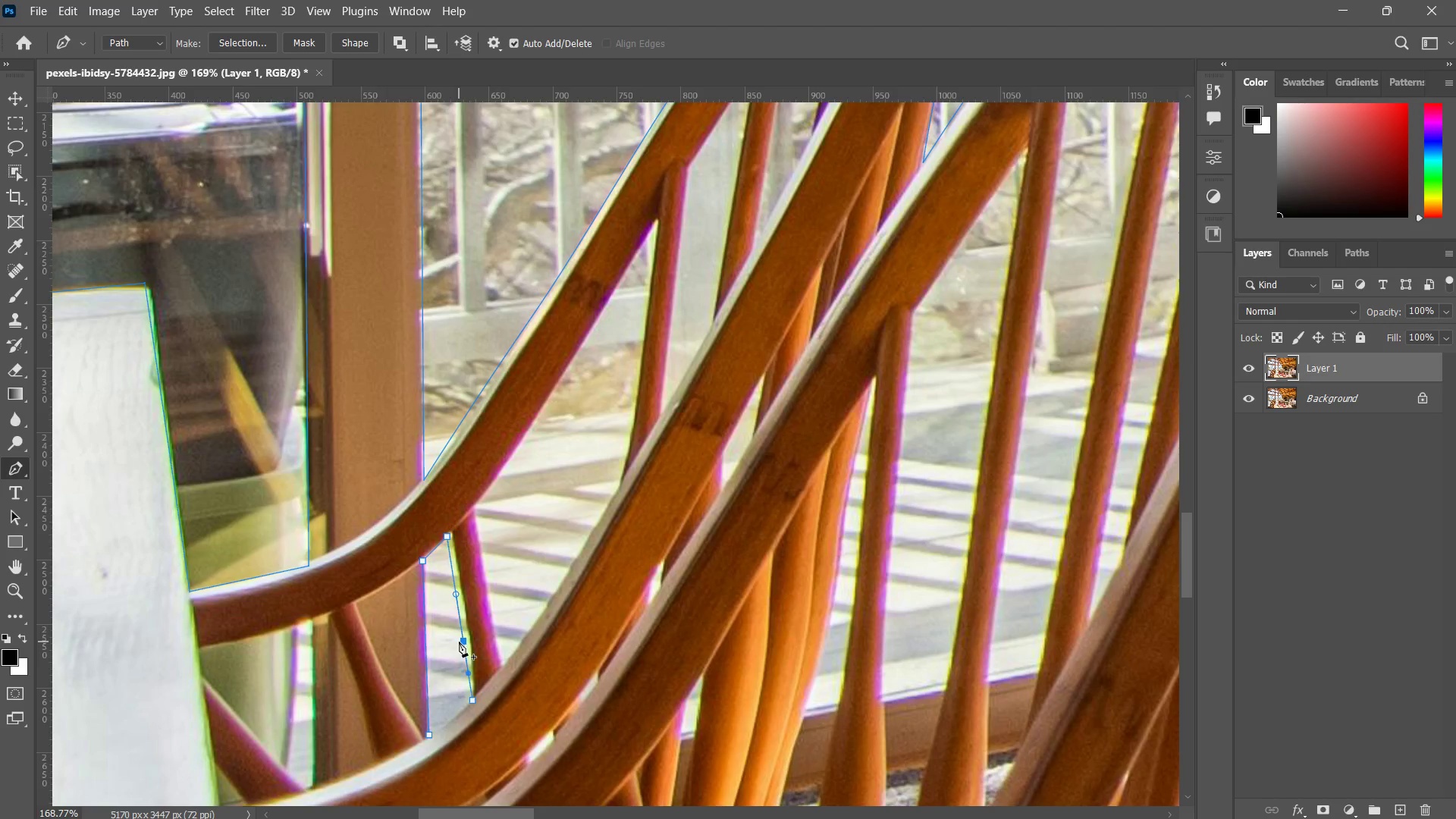 
left_click([459, 642])
 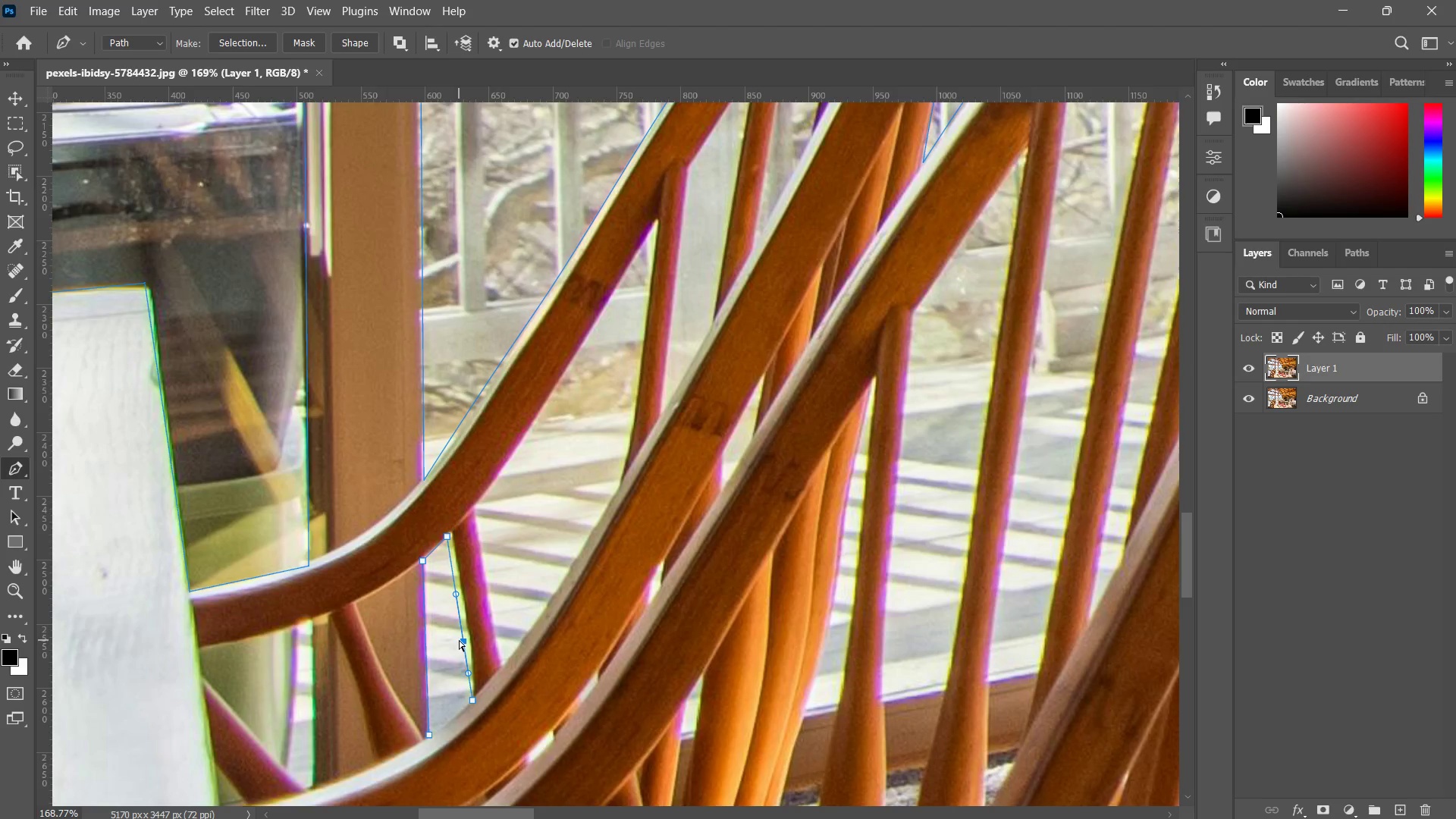 
hold_key(key=ControlLeft, duration=1.05)
left_click_drag(start_coordinate=[463, 640], to_coordinate=[465, 628])
 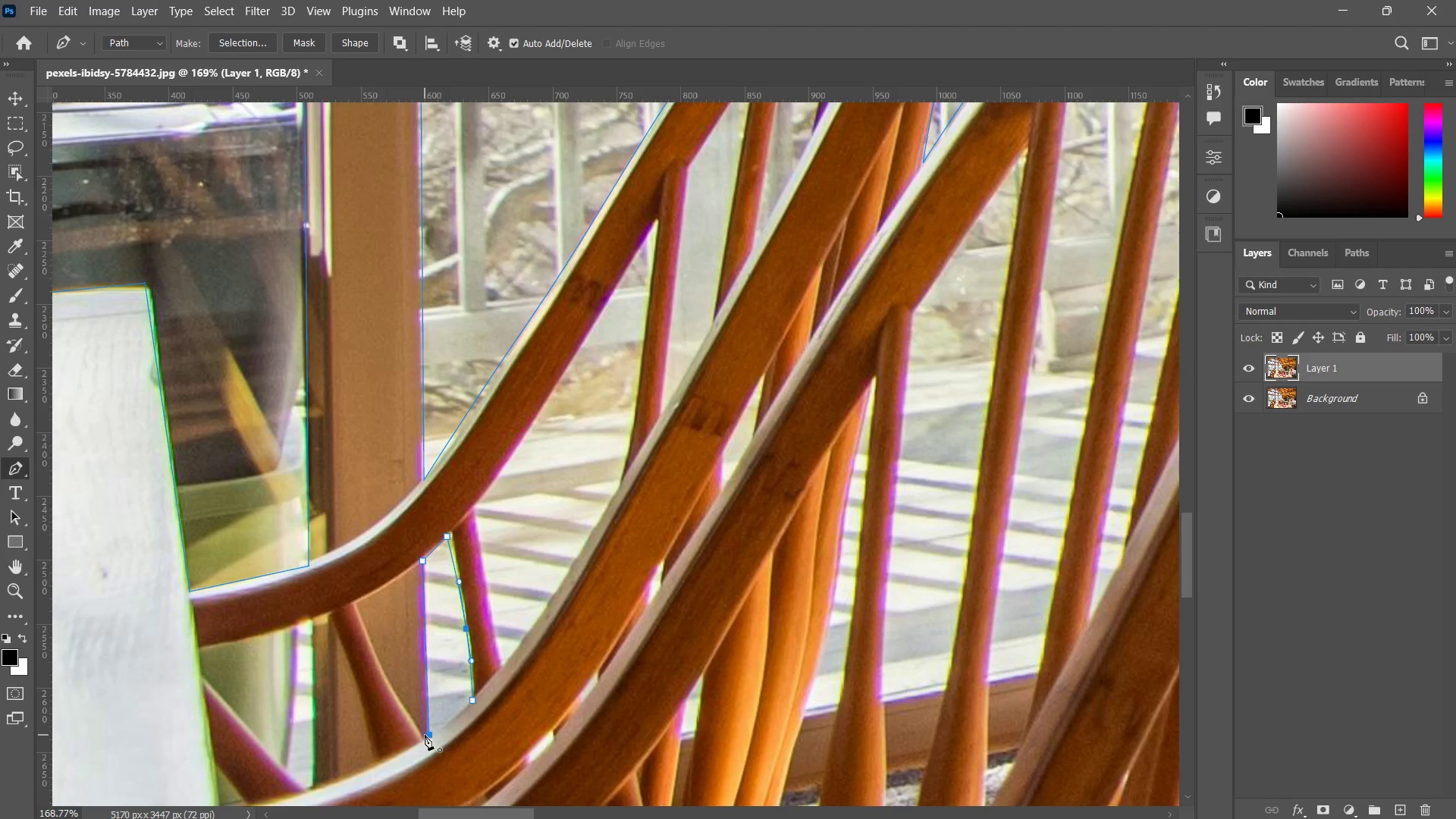 
left_click([426, 735])
 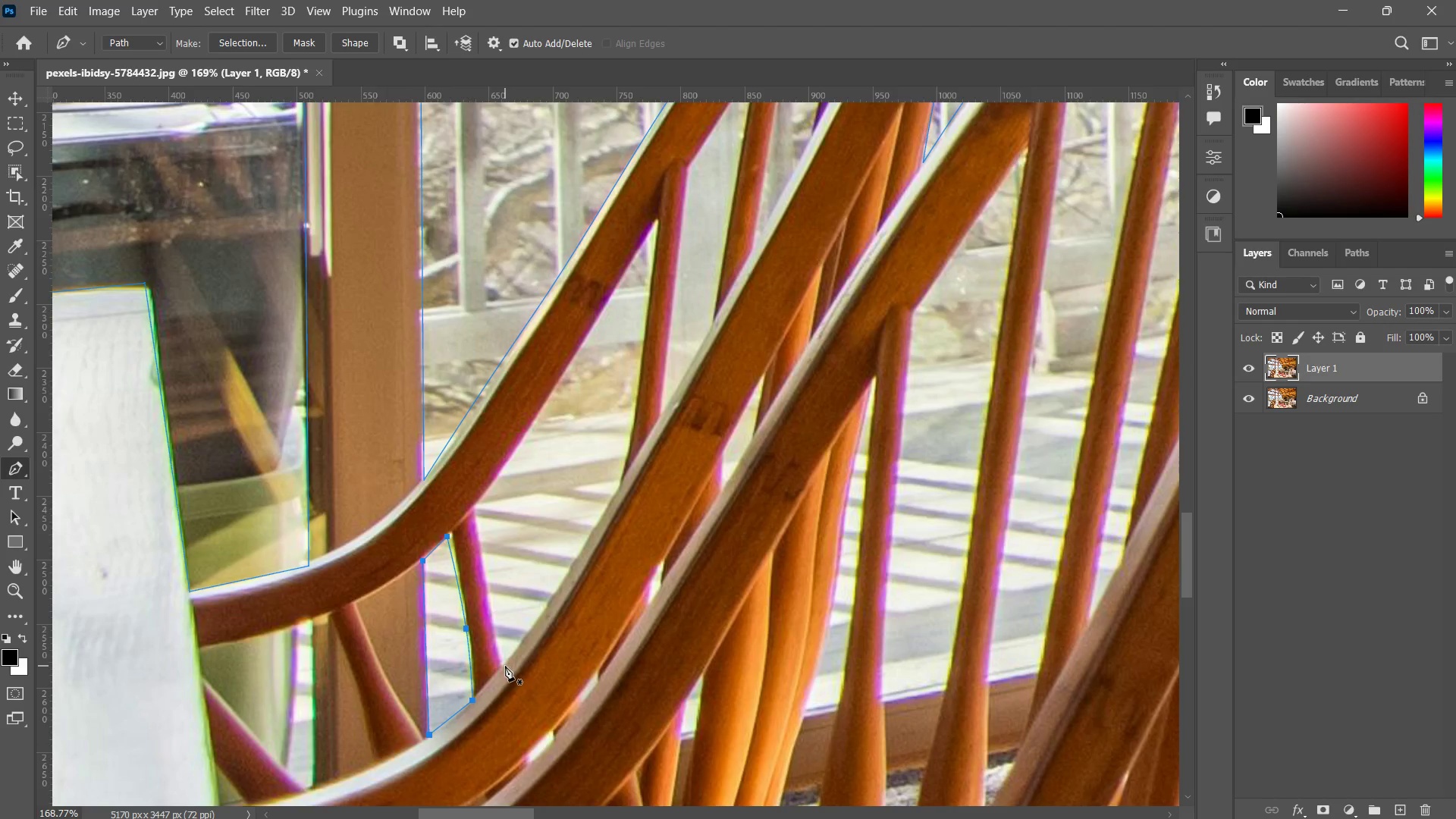 
left_click([505, 666])
 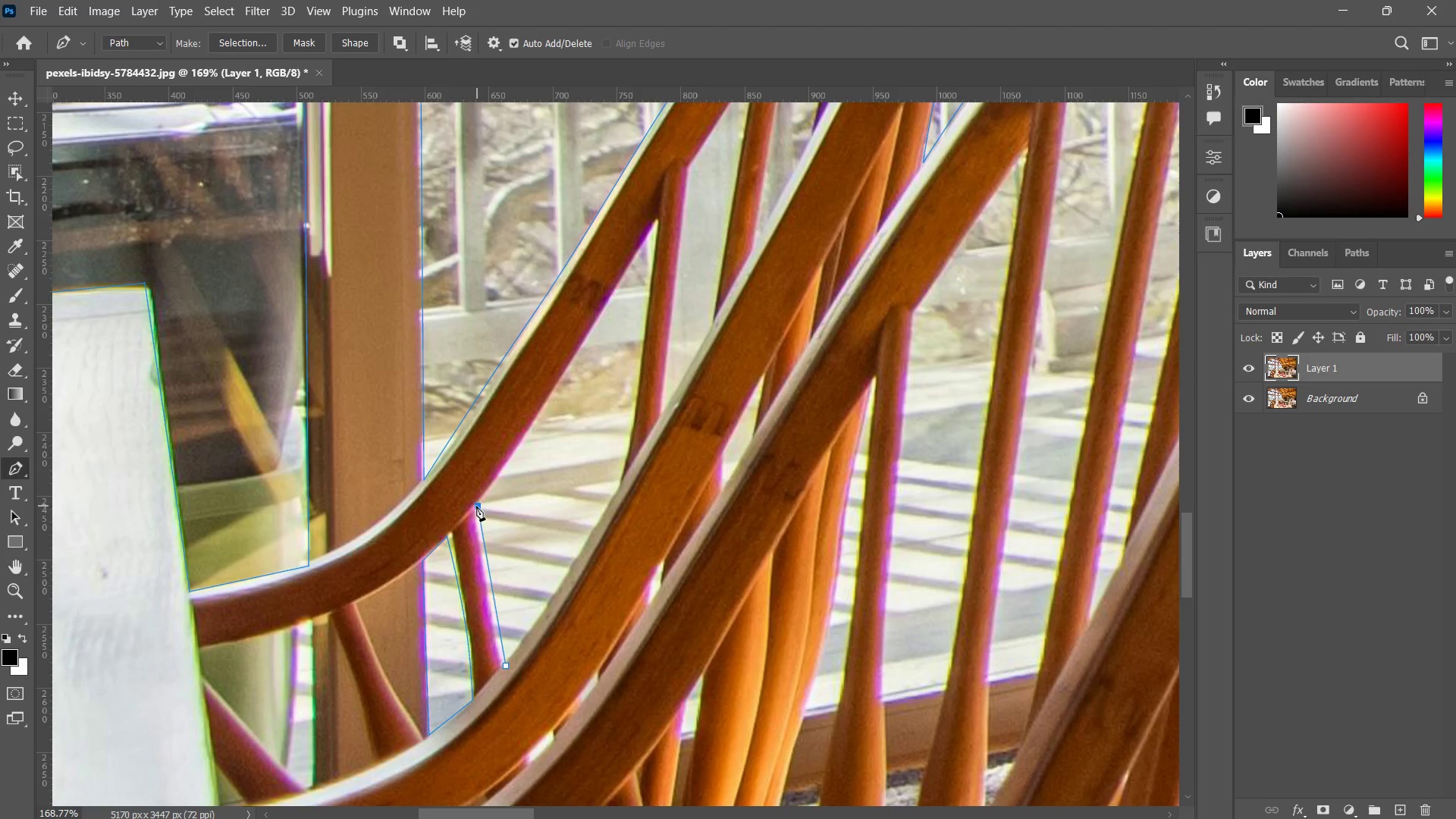 
hold_key(key=Space, duration=0.56)
 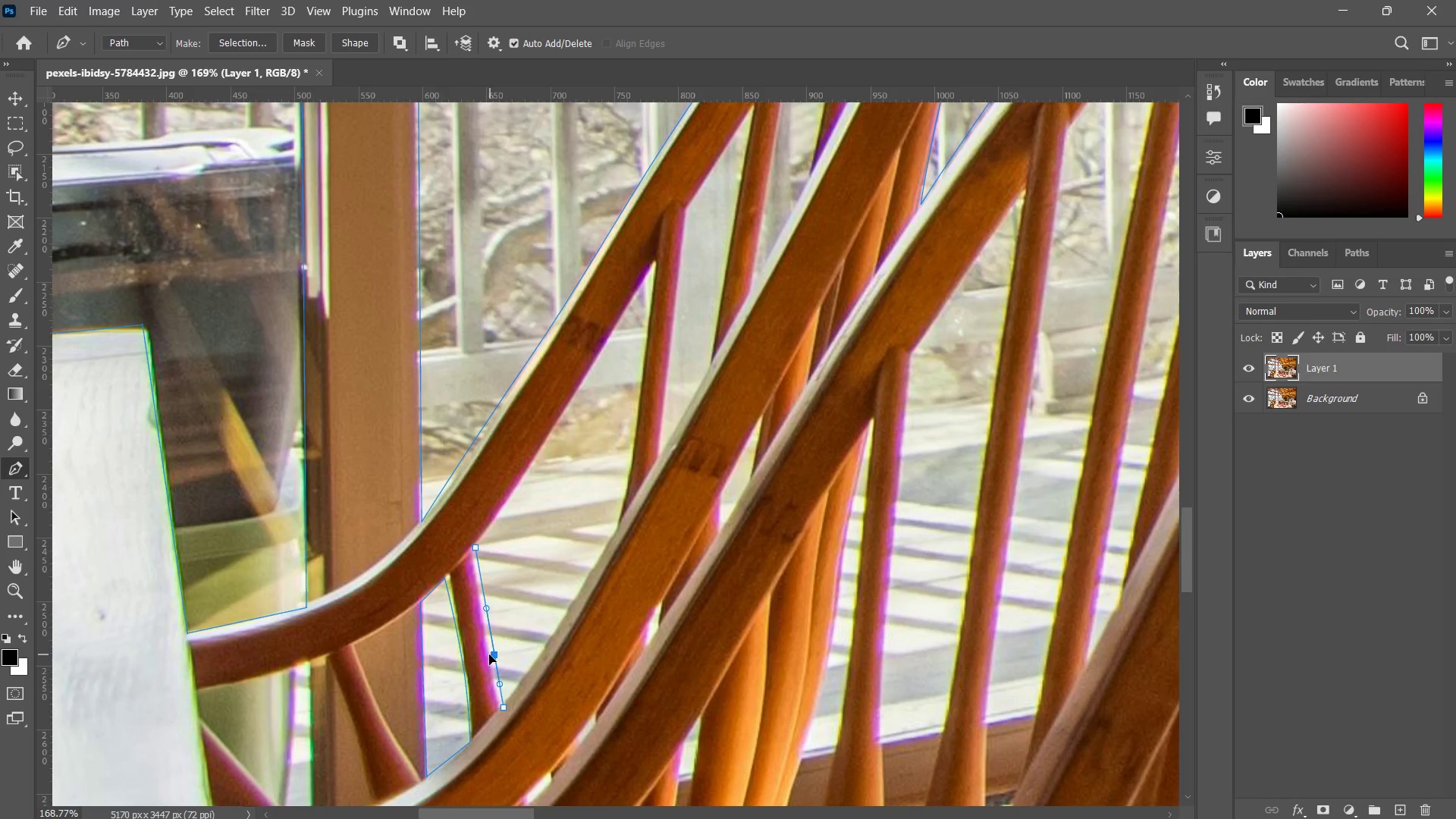 
left_click_drag(start_coordinate=[497, 475], to_coordinate=[495, 517])
 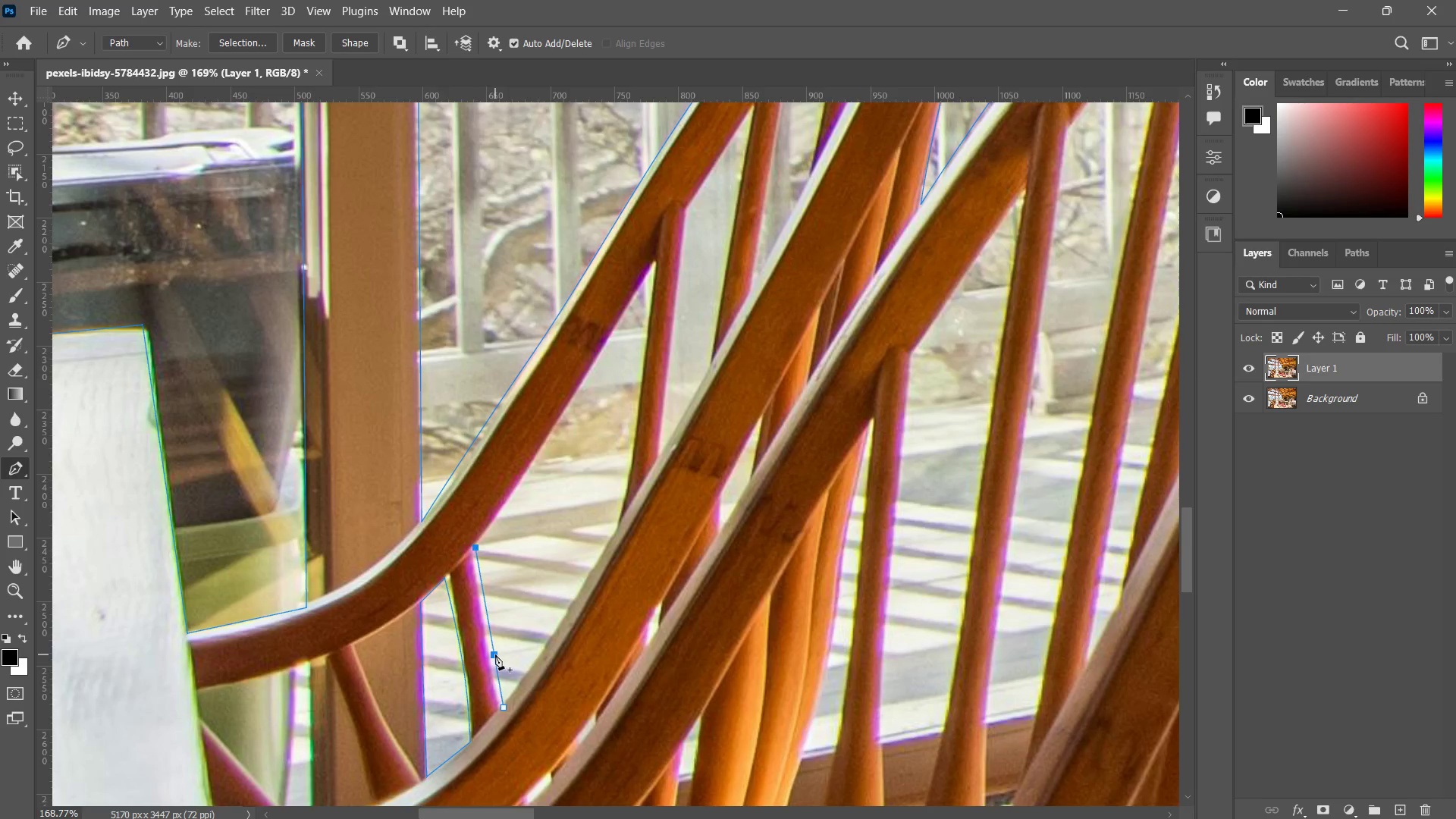 
left_click([495, 654])
 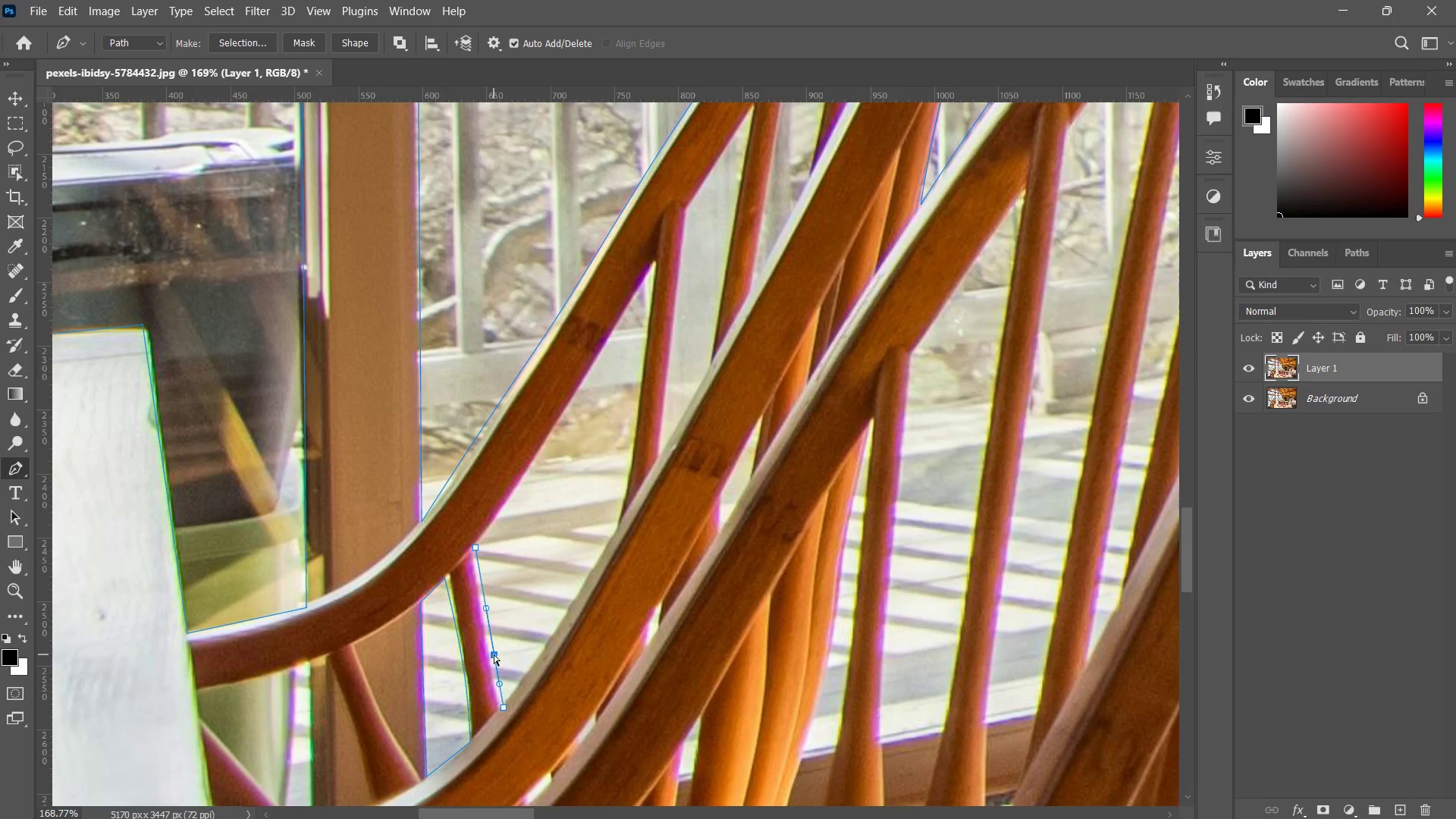 
hold_key(key=ControlLeft, duration=0.62)
left_click_drag(start_coordinate=[492, 654], to_coordinate=[486, 654])
 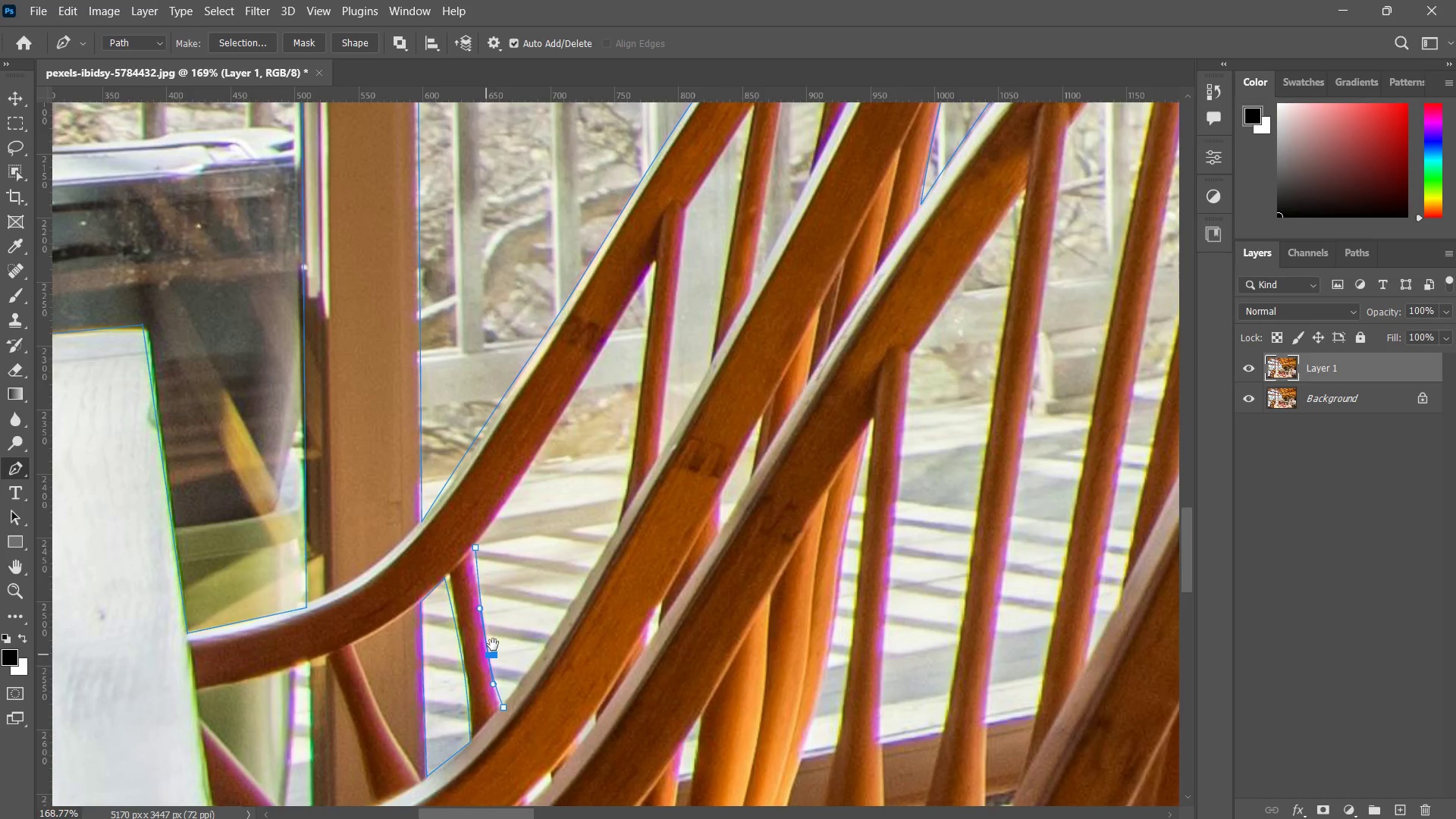 
hold_key(key=Space, duration=0.59)
 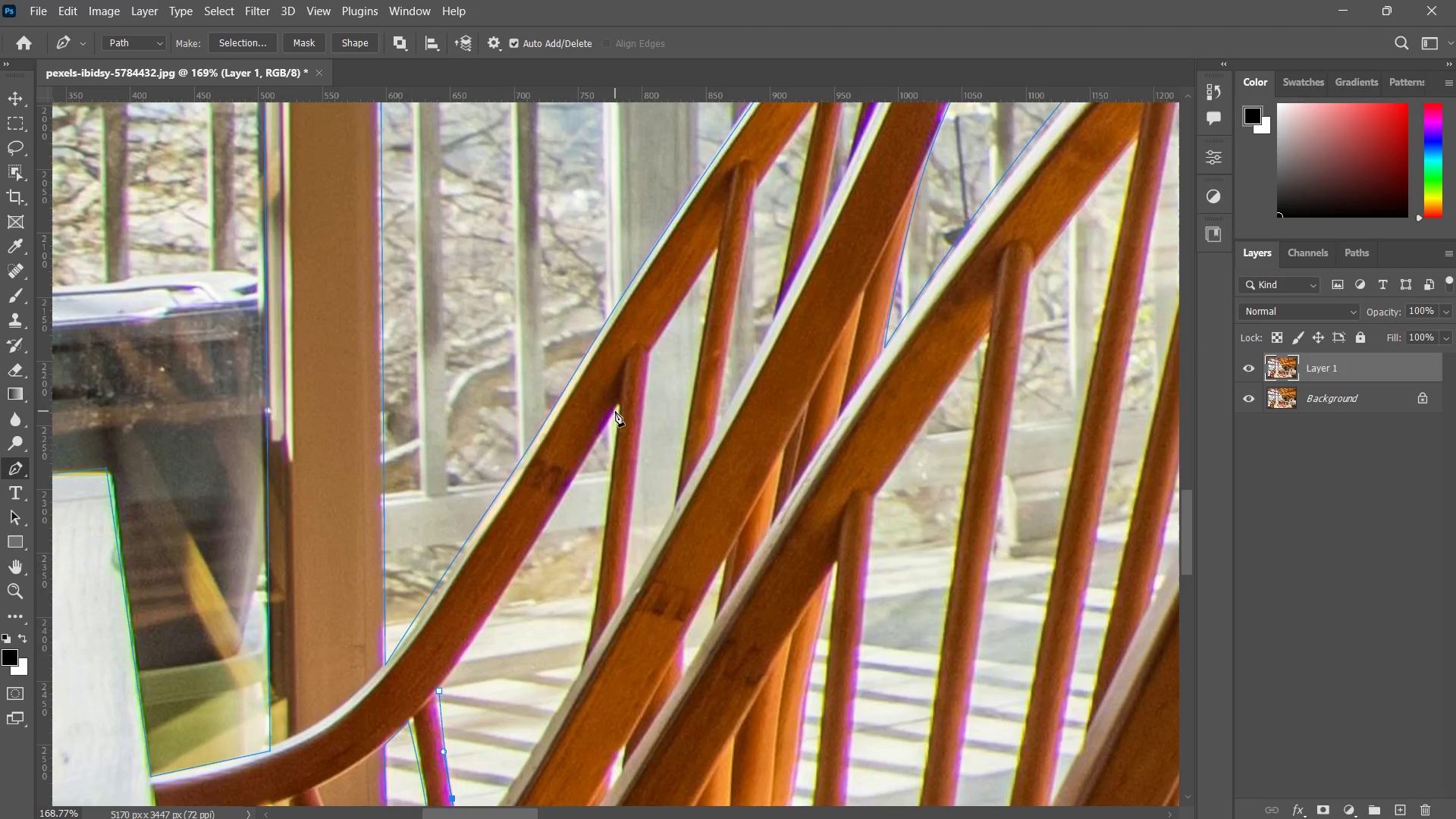 
left_click_drag(start_coordinate=[534, 485], to_coordinate=[497, 628])
 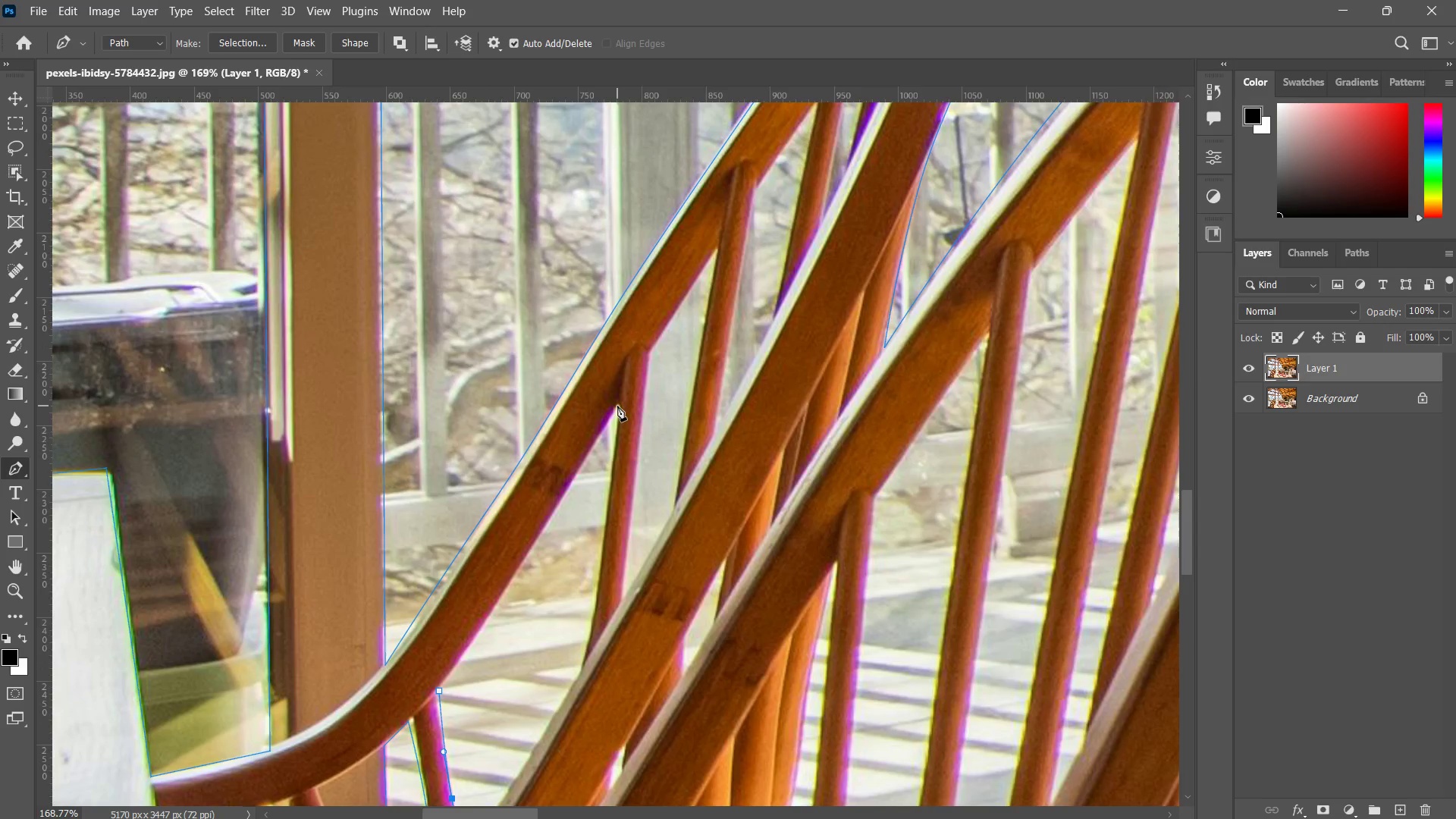 
left_click([617, 406])
 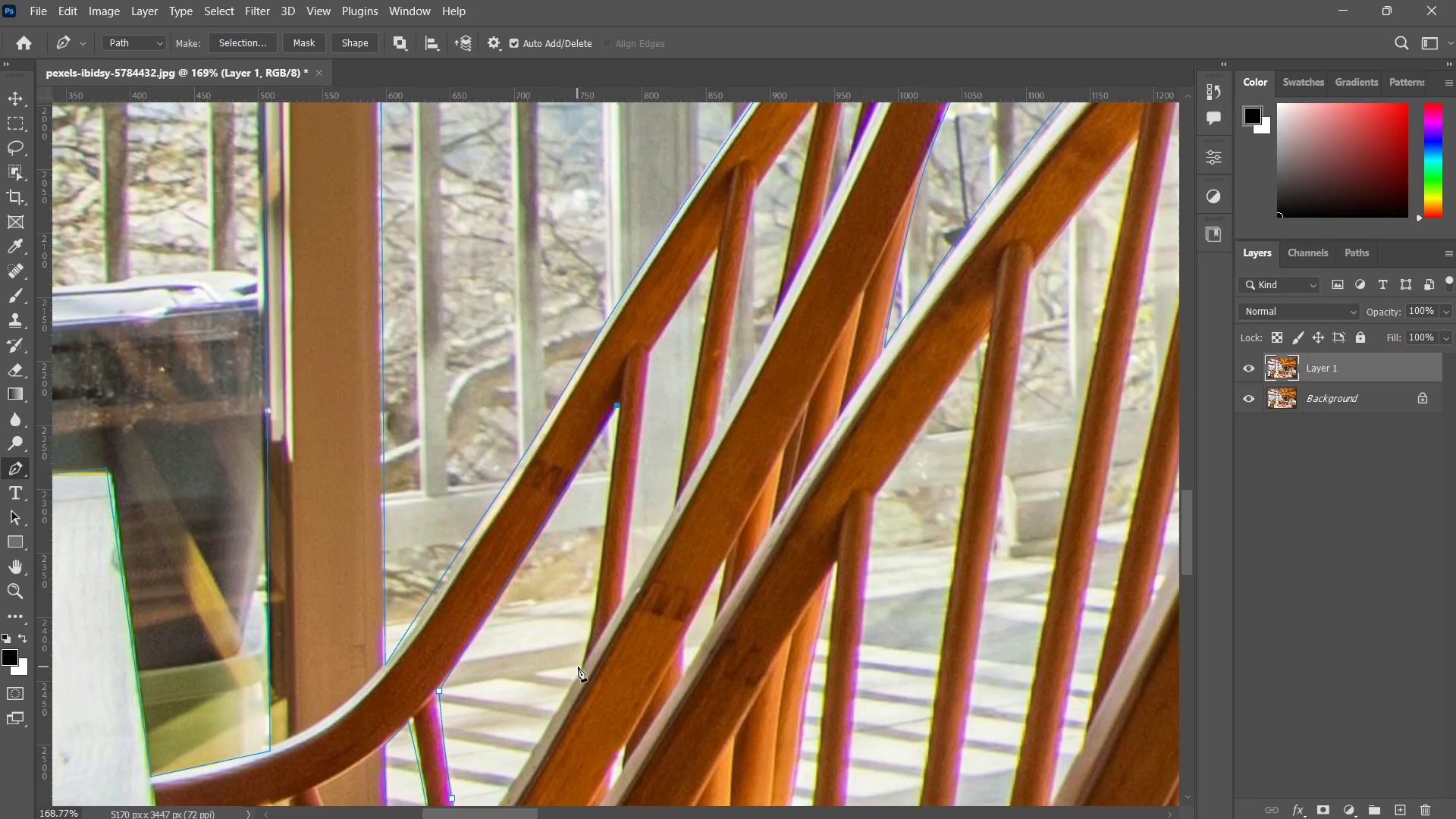 
left_click([582, 671])
 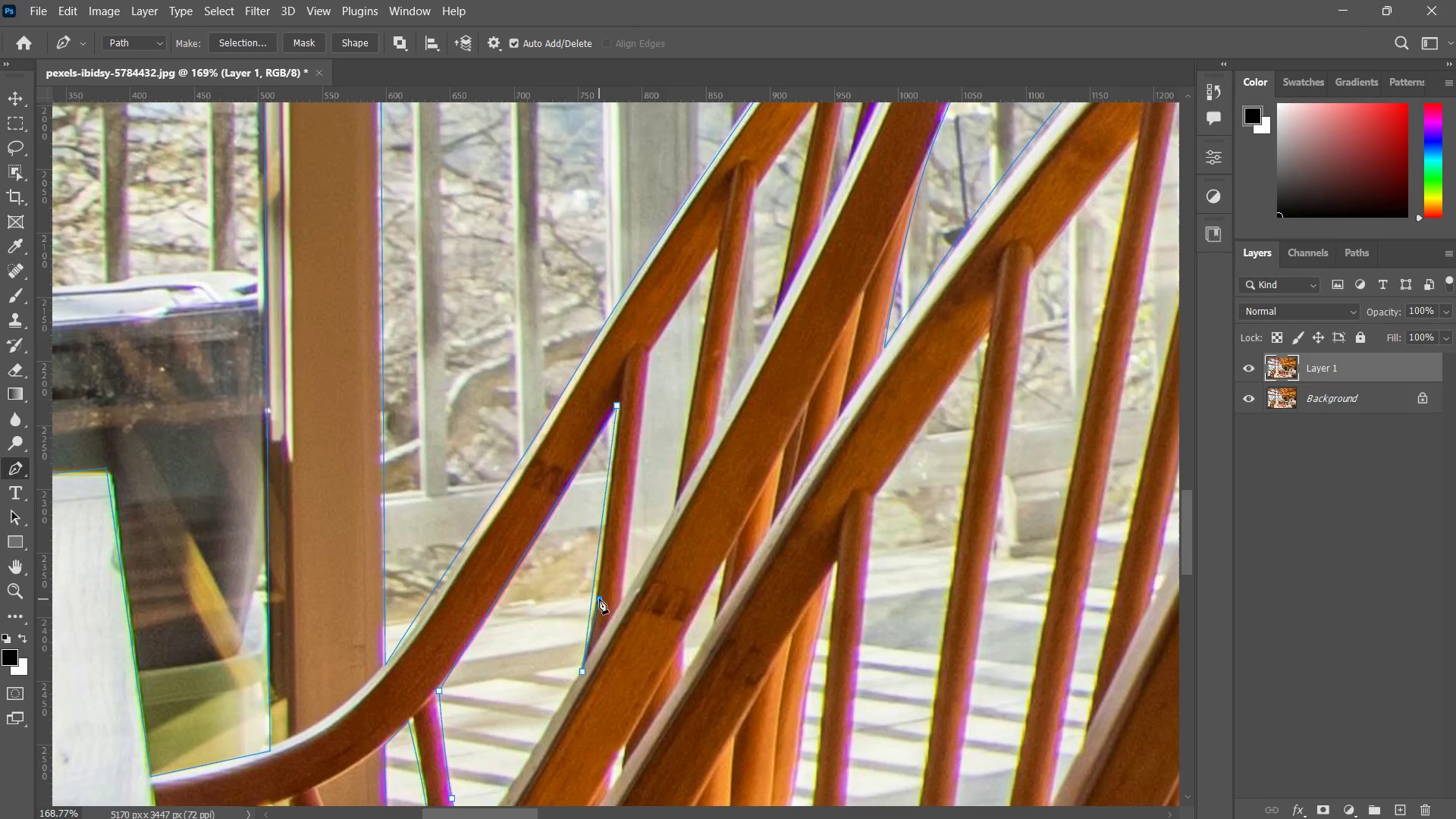 
key(Control+ControlLeft)
 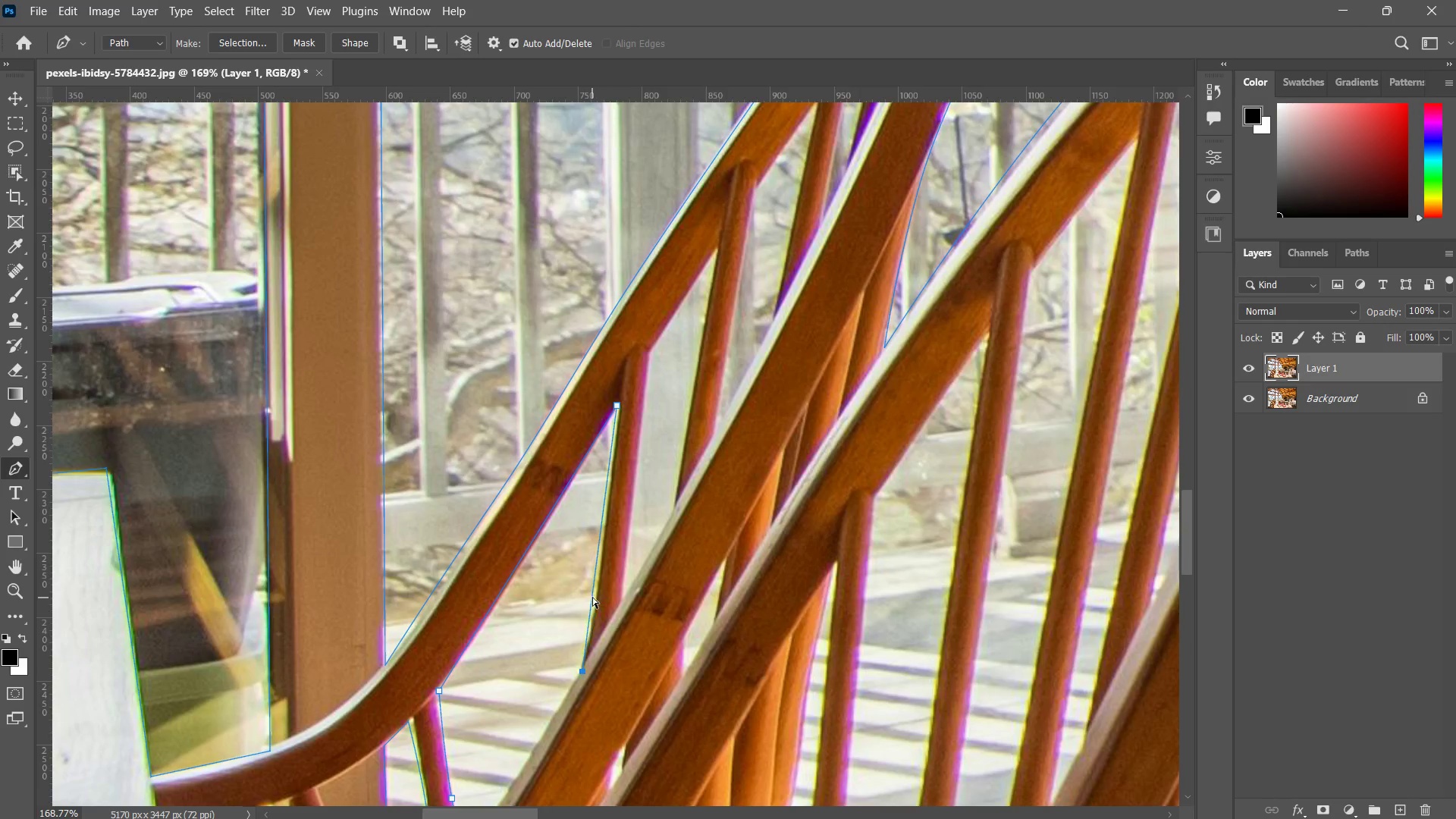 
key(Control+Z)
 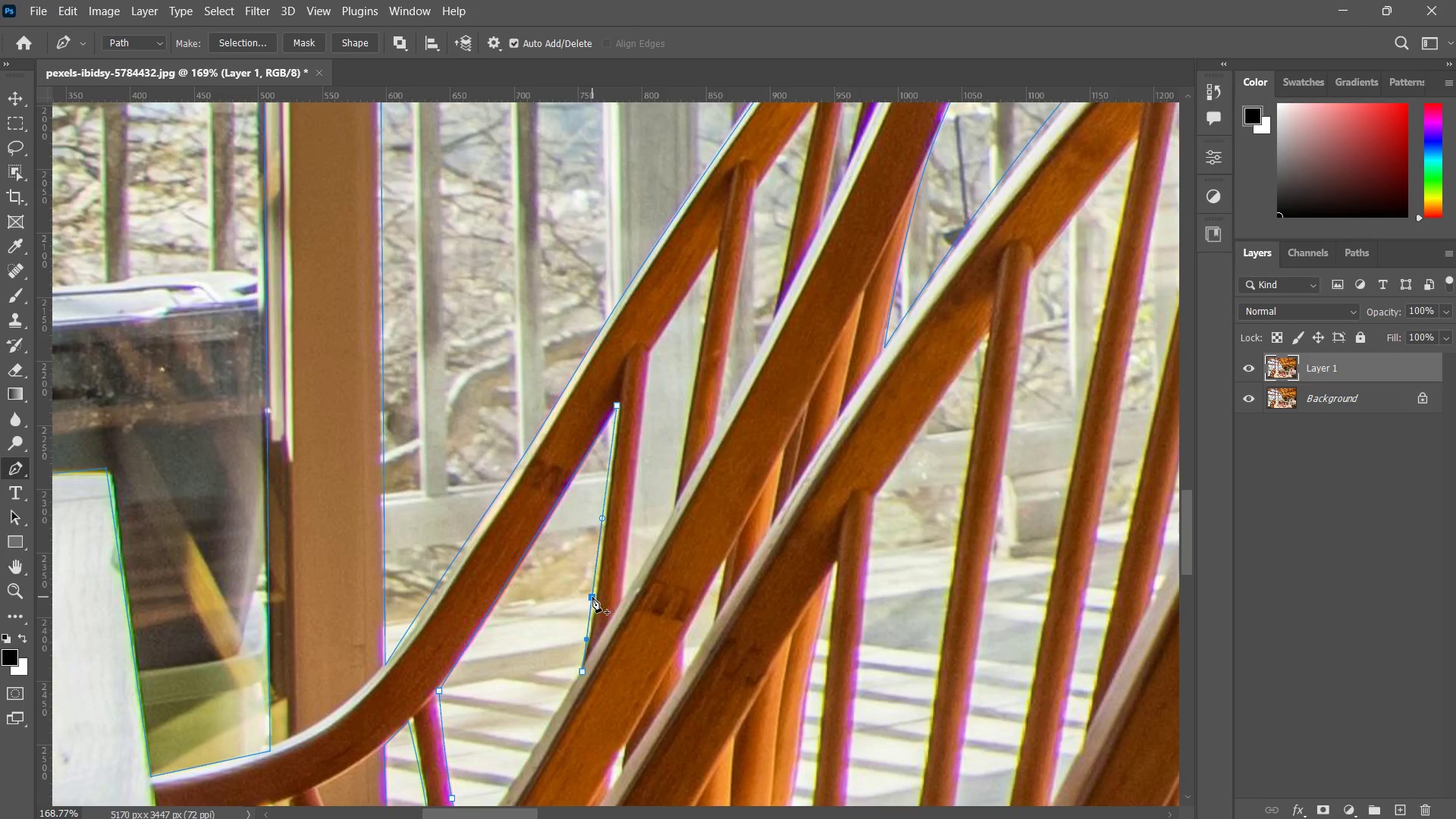 
left_click([592, 597])
 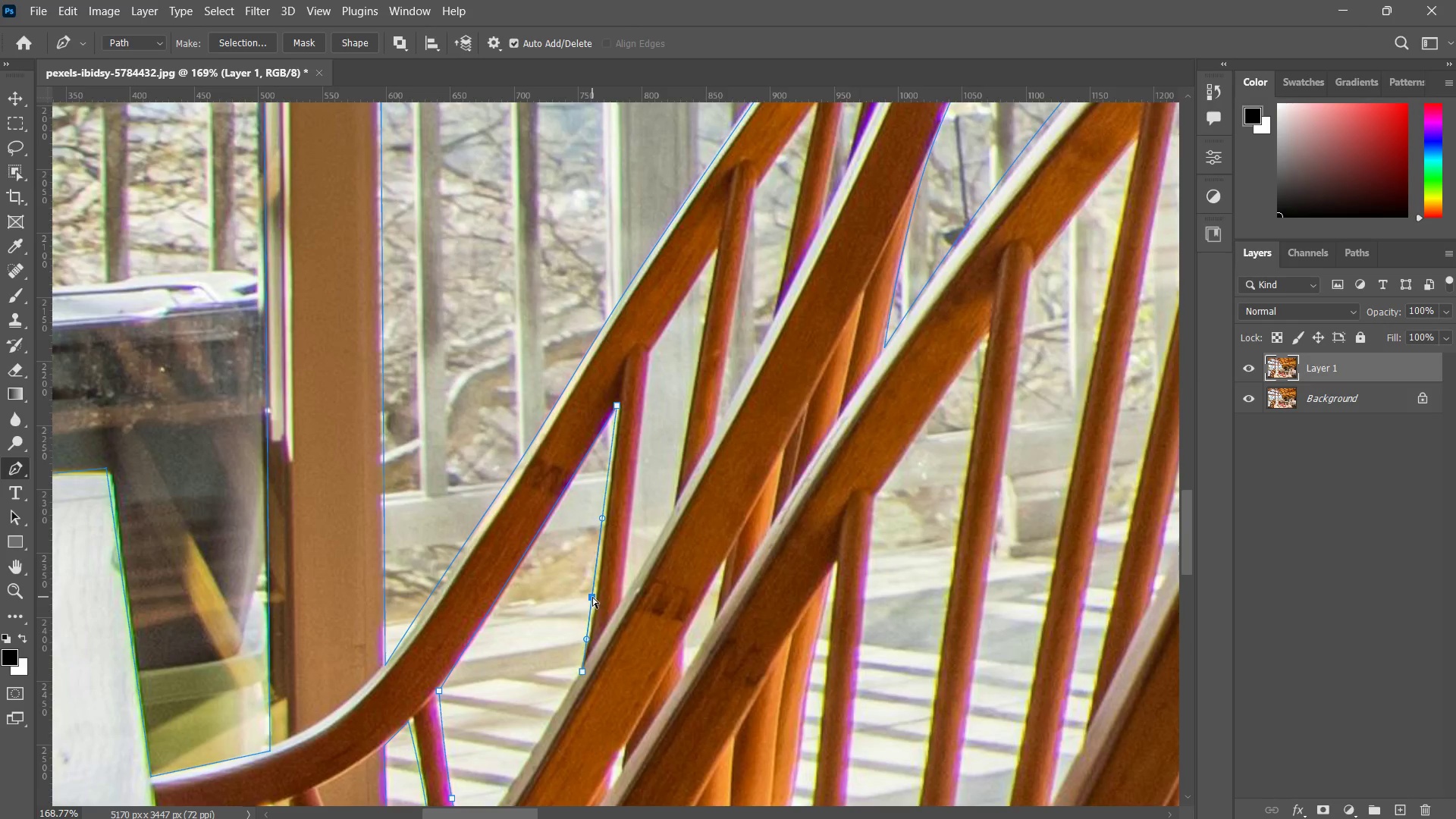 
hold_key(key=ControlLeft, duration=1.12)
left_click_drag(start_coordinate=[592, 597], to_coordinate=[598, 588])
 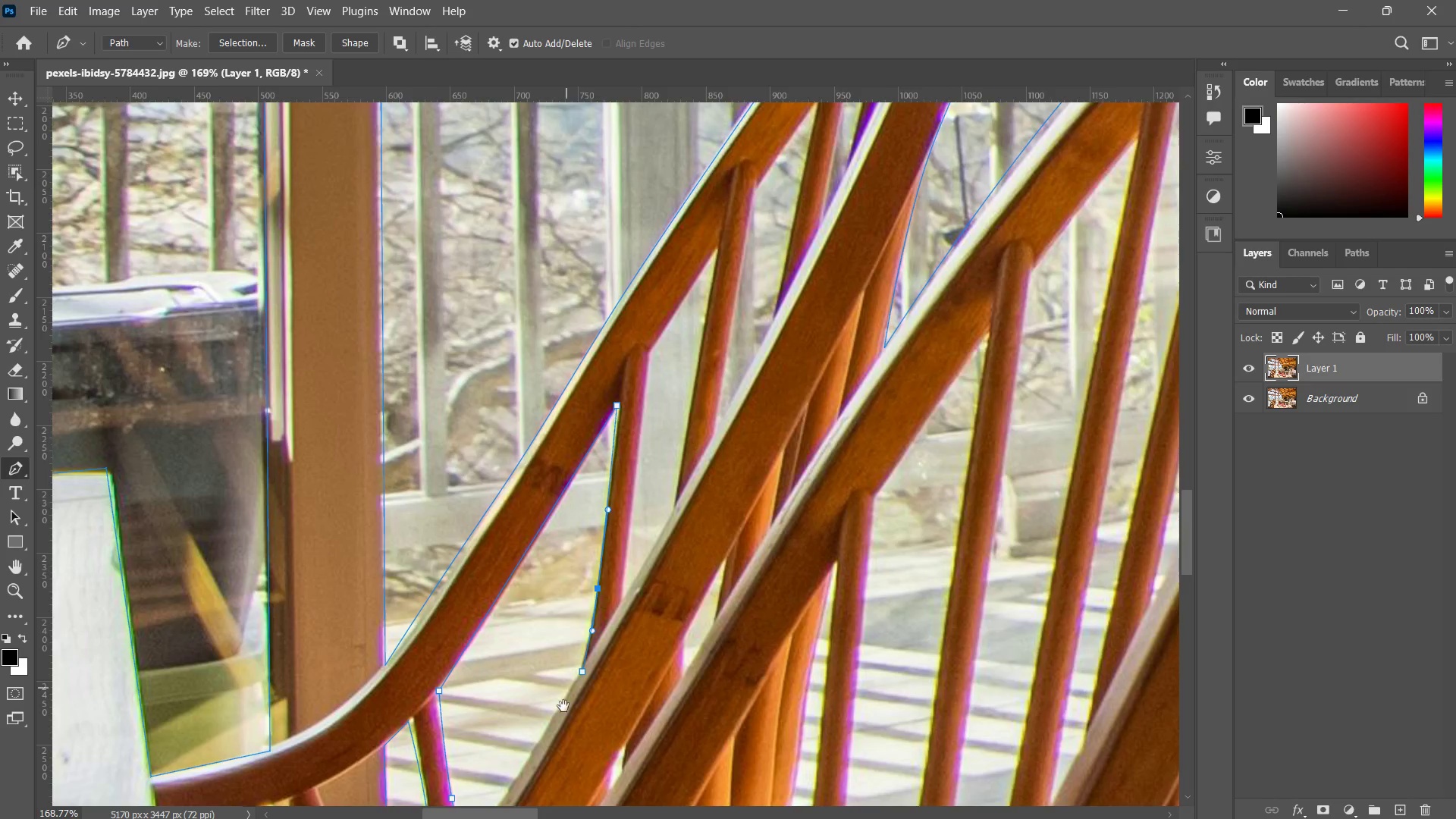 
hold_key(key=Space, duration=0.7)
 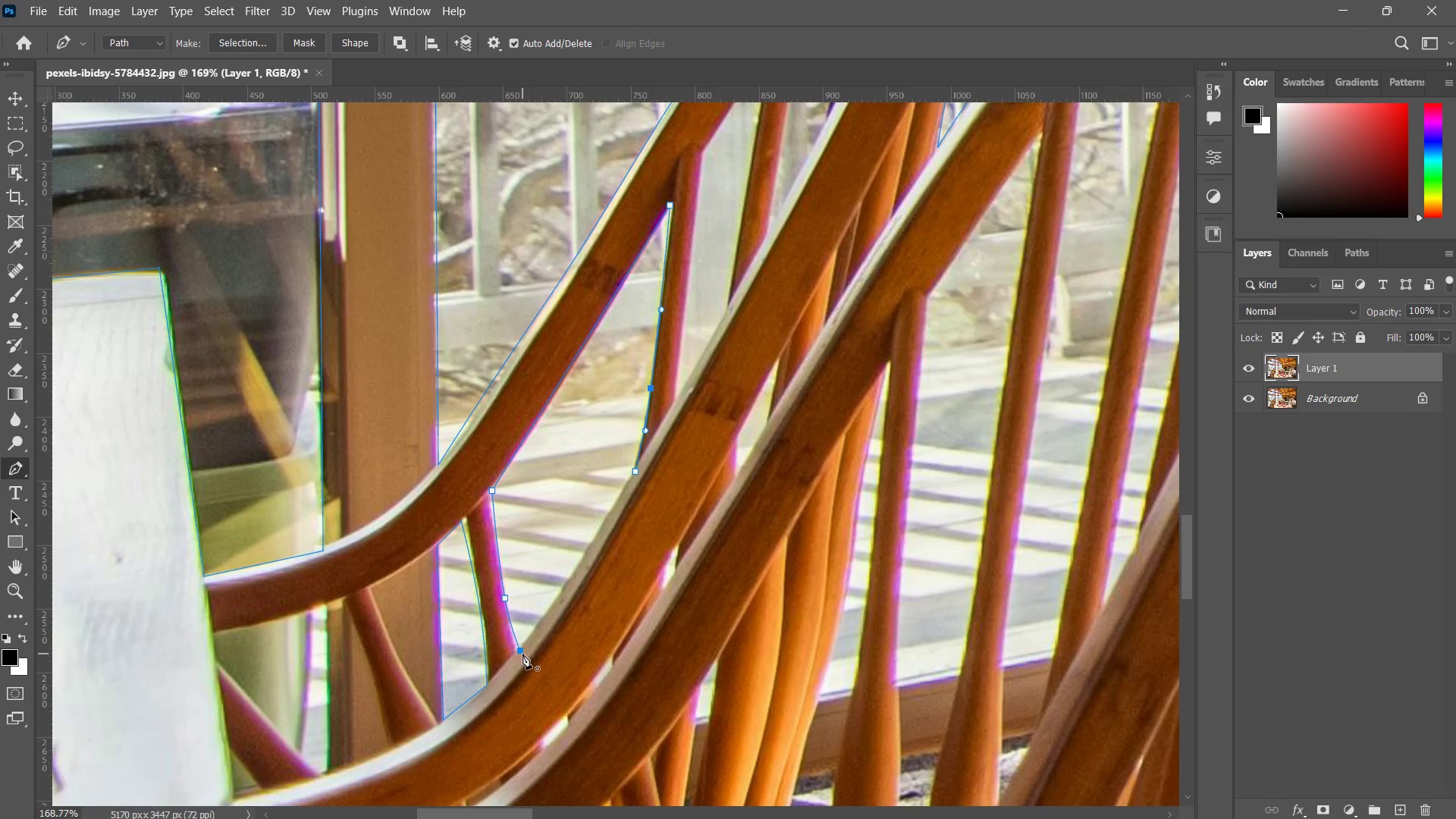 
left_click_drag(start_coordinate=[567, 722], to_coordinate=[598, 609])
 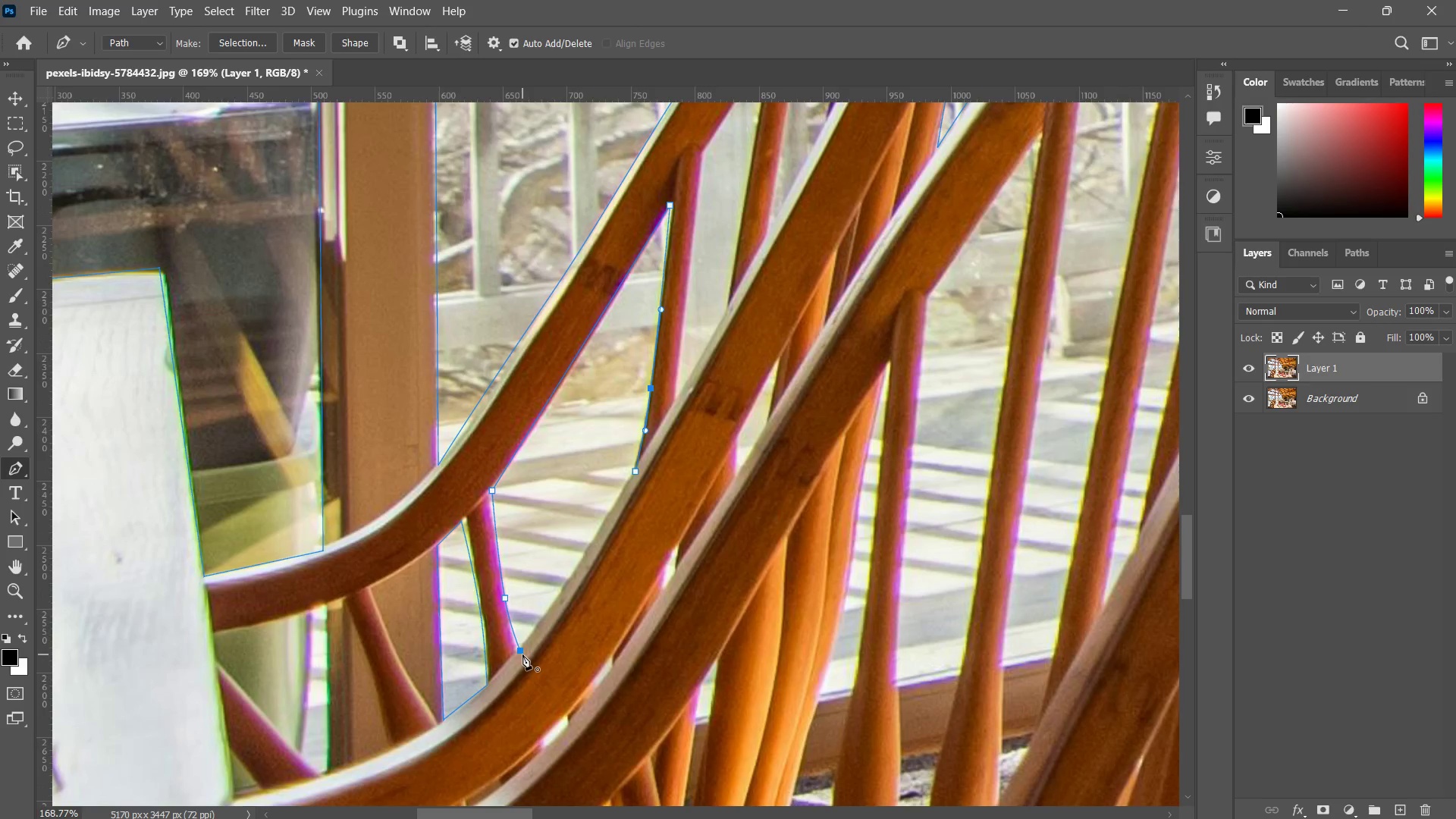 
left_click([522, 654])
 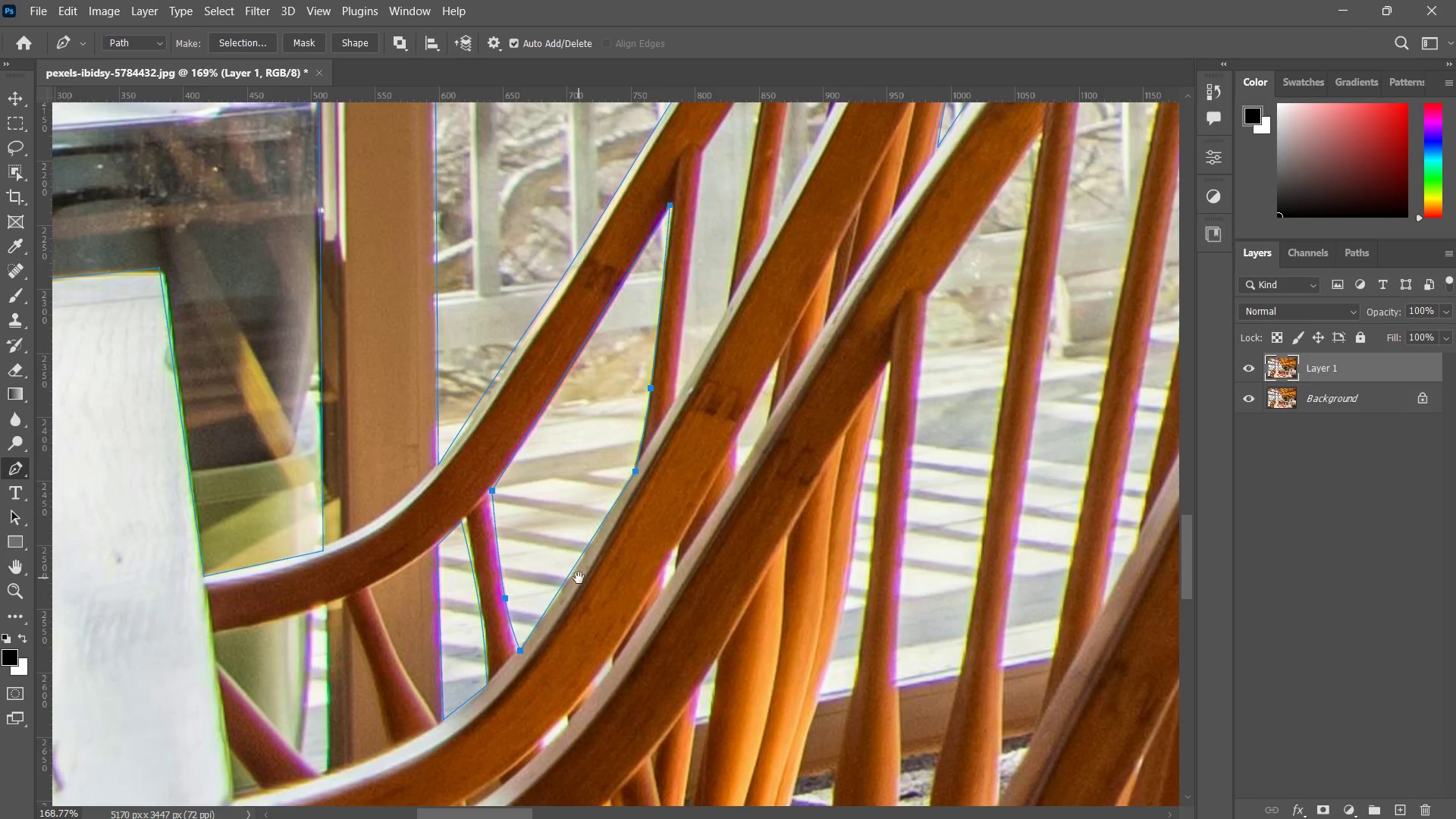 
hold_key(key=Space, duration=0.81)
 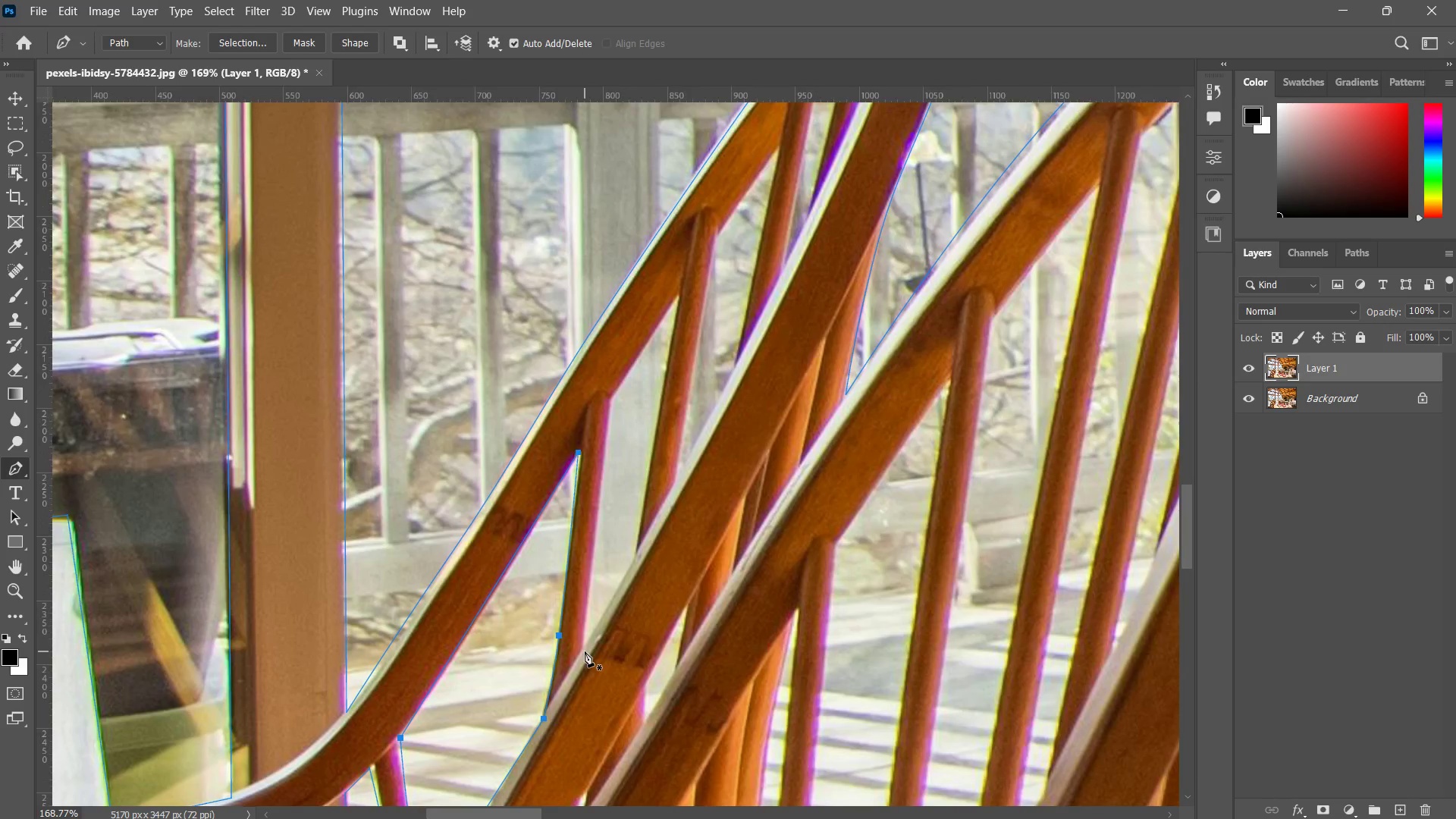 
left_click_drag(start_coordinate=[640, 502], to_coordinate=[548, 749])
 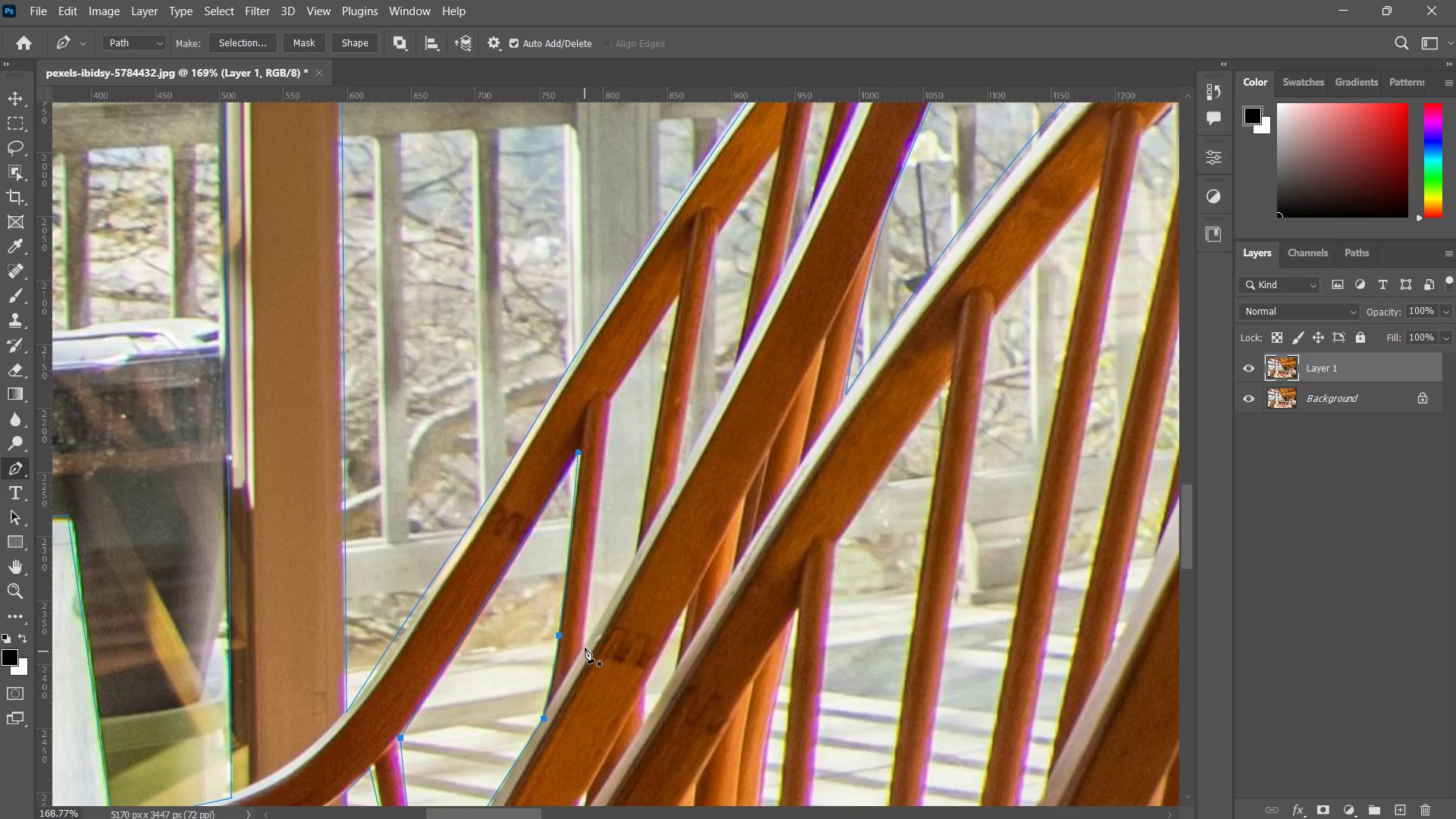 
left_click([586, 645])
 